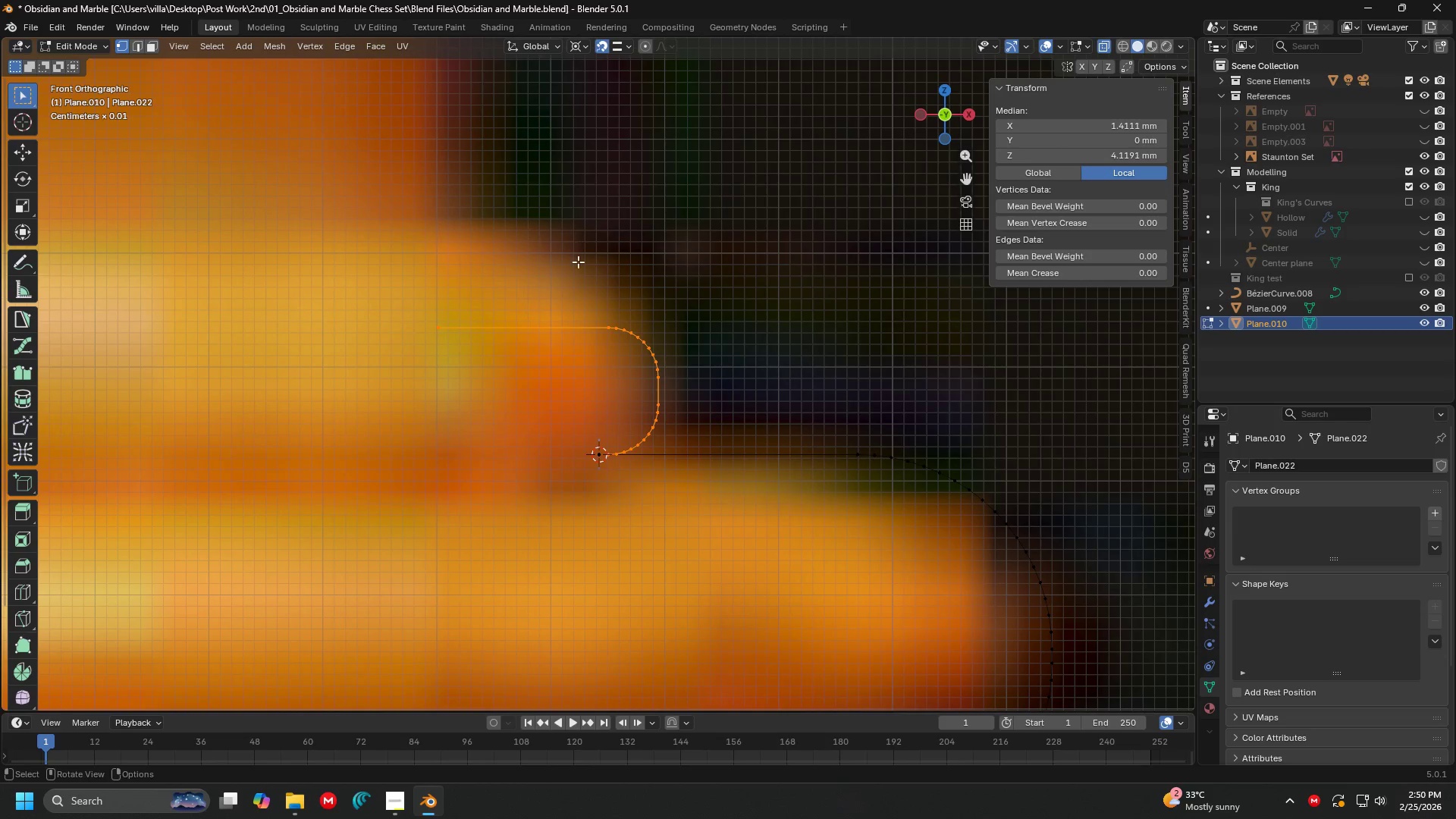 
key(S)
 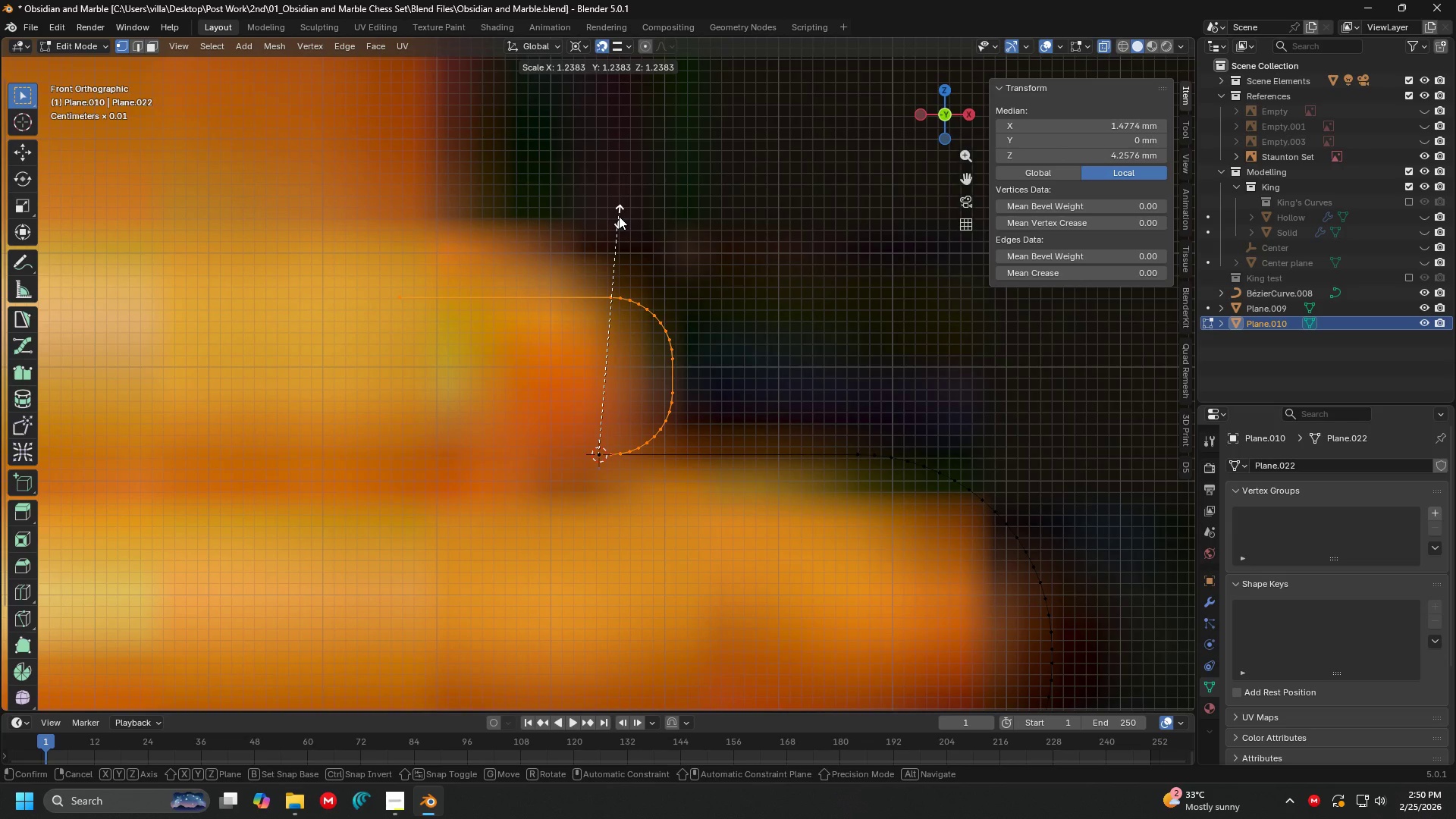 
key(Shift+ShiftLeft)
 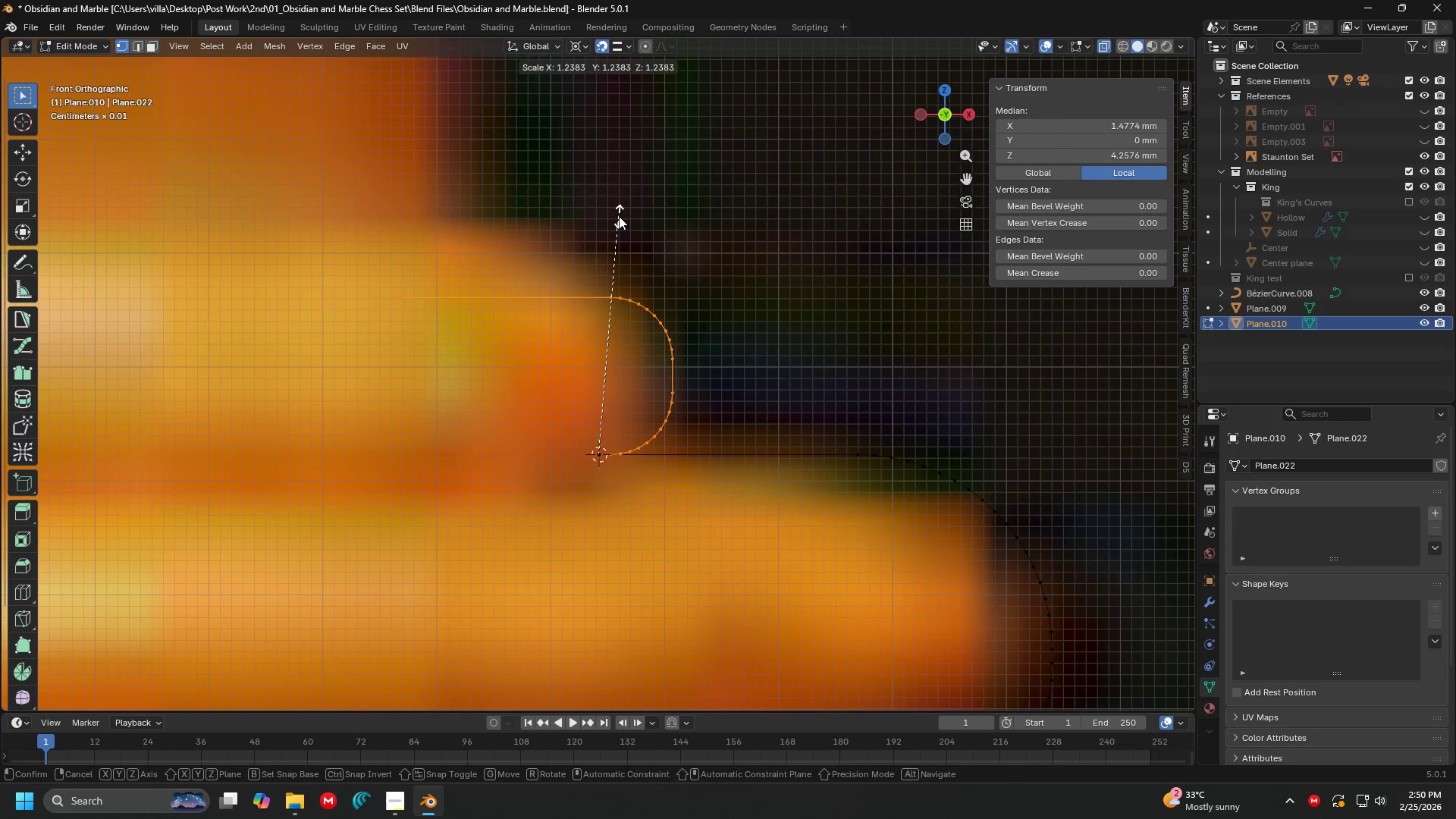 
key(Shift+Z)
 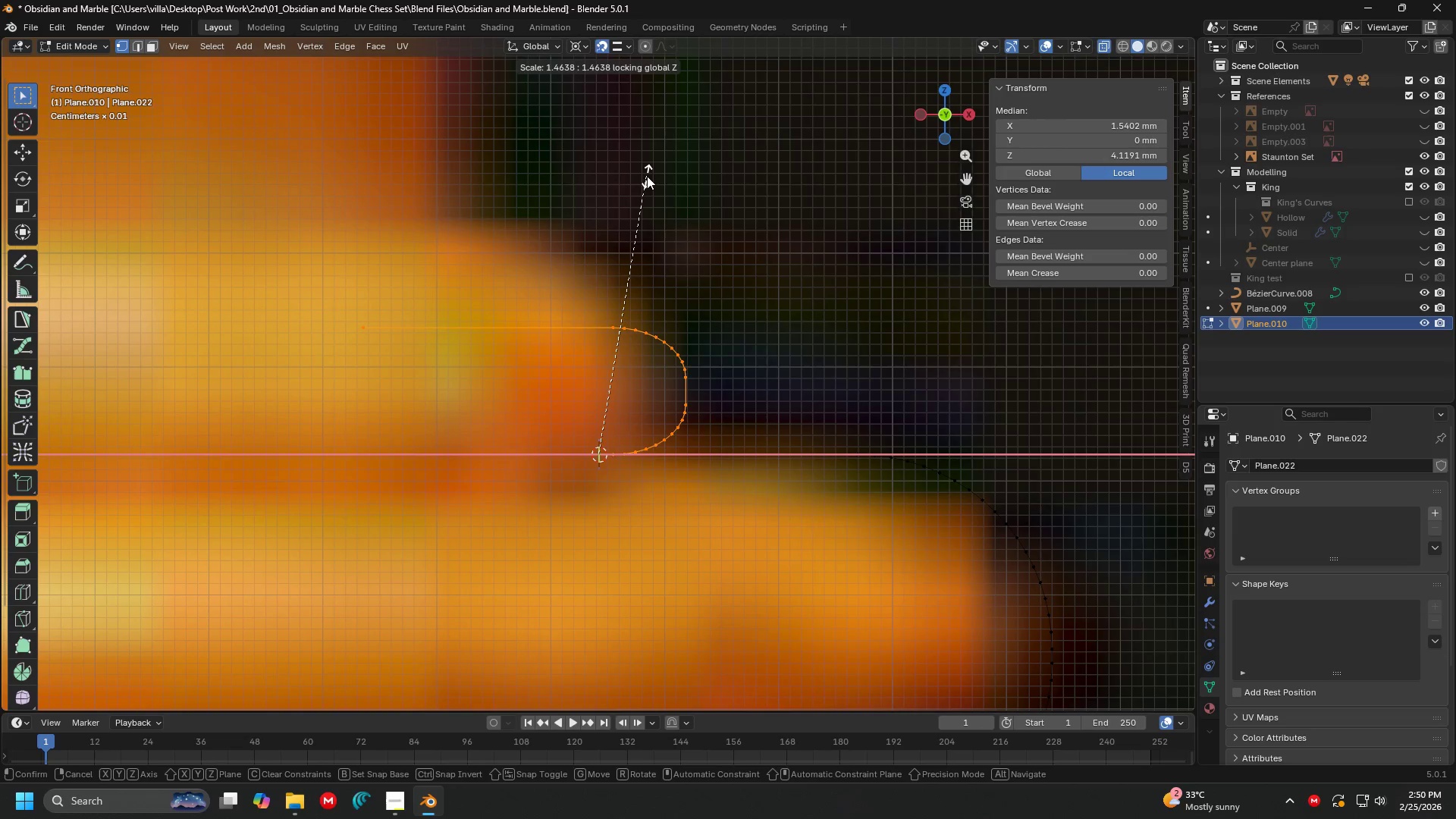 
left_click([641, 179])
 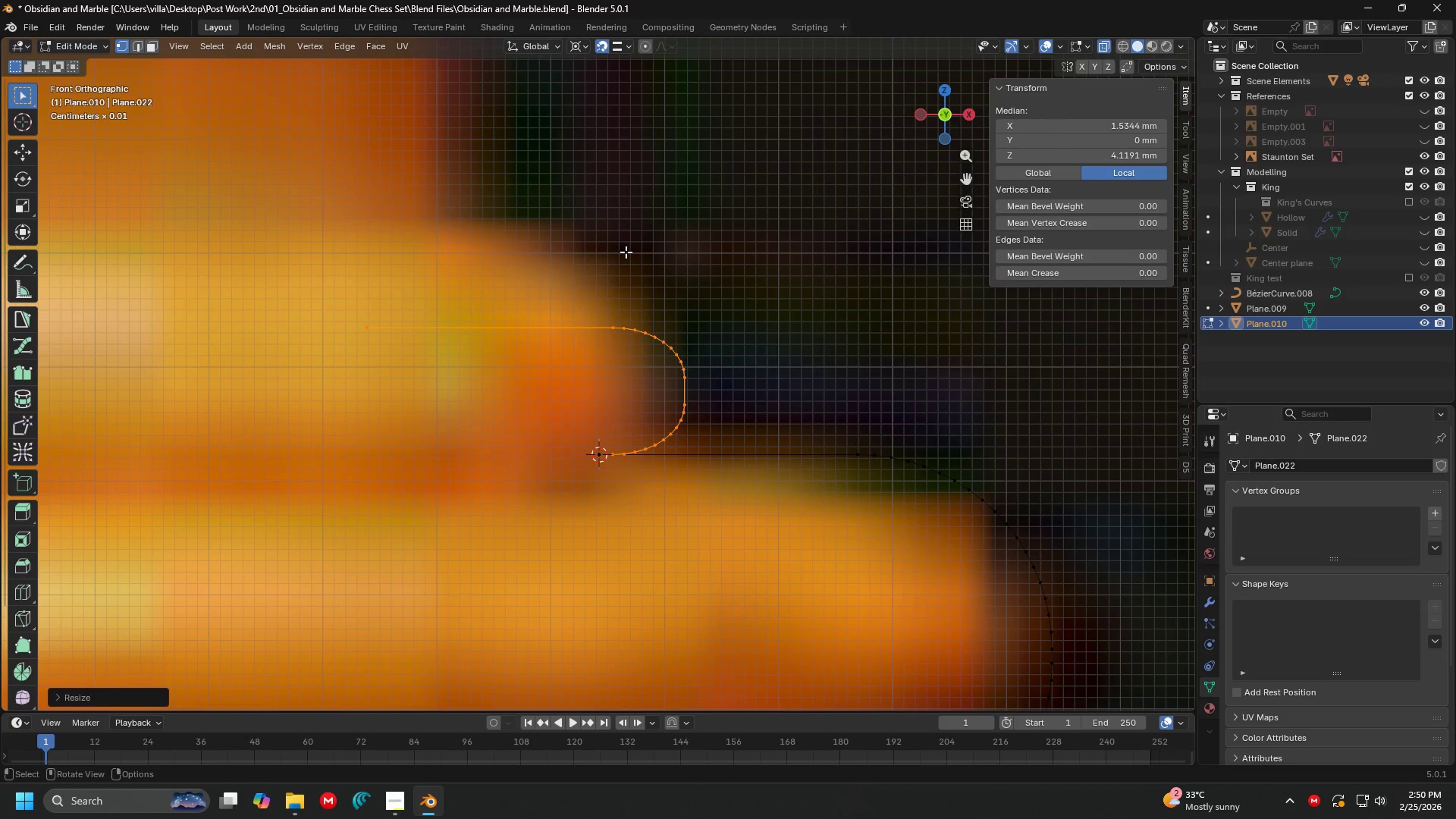 
key(S)
 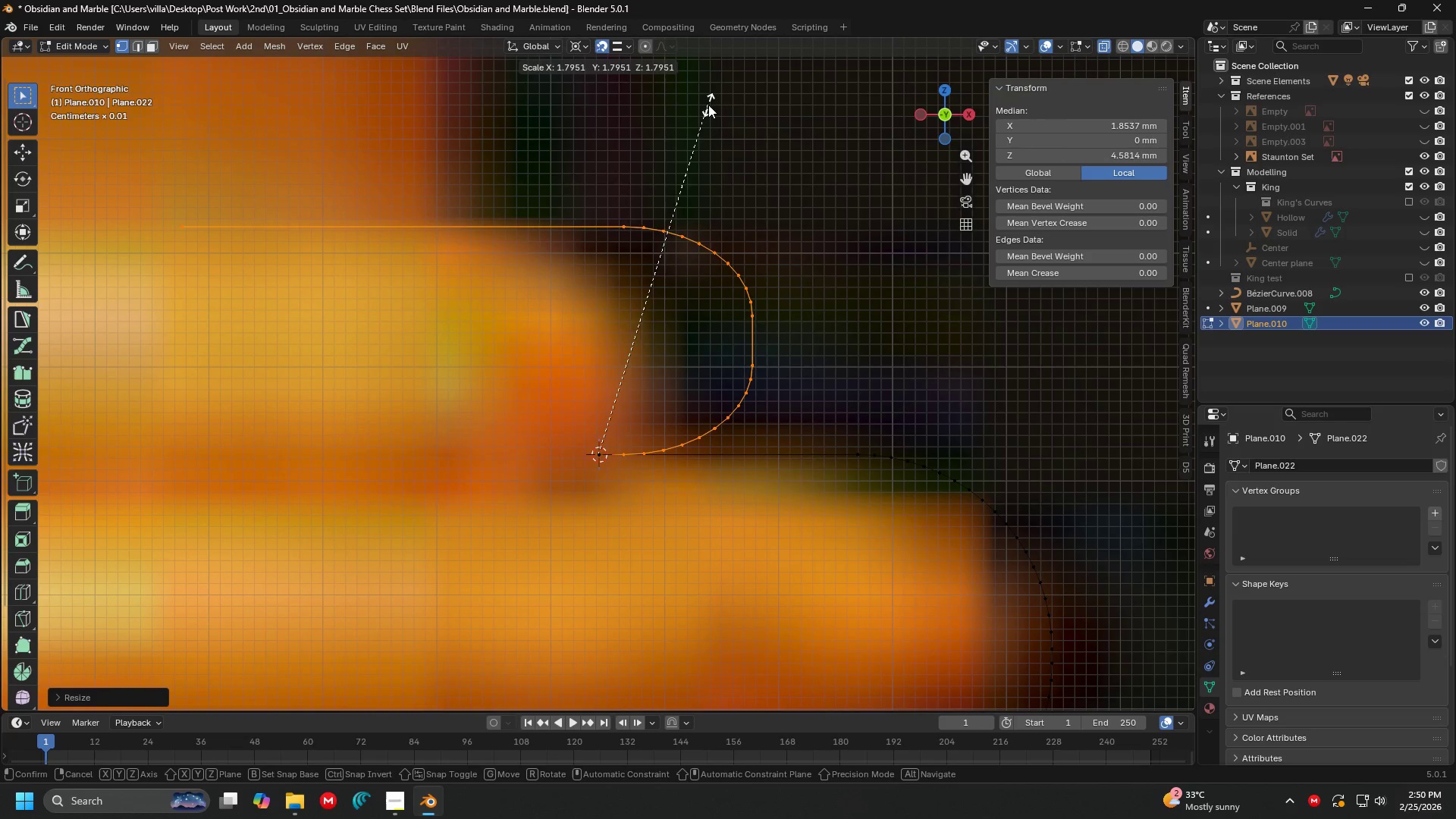 
left_click([711, 99])
 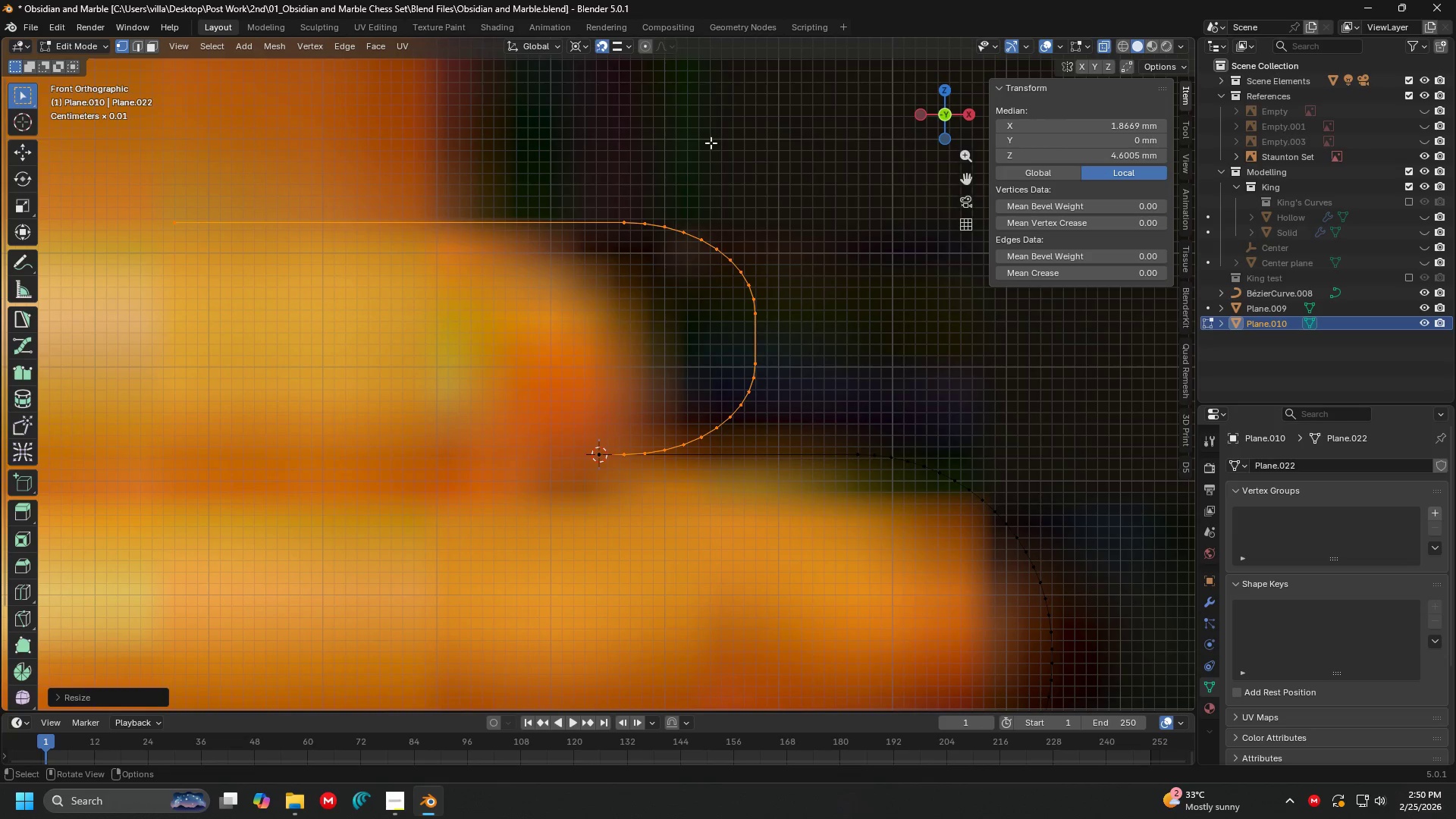 
key(Shift+ShiftLeft)
 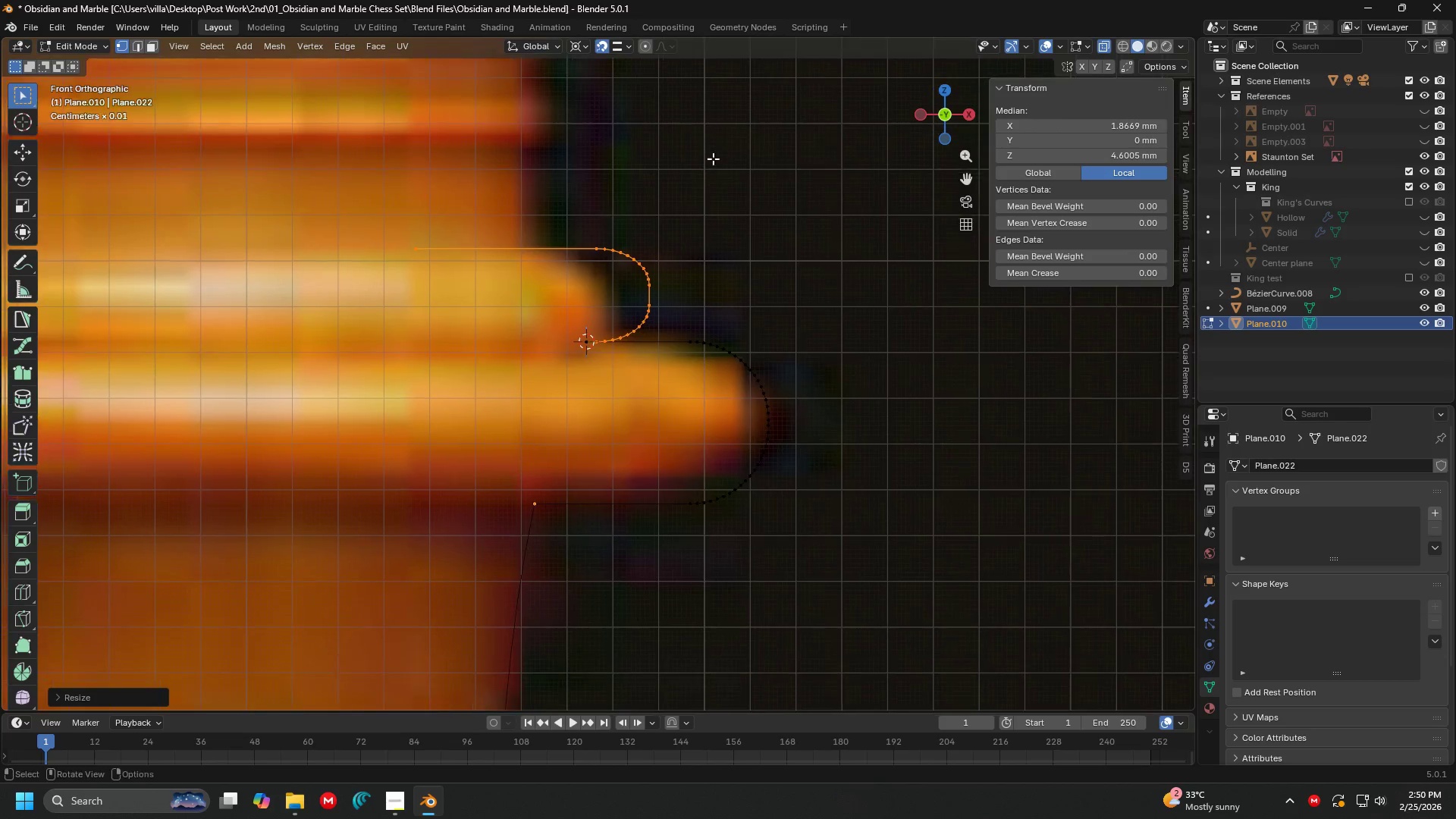 
scroll: coordinate [724, 220], scroll_direction: down, amount: 5.0
 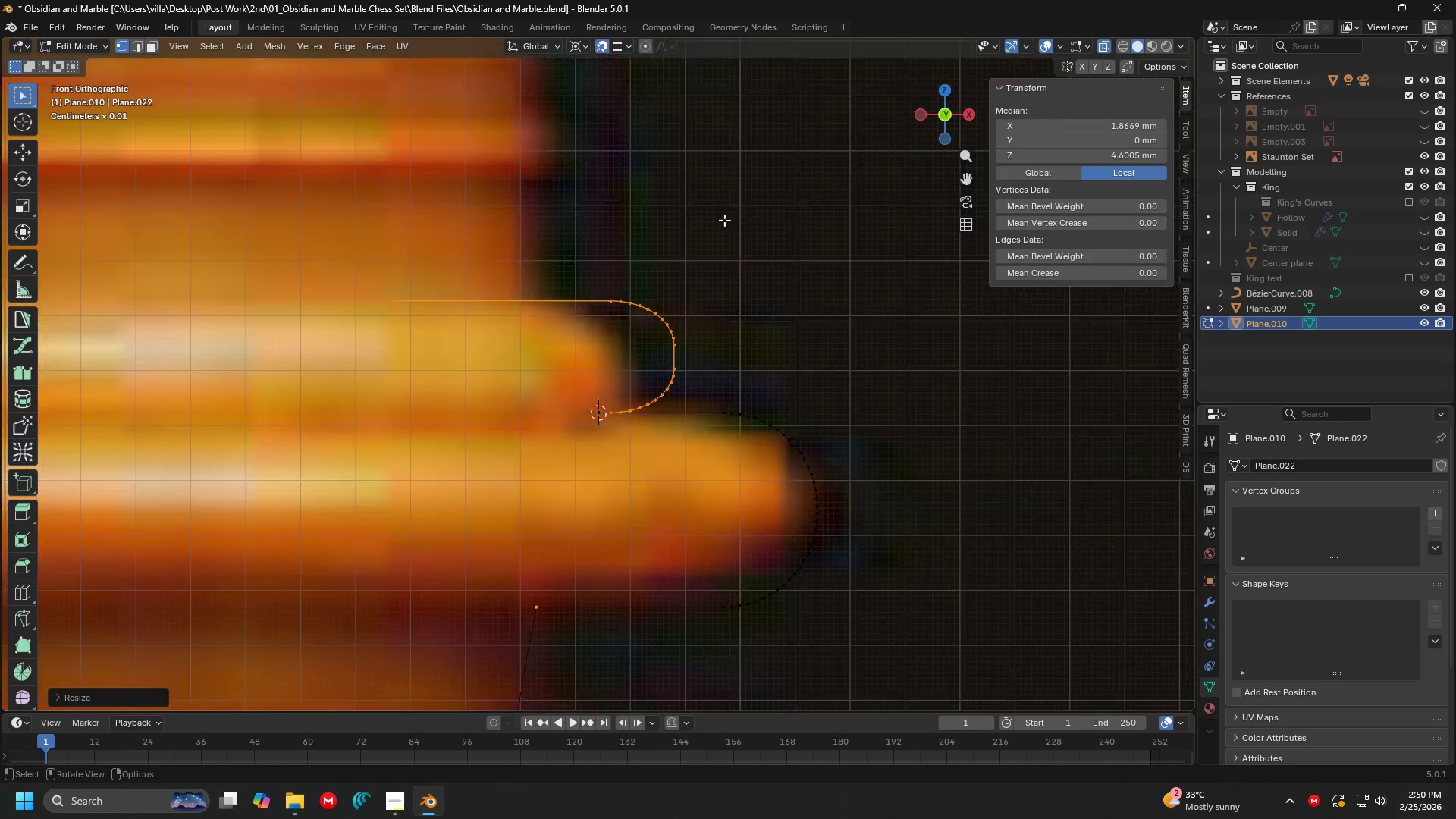 
hold_key(key=ShiftLeft, duration=0.39)
 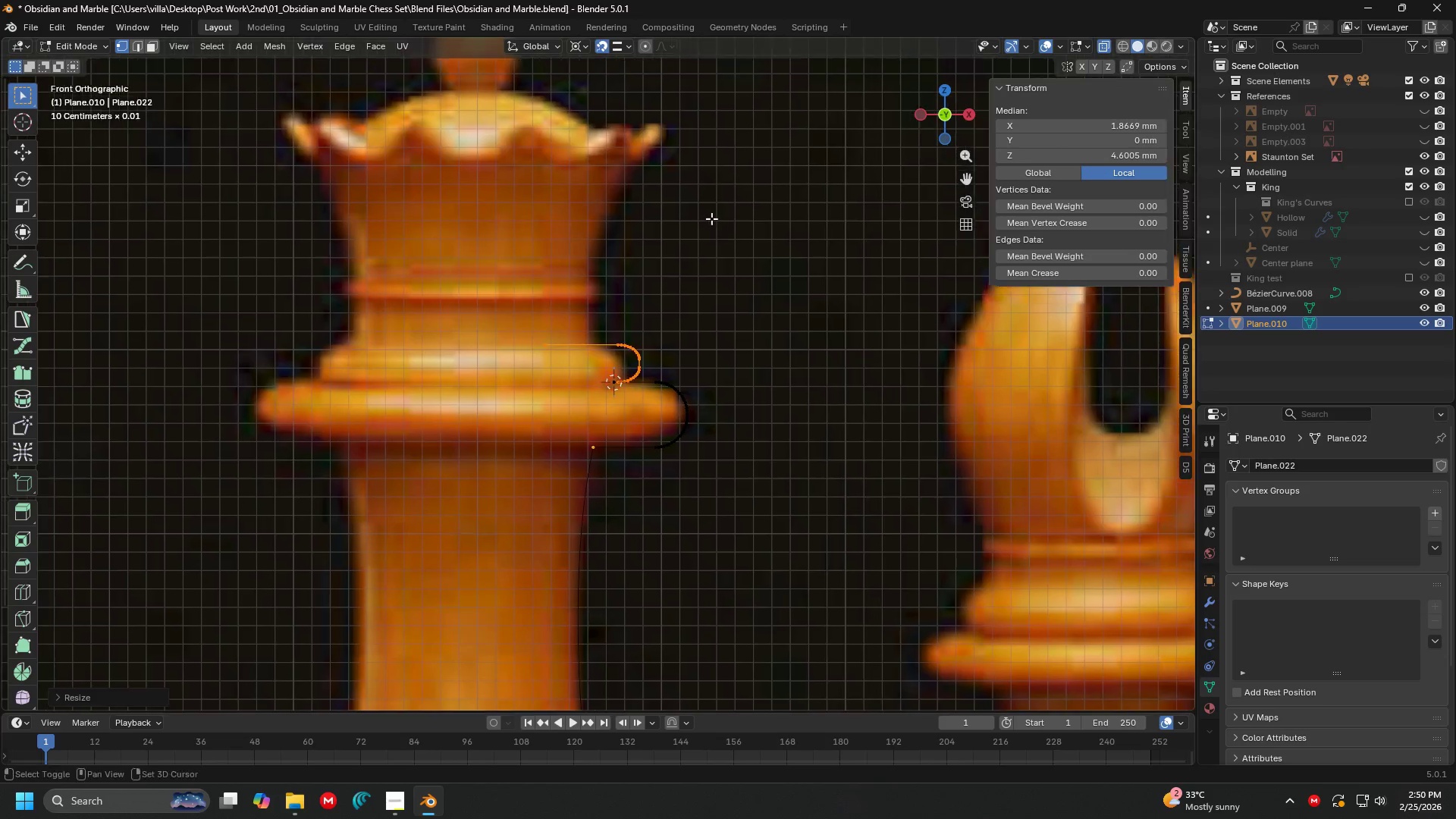 
scroll: coordinate [712, 168], scroll_direction: down, amount: 5.0
 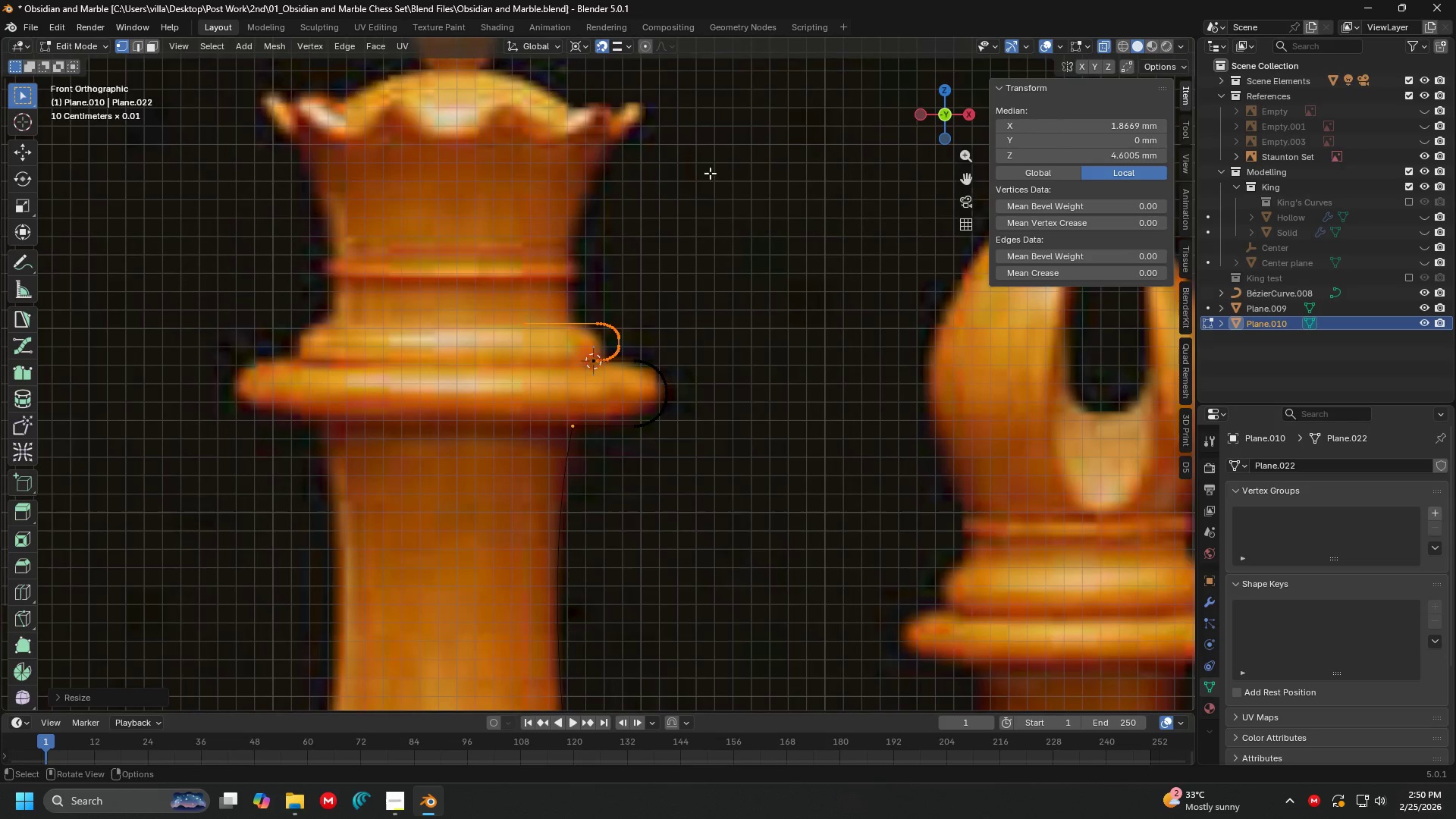 
key(Shift+ShiftLeft)
 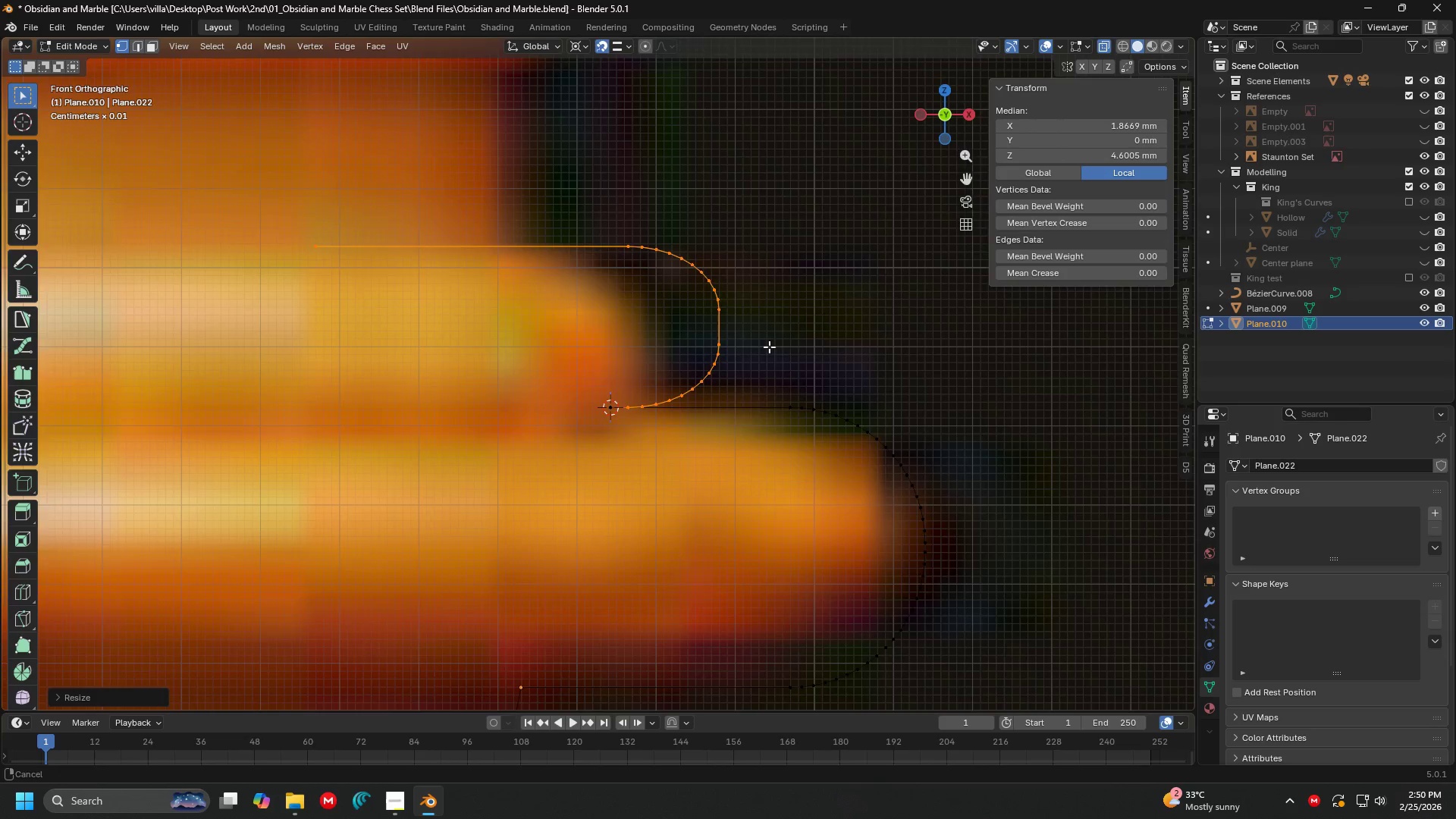 
scroll: coordinate [623, 420], scroll_direction: up, amount: 14.0
 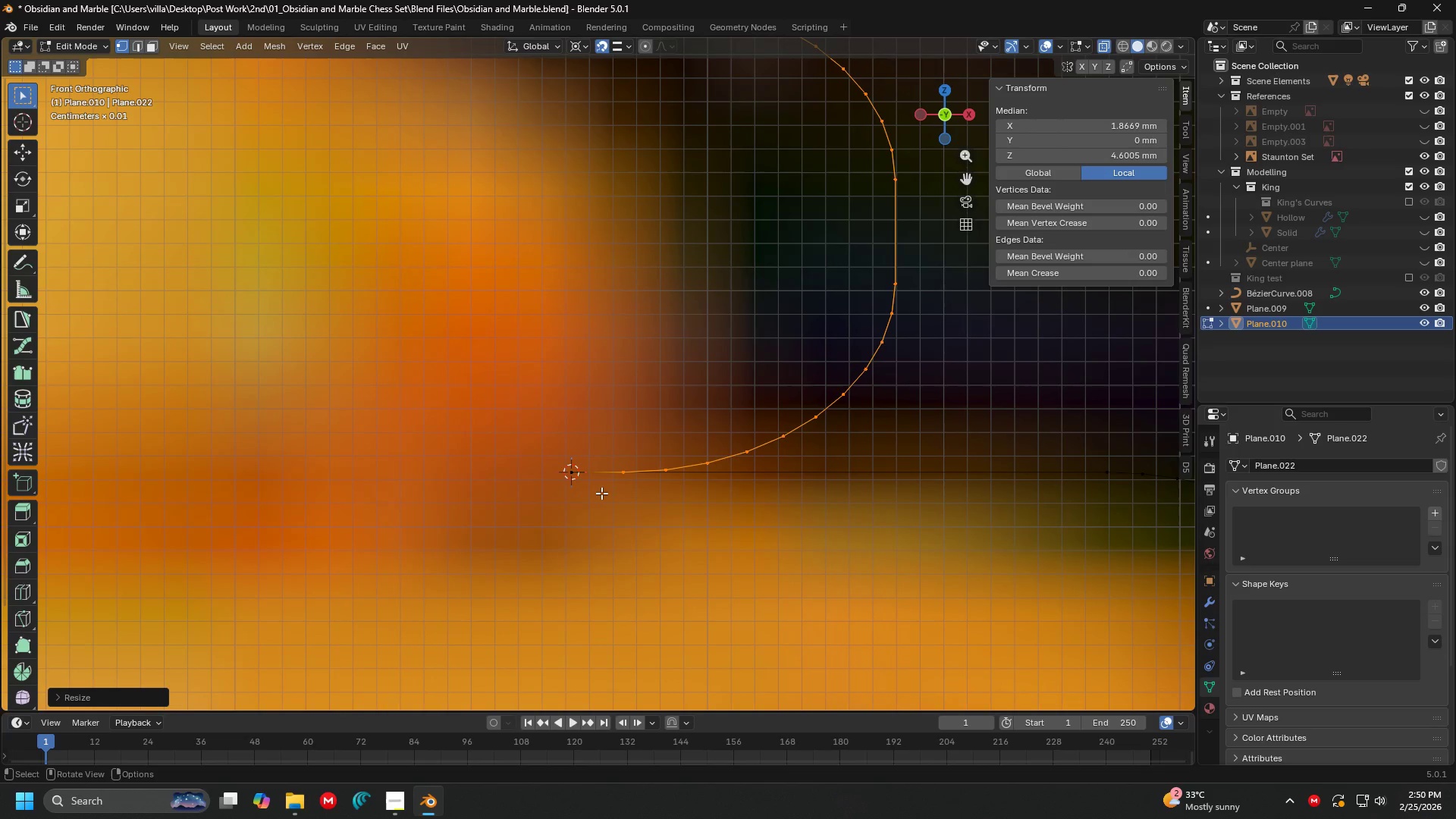 
left_click_drag(start_coordinate=[601, 493], to_coordinate=[578, 419])
 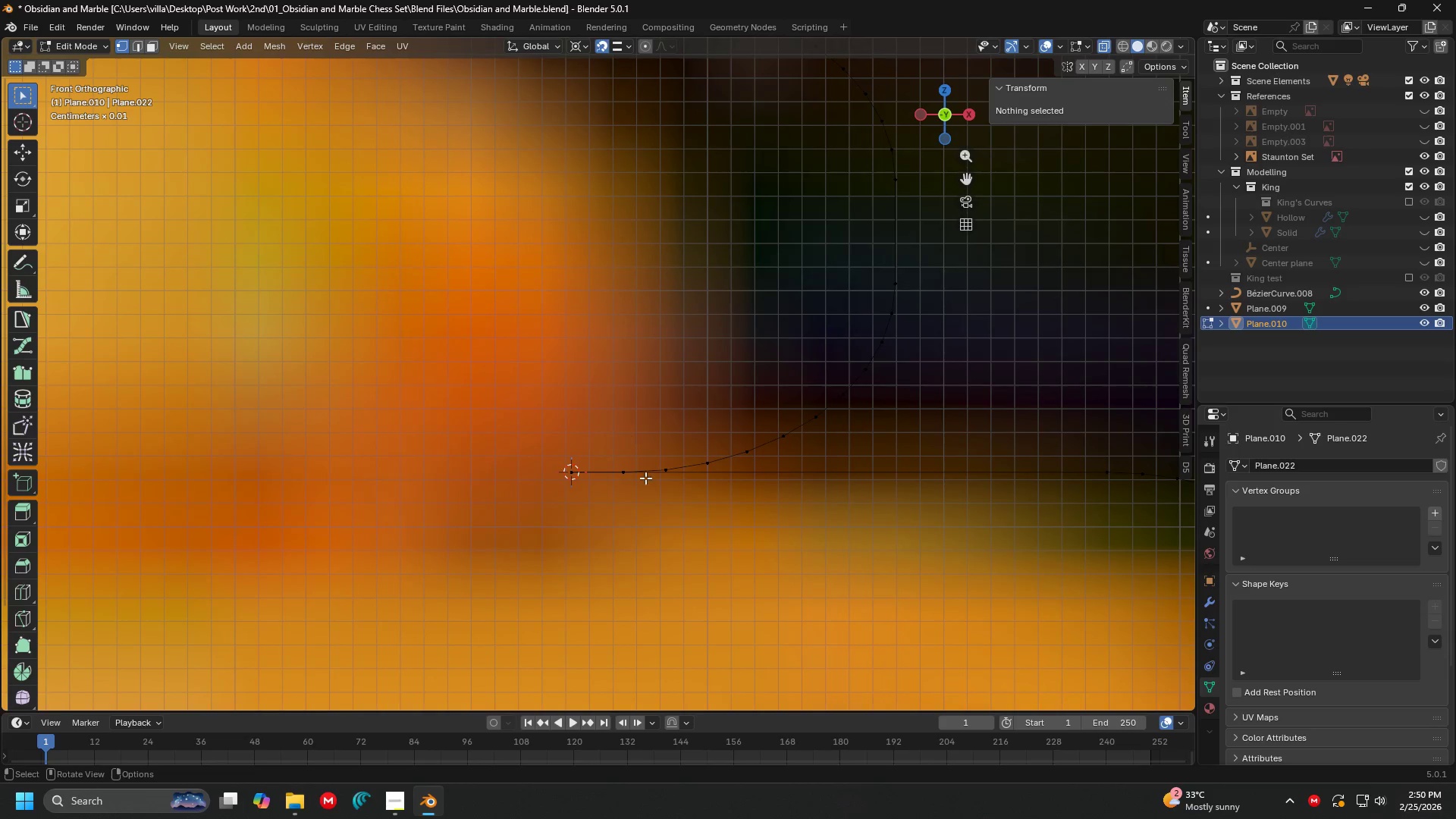 
hold_key(key=ShiftLeft, duration=1.5)
left_click_drag(start_coordinate=[648, 499], to_coordinate=[605, 426])
 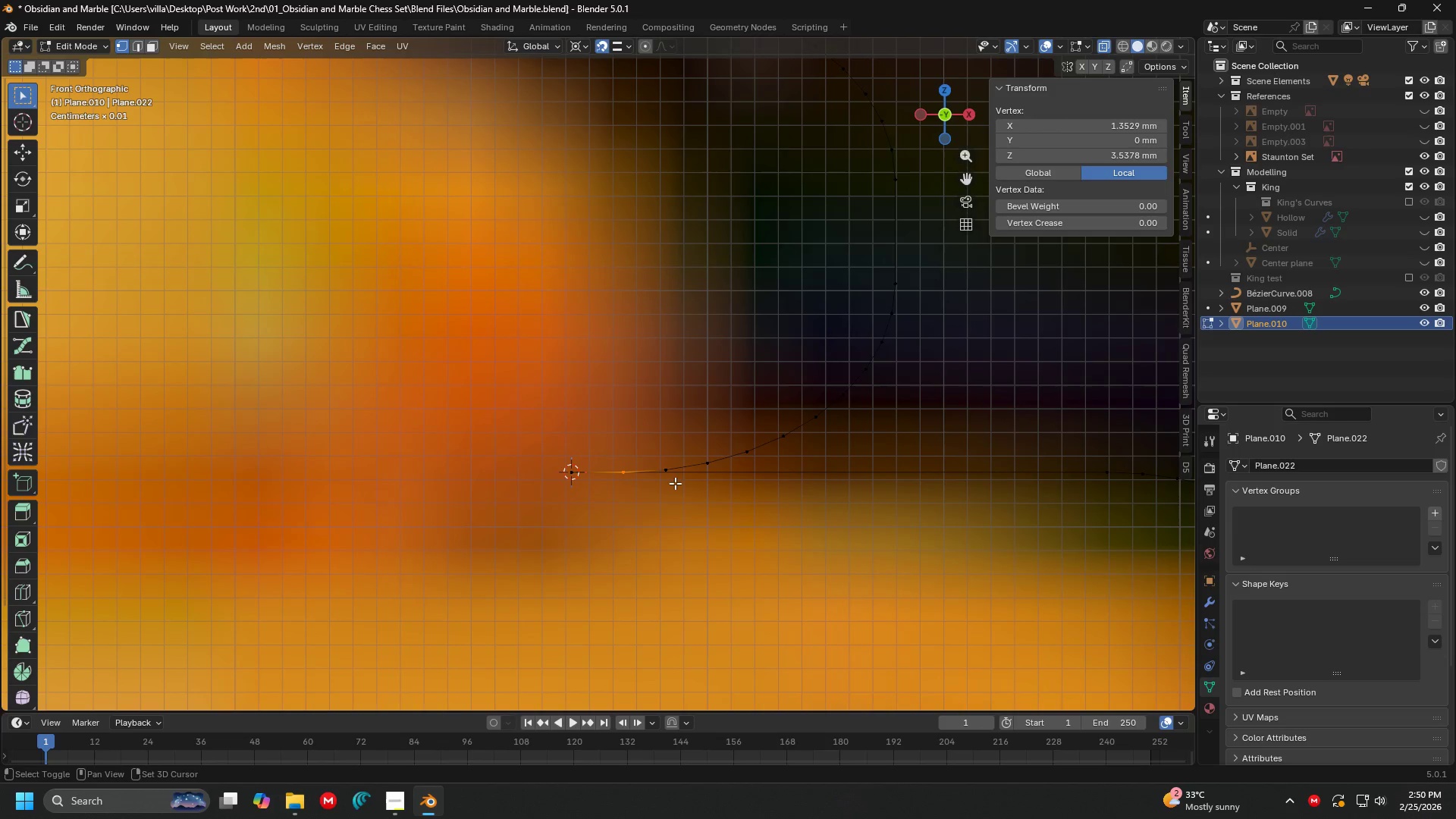 
hold_key(key=ShiftLeft, duration=0.45)
 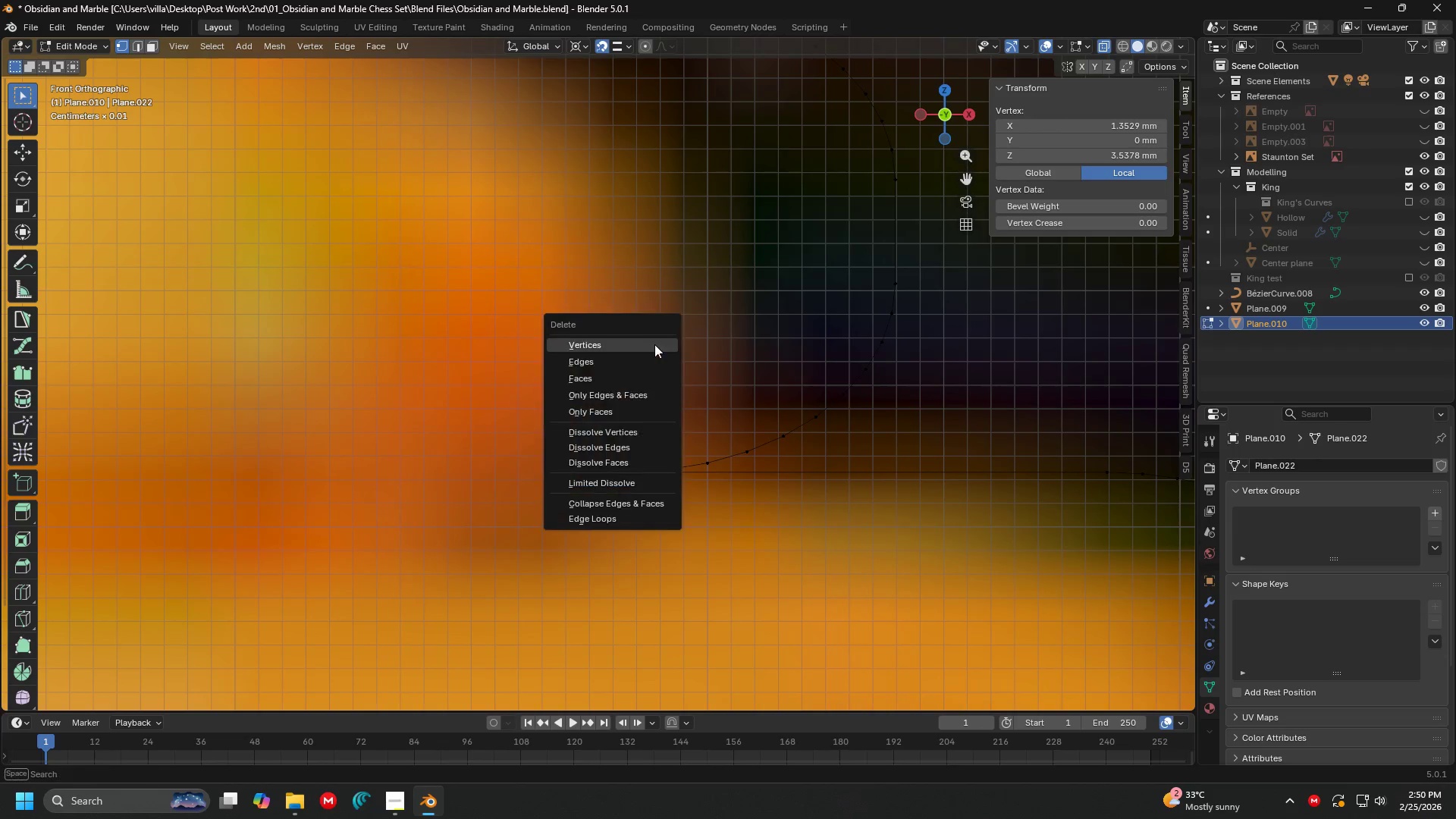 
key(X)
 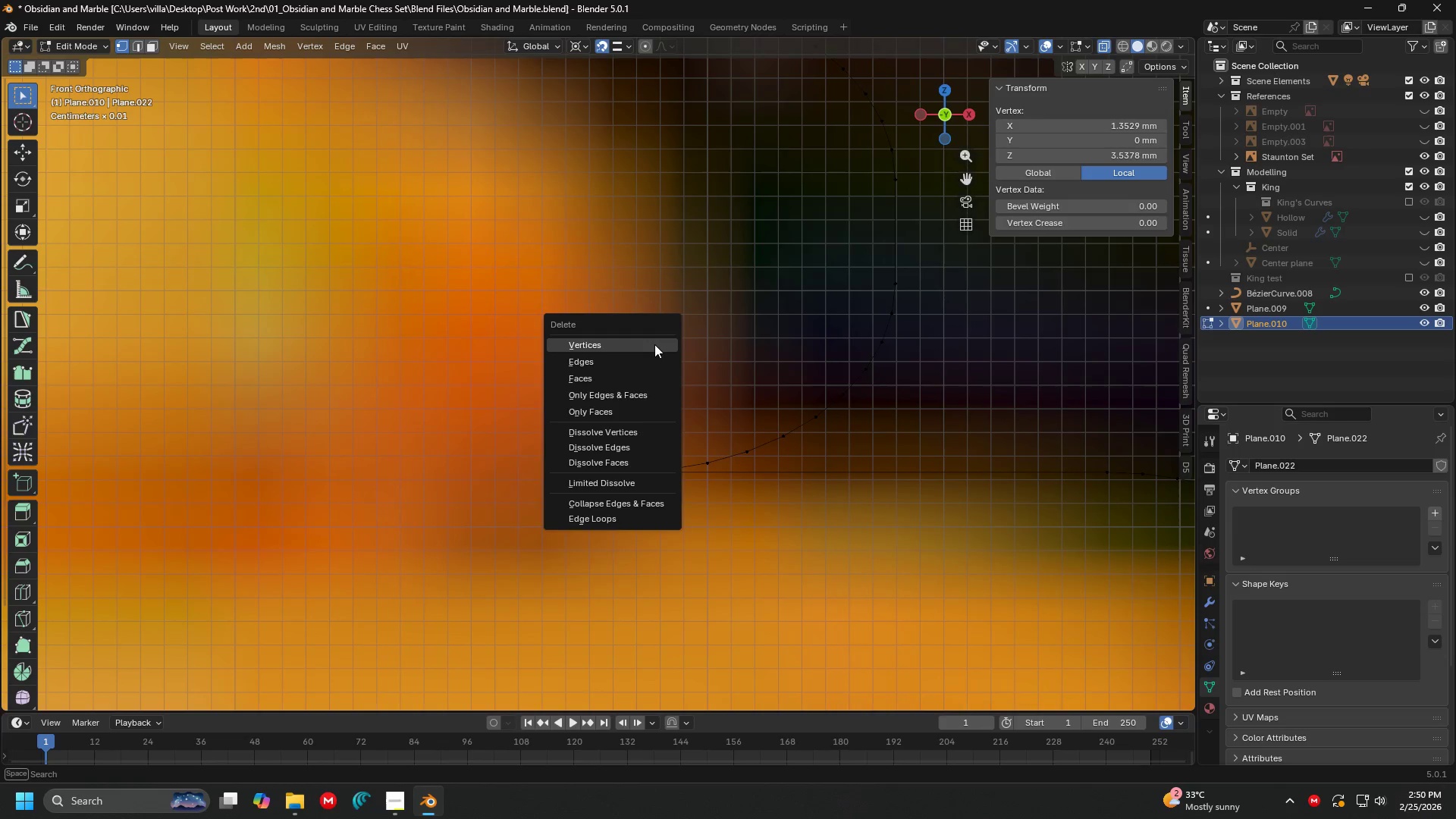 
left_click([654, 344])
 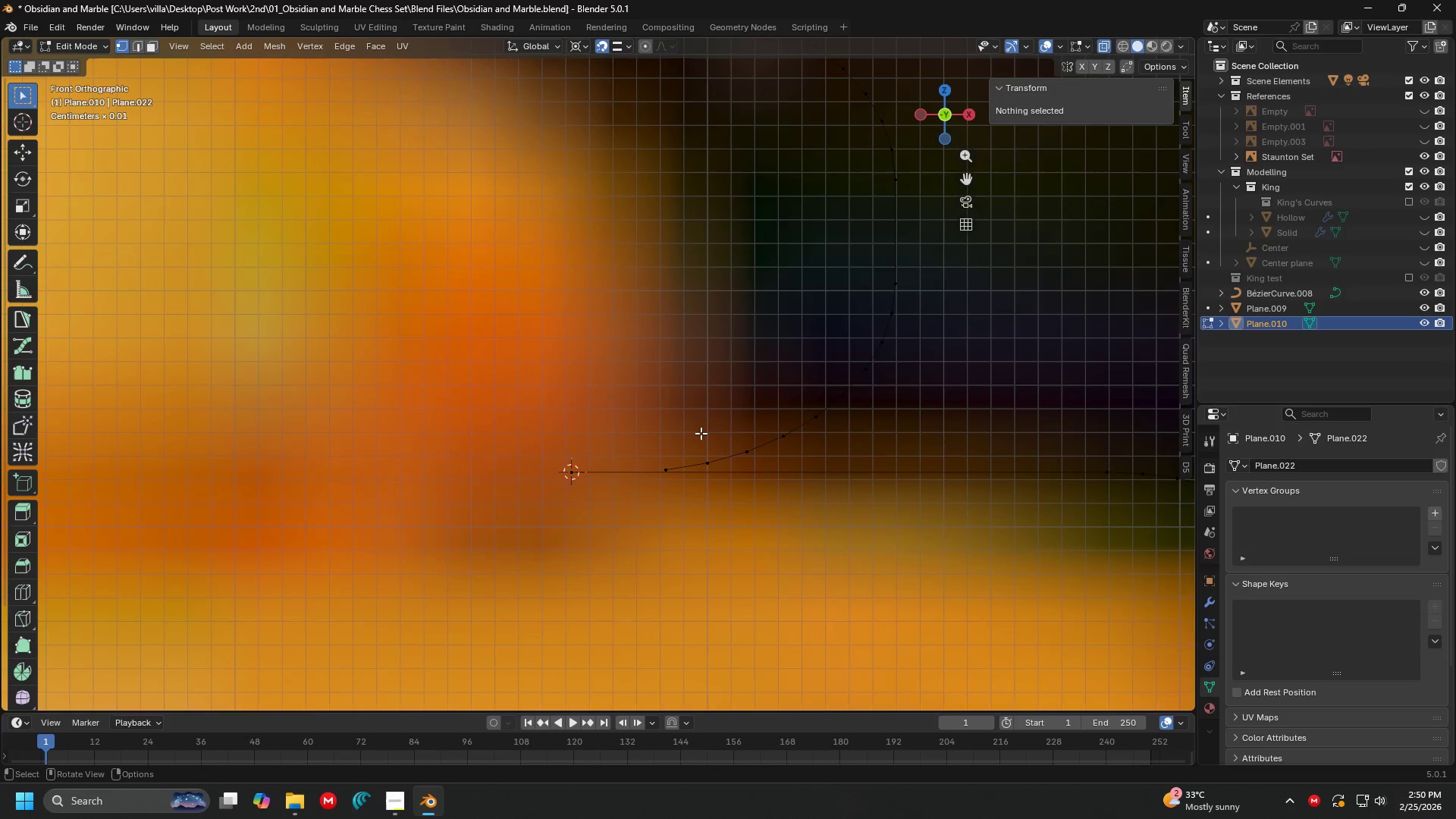 
key(A)
 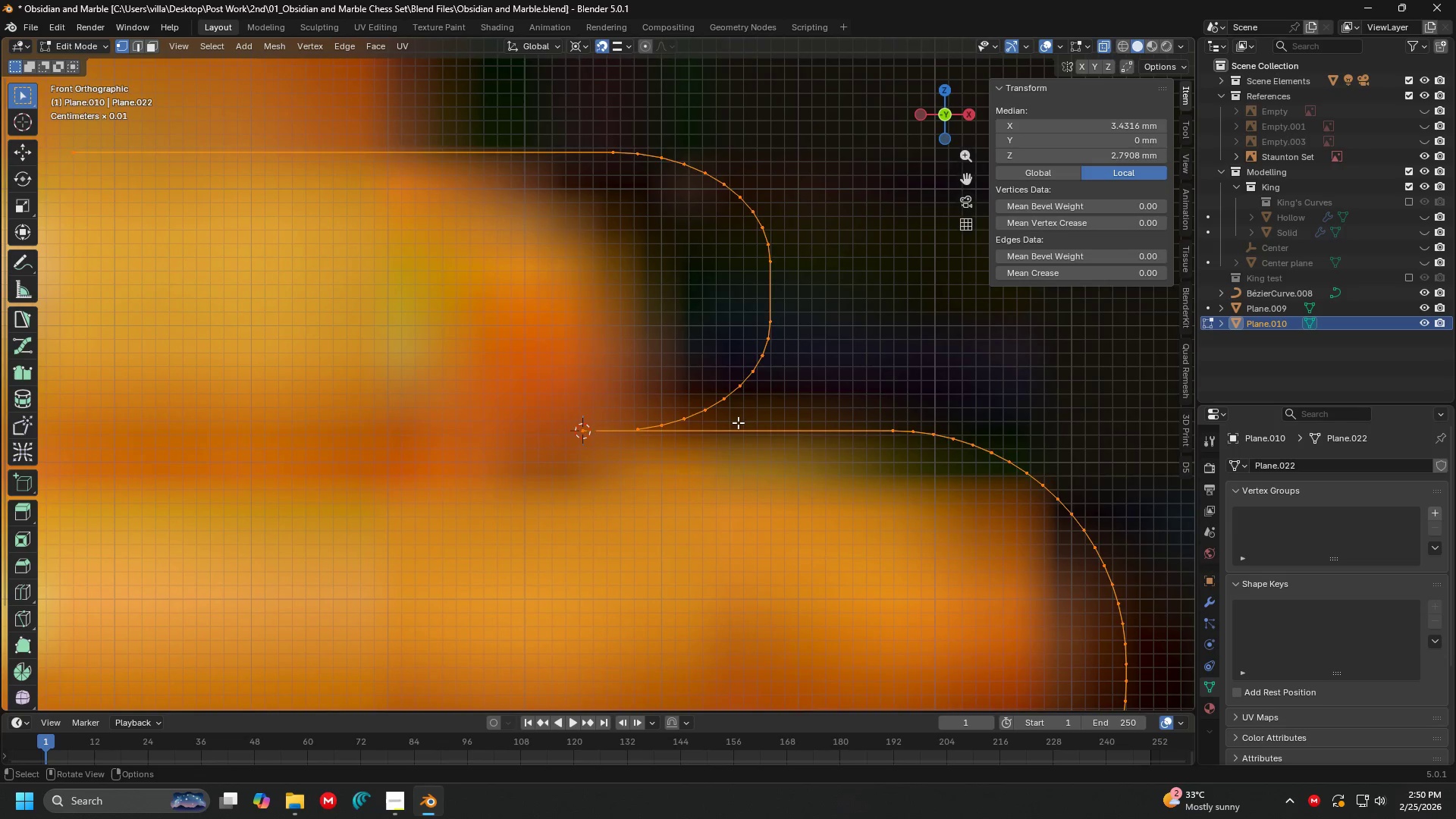 
scroll: coordinate [700, 431], scroll_direction: down, amount: 3.0
 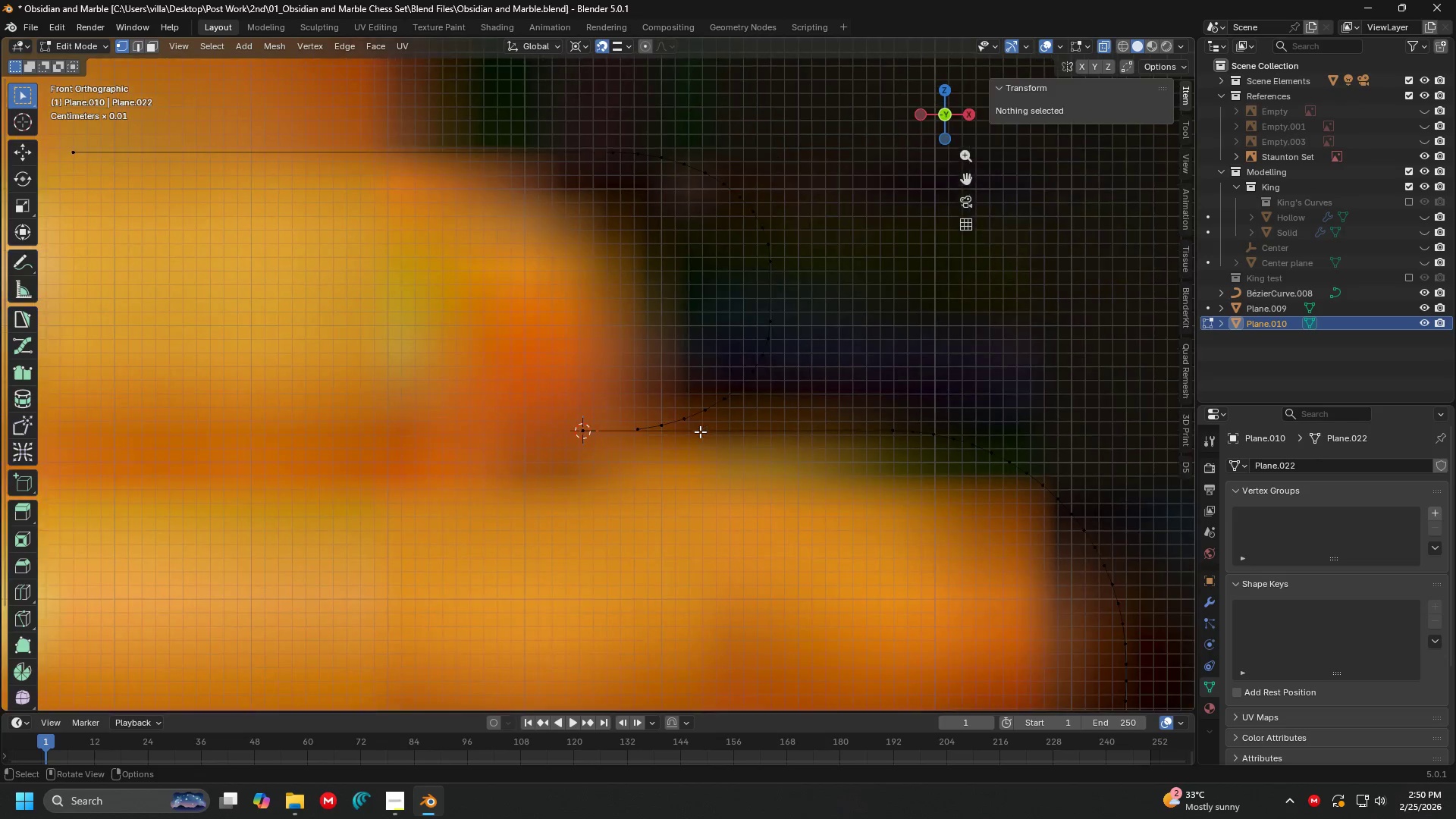 
left_click([738, 423])
 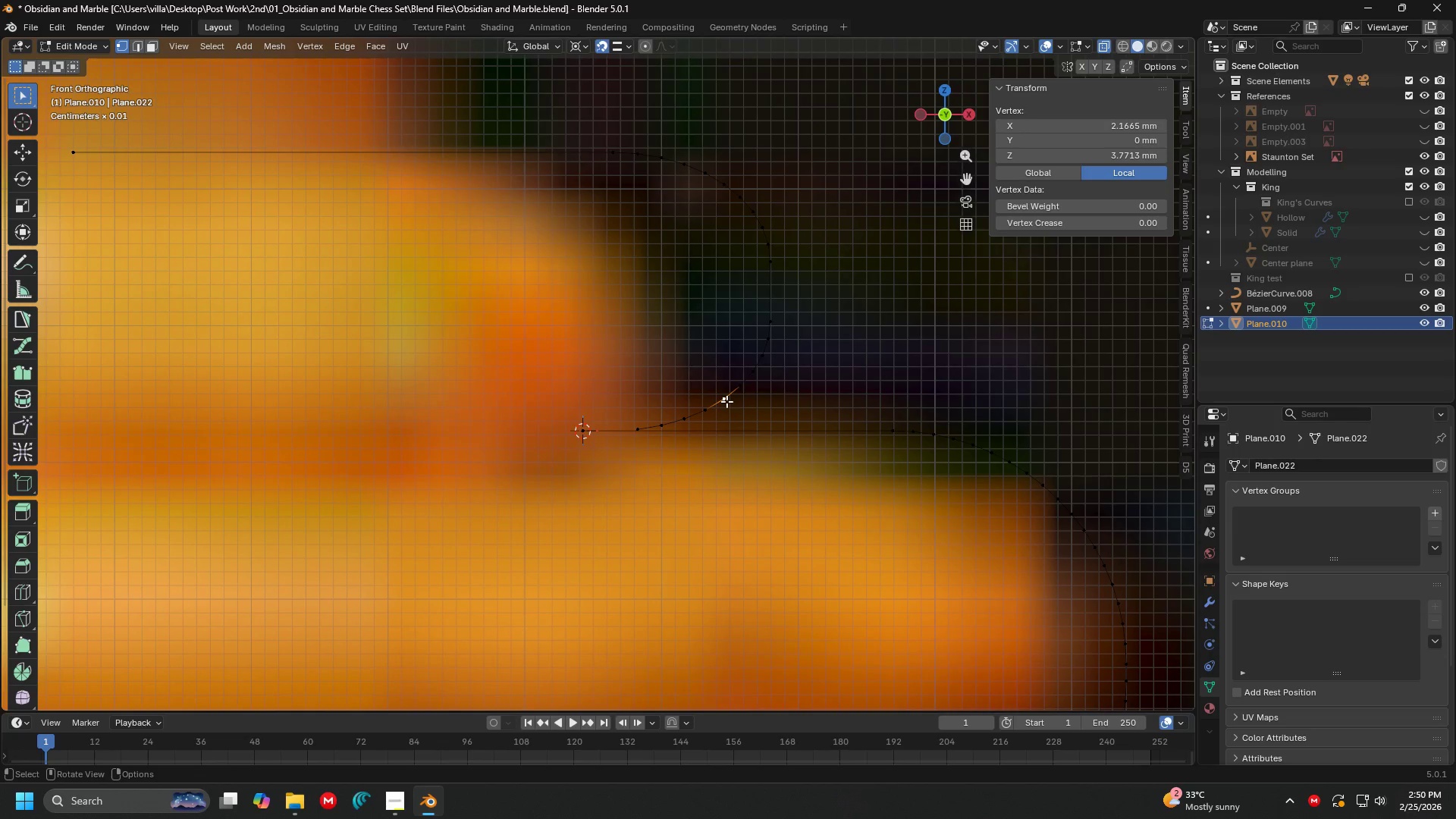 
type(lg)
 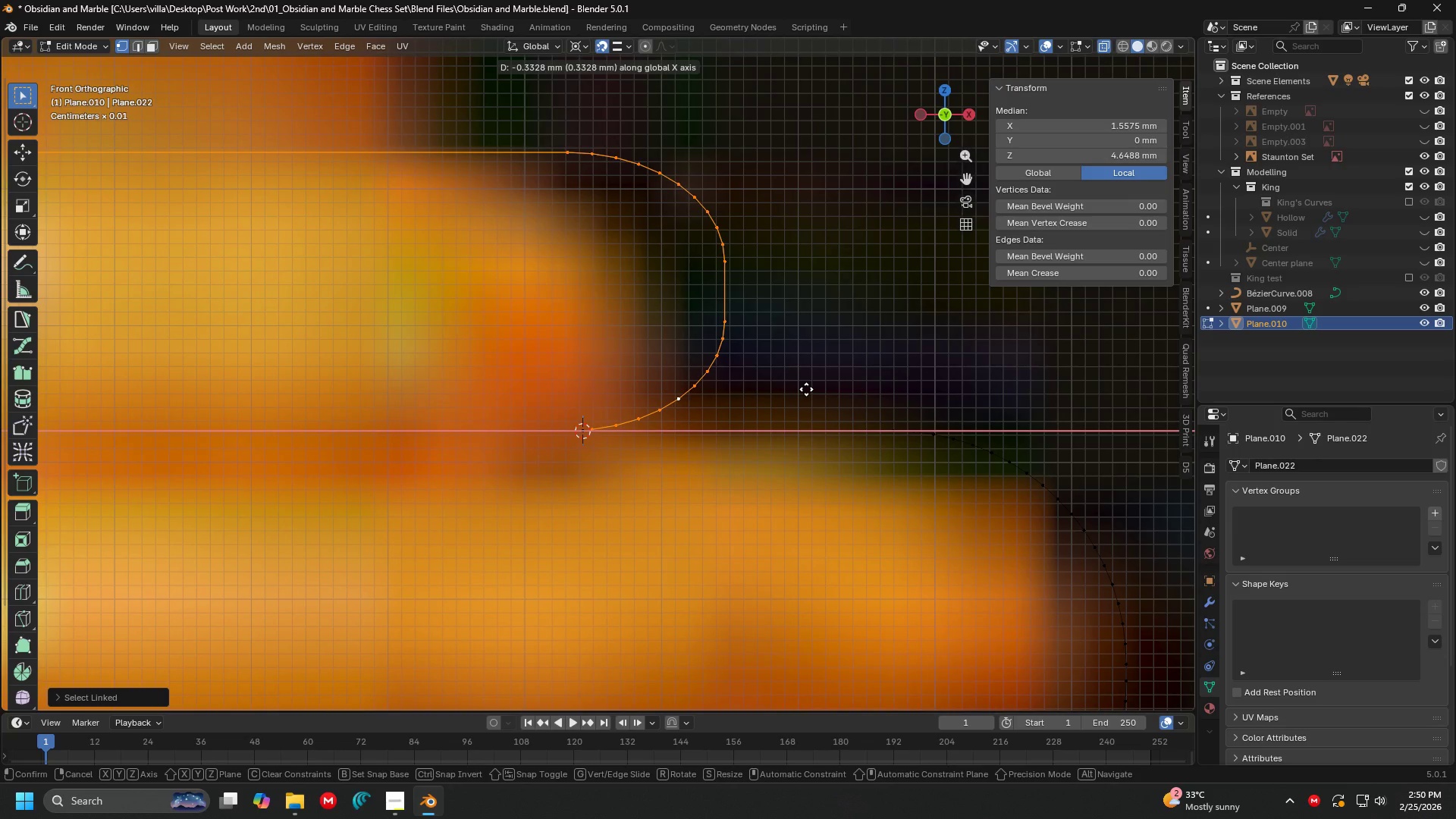 
left_click([806, 389])
 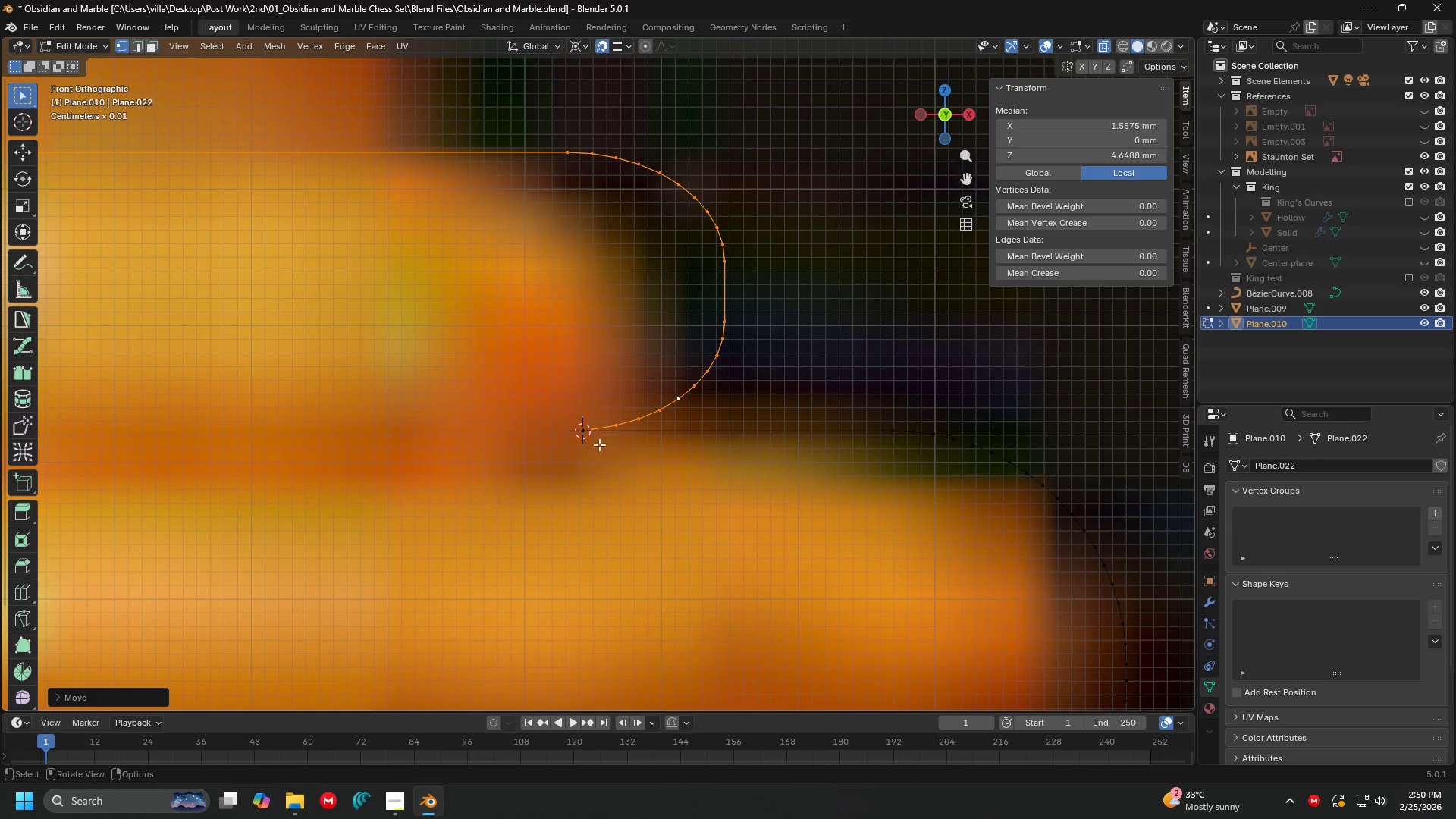 
left_click_drag(start_coordinate=[593, 441], to_coordinate=[578, 391])
 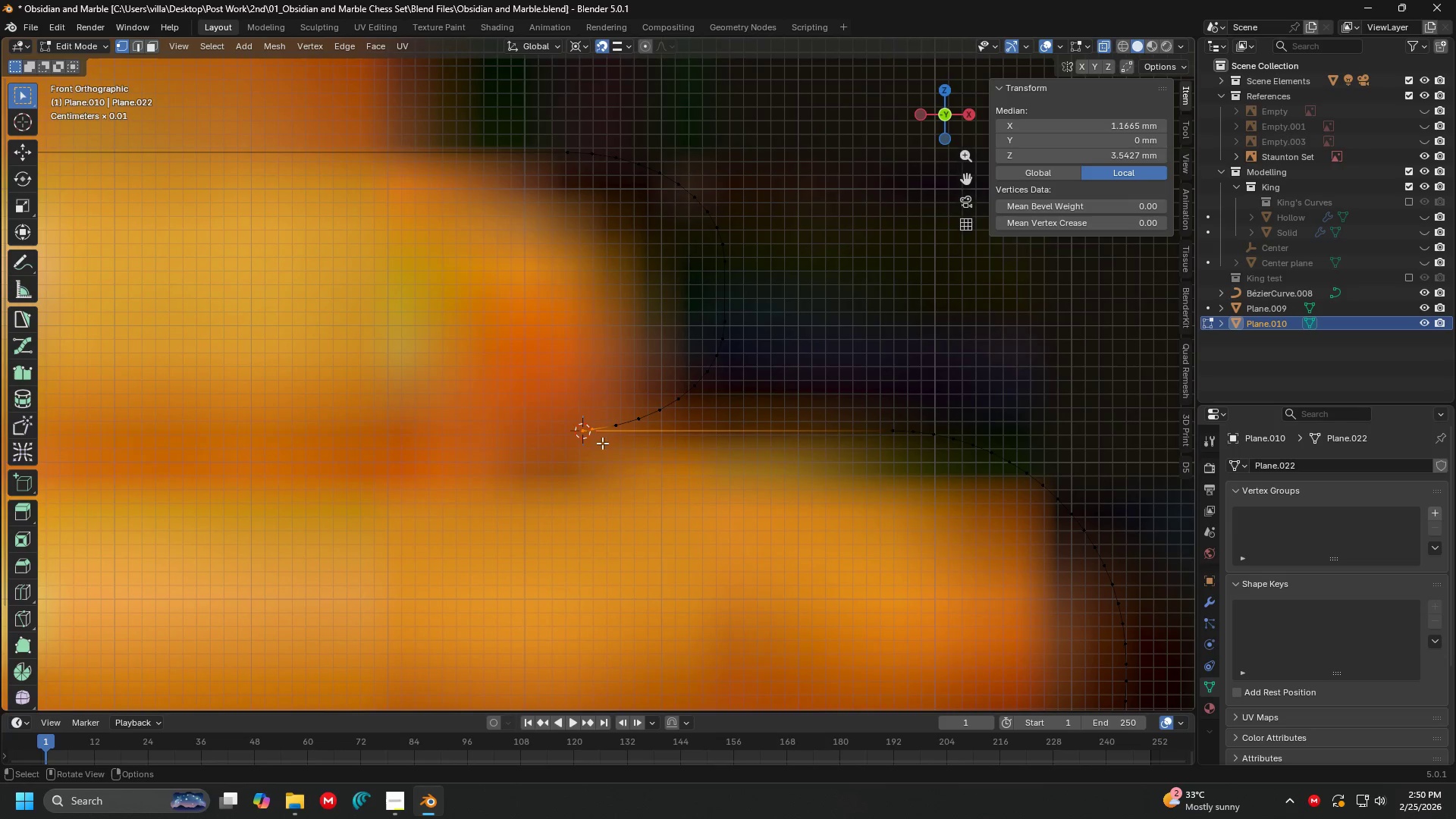 
left_click_drag(start_coordinate=[603, 446], to_coordinate=[592, 406])
 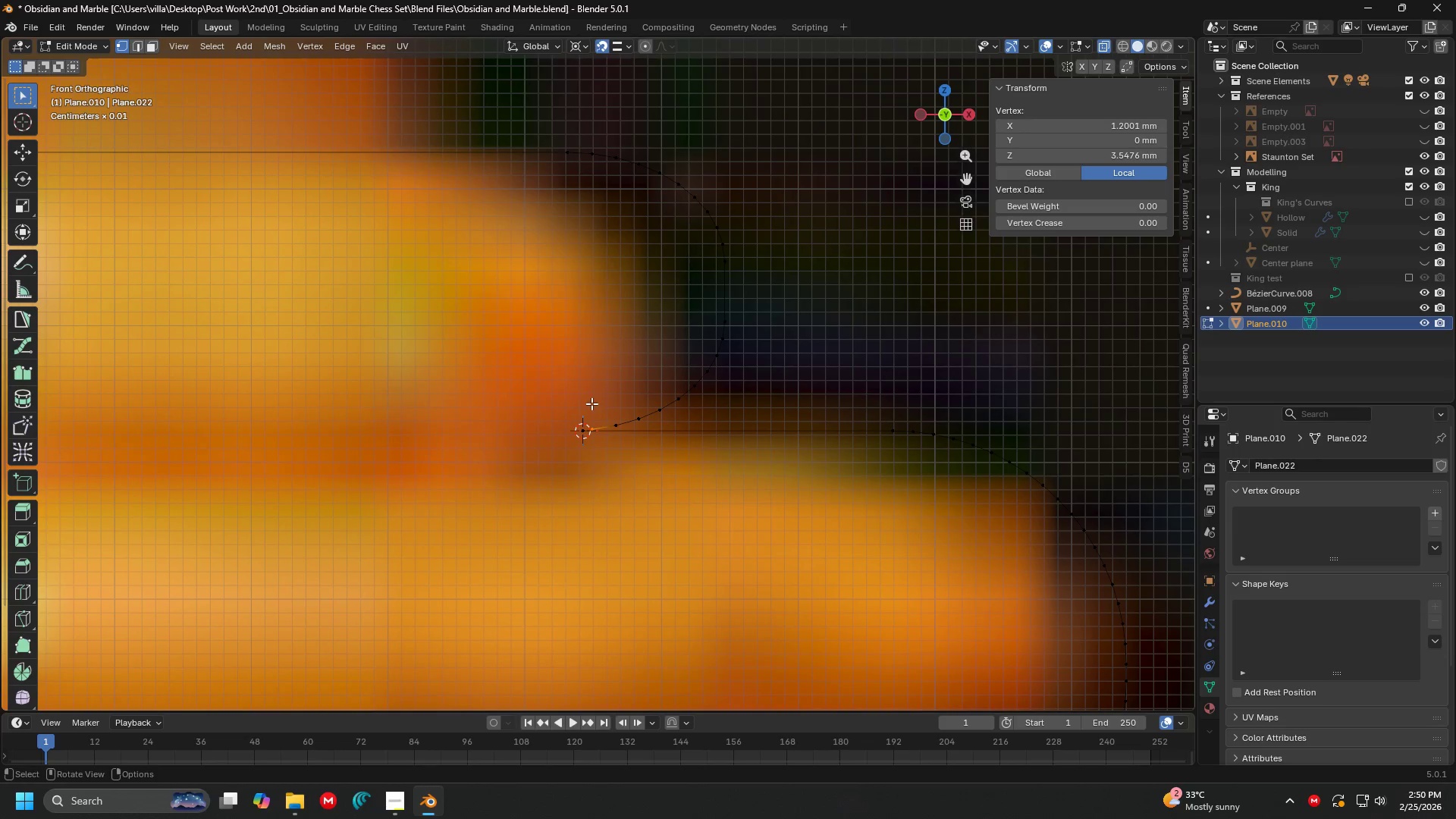 
key(X)
 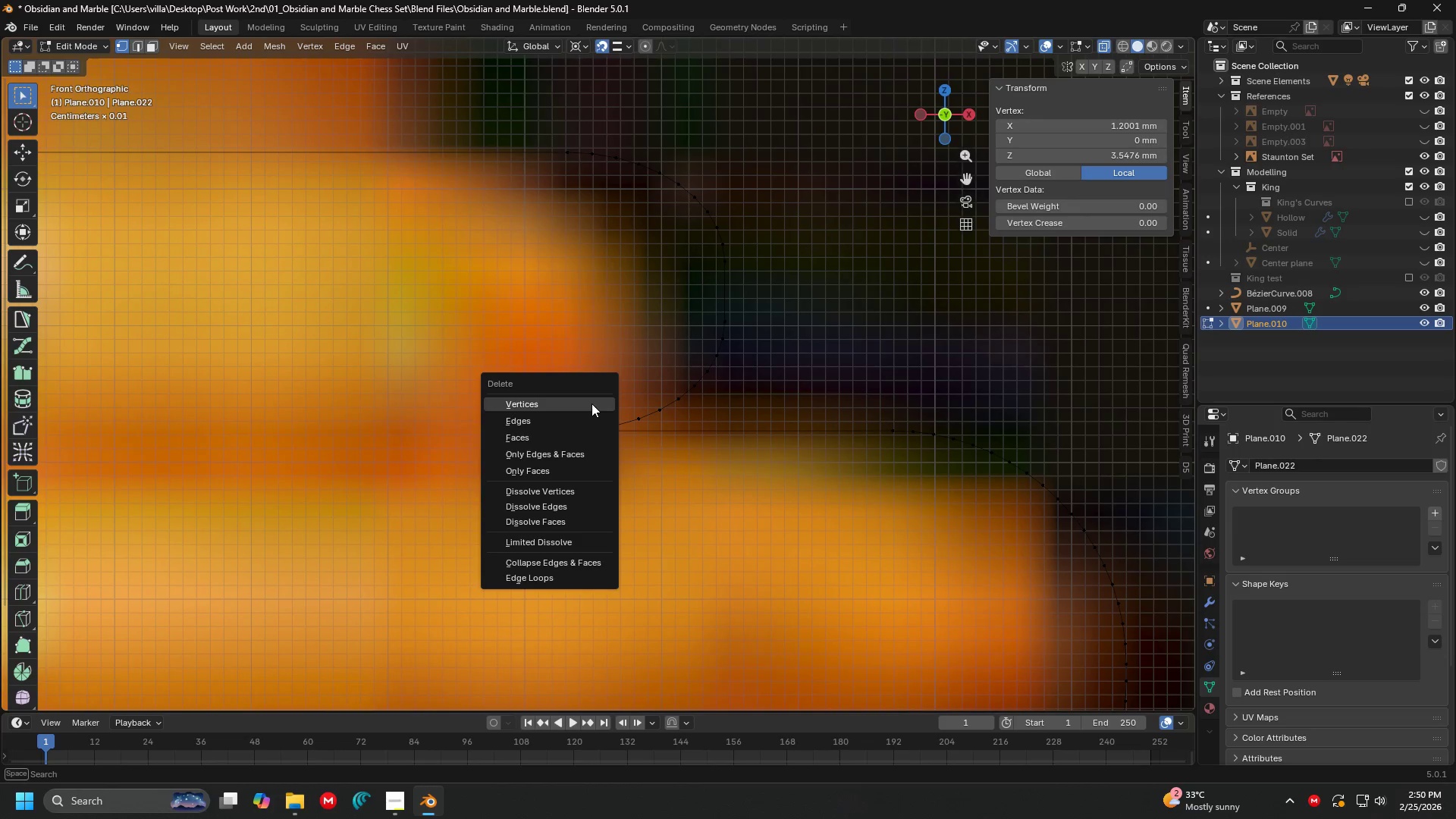 
left_click([592, 403])
 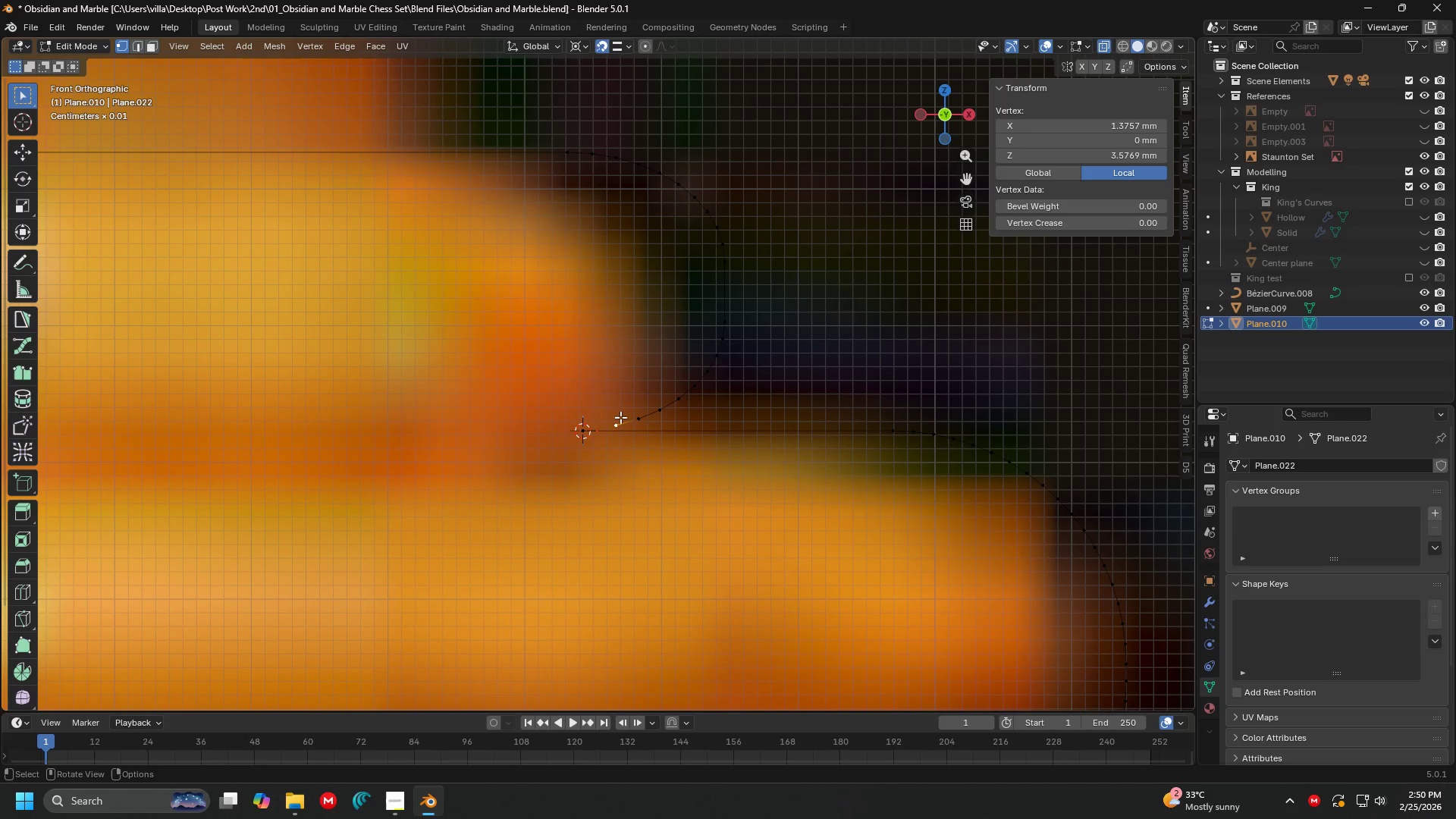 
key(L)
 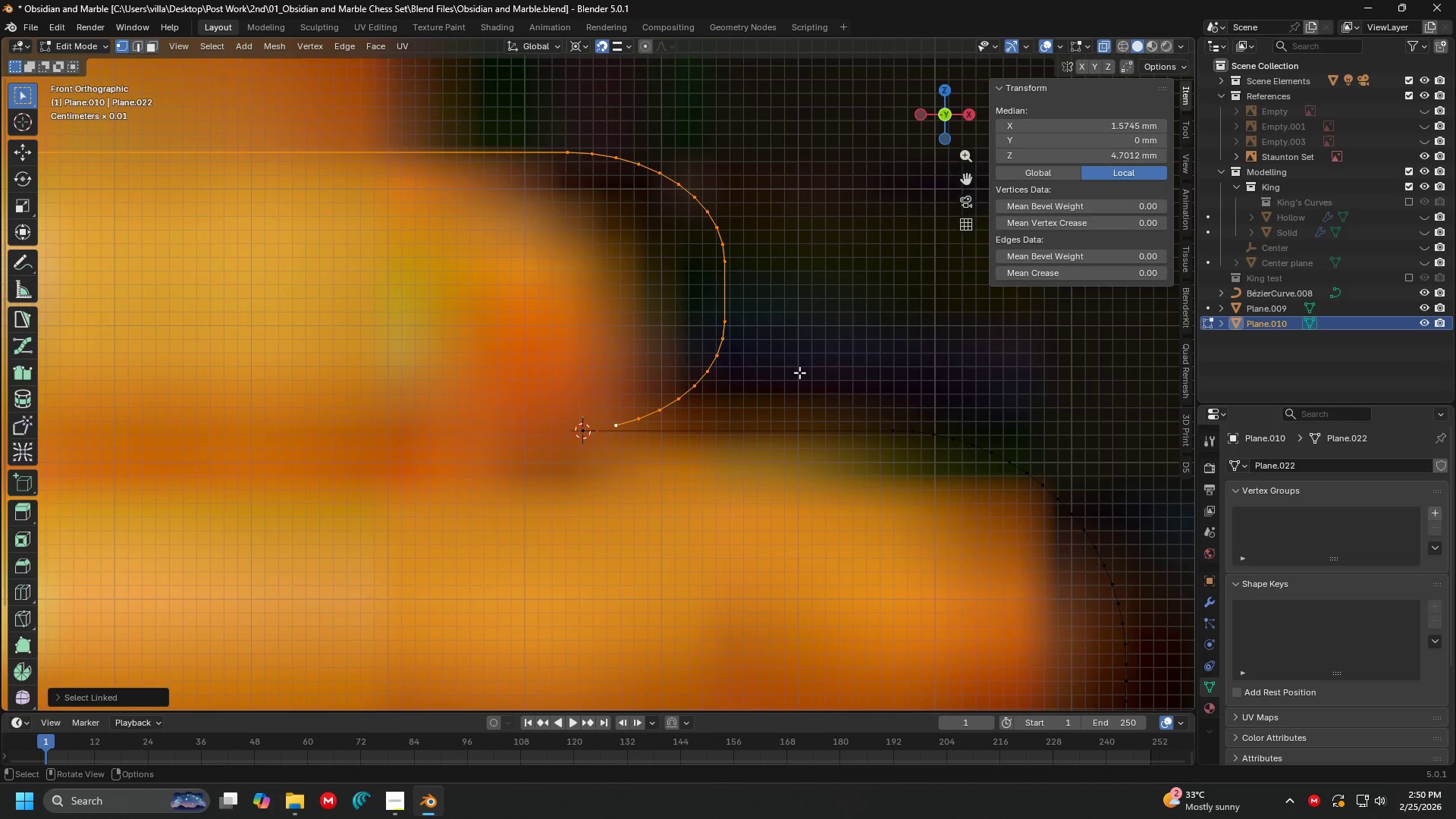 
key(G)
 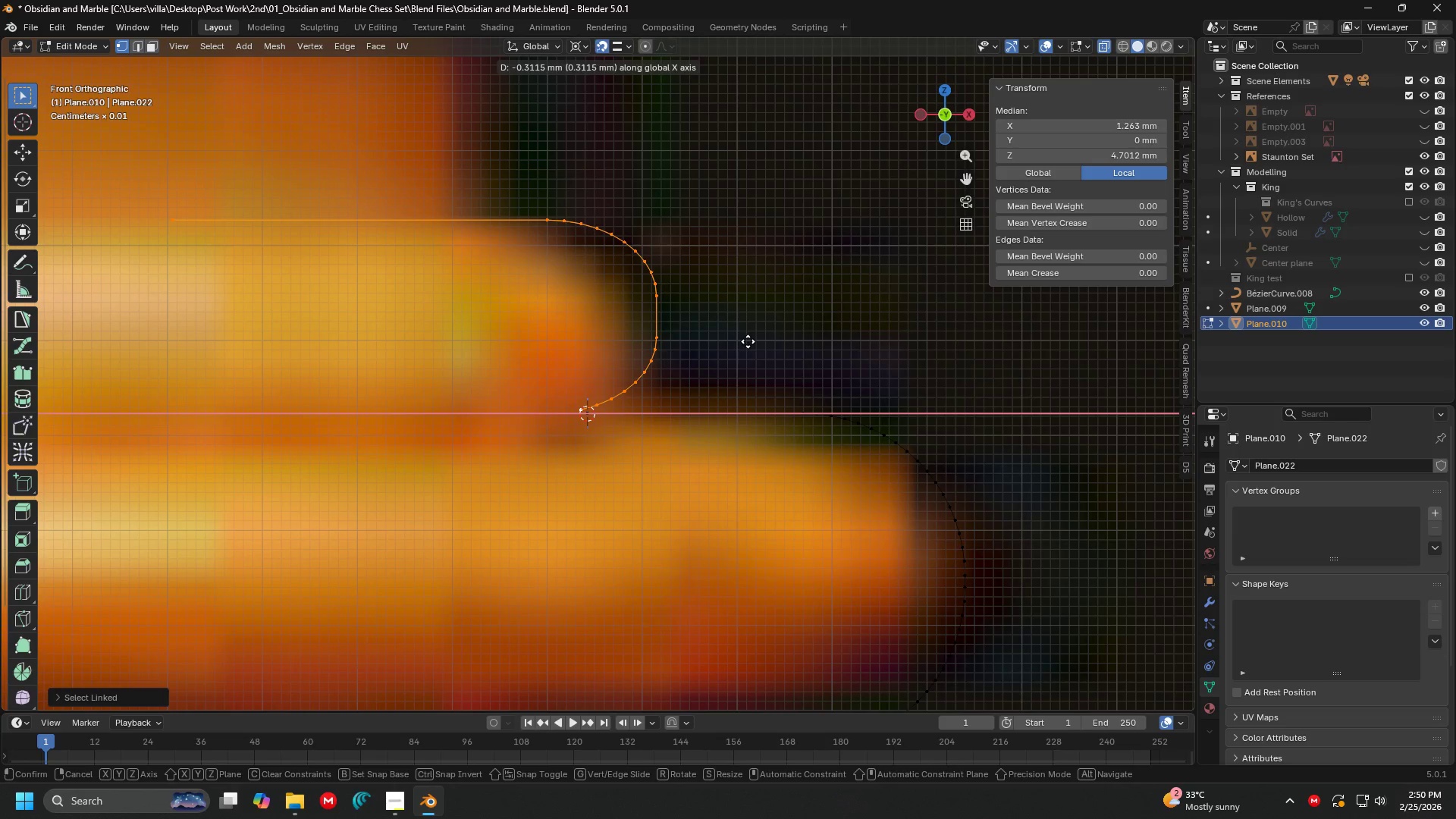 
scroll: coordinate [806, 367], scroll_direction: down, amount: 2.0
 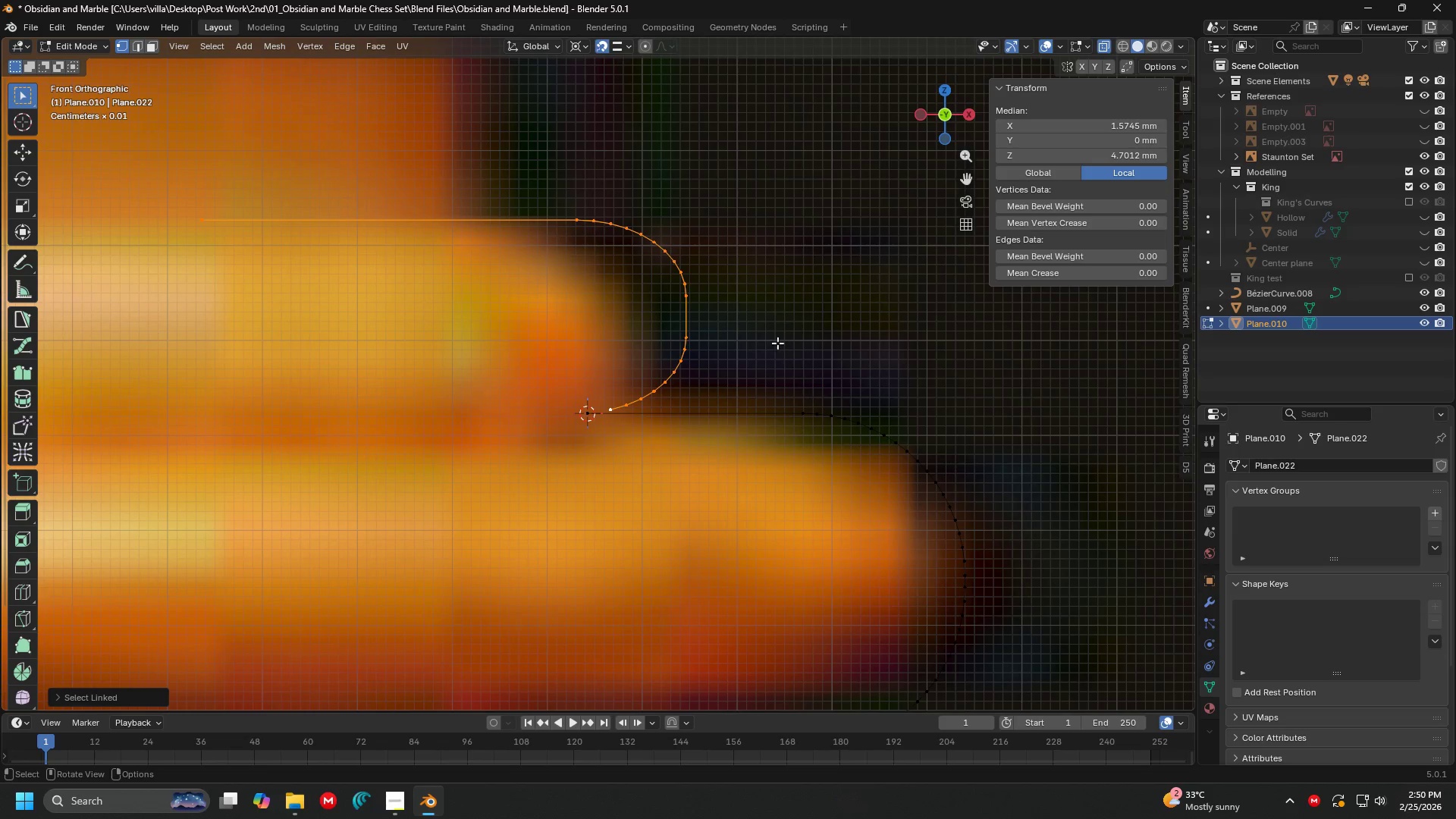 
key(Shift+ShiftLeft)
 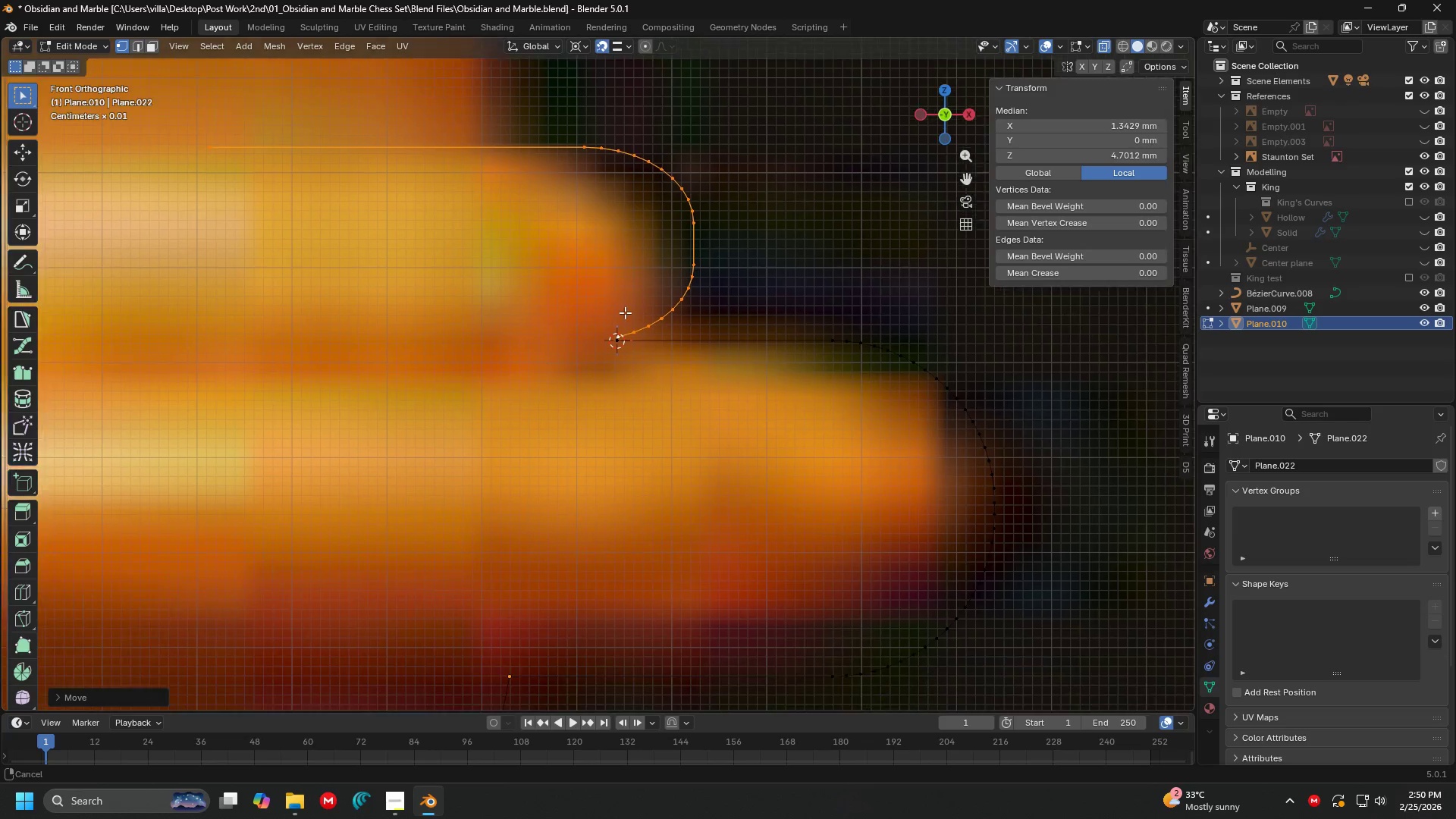 
key(Shift+ShiftLeft)
 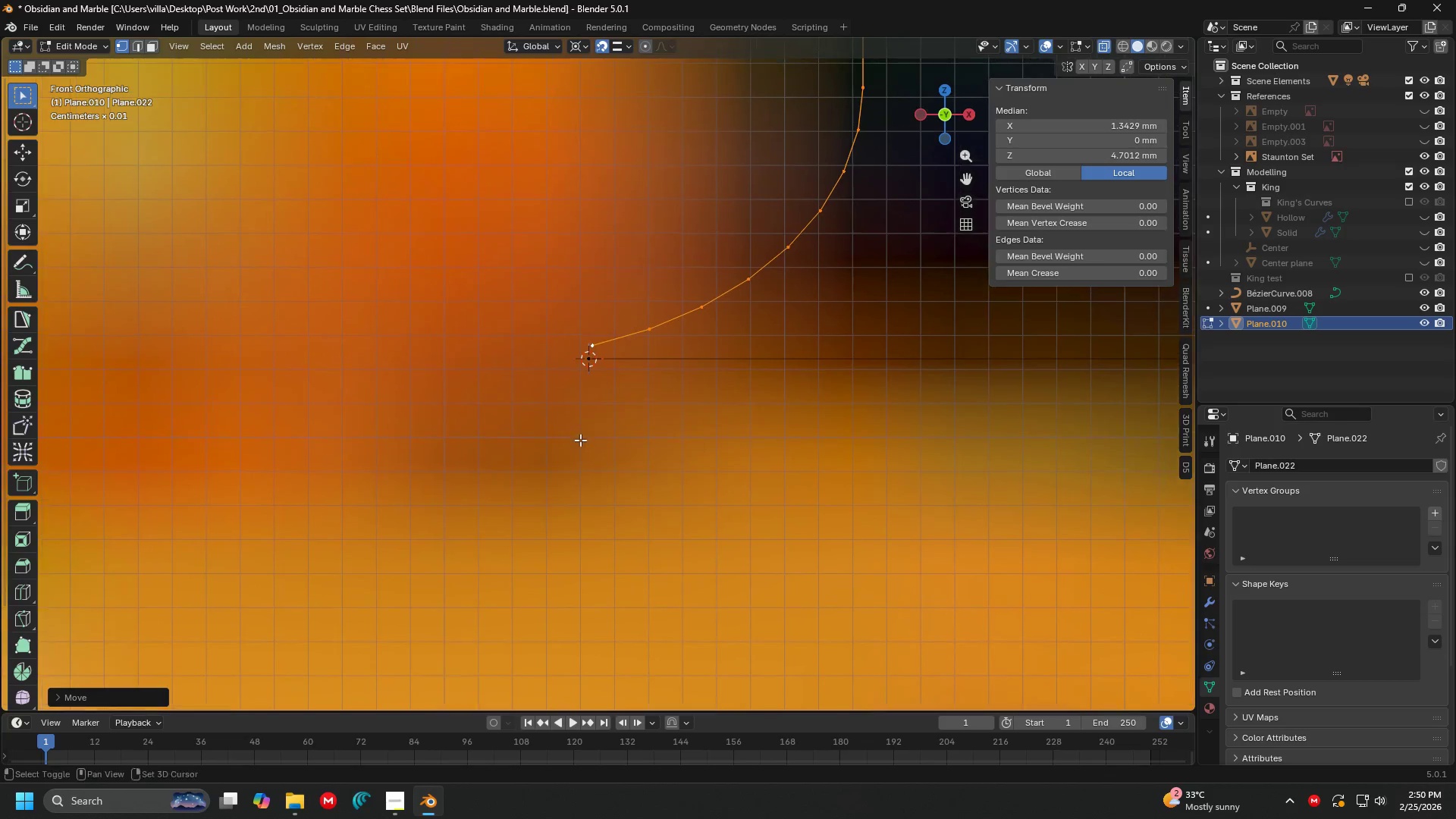 
scroll: coordinate [598, 340], scroll_direction: up, amount: 10.0
 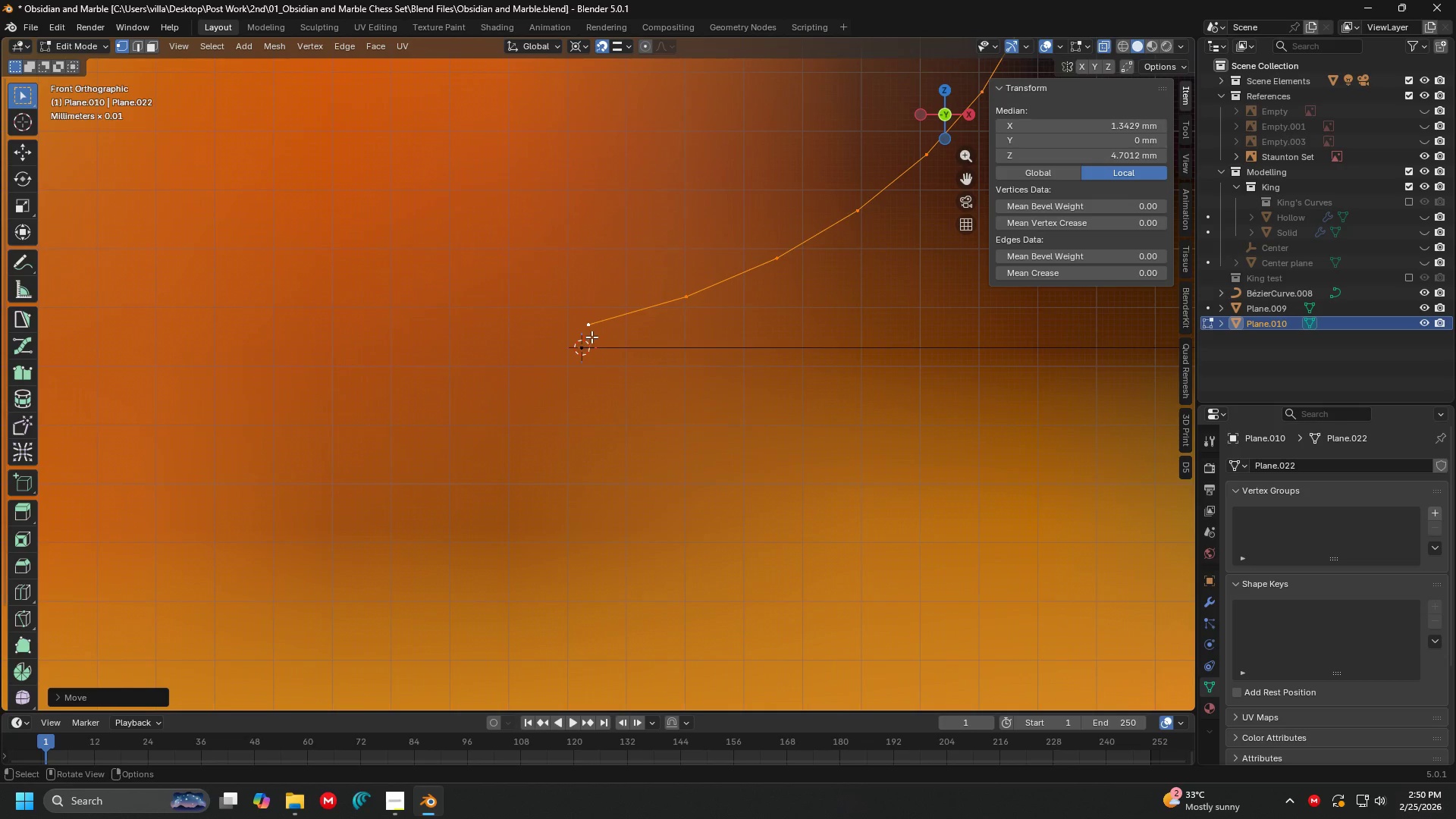 
key(Shift+ShiftLeft)
 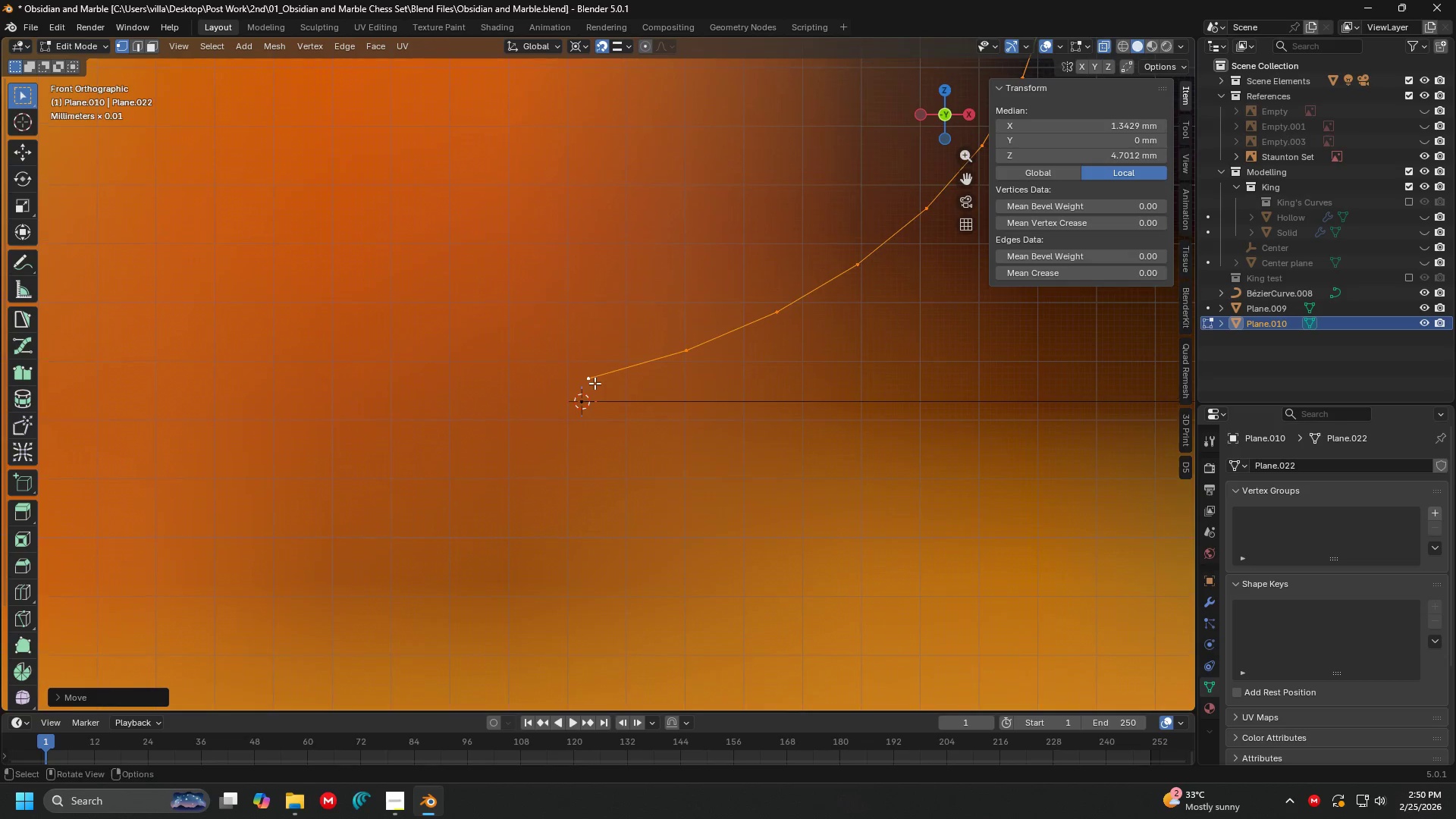 
scroll: coordinate [595, 383], scroll_direction: up, amount: 2.0
 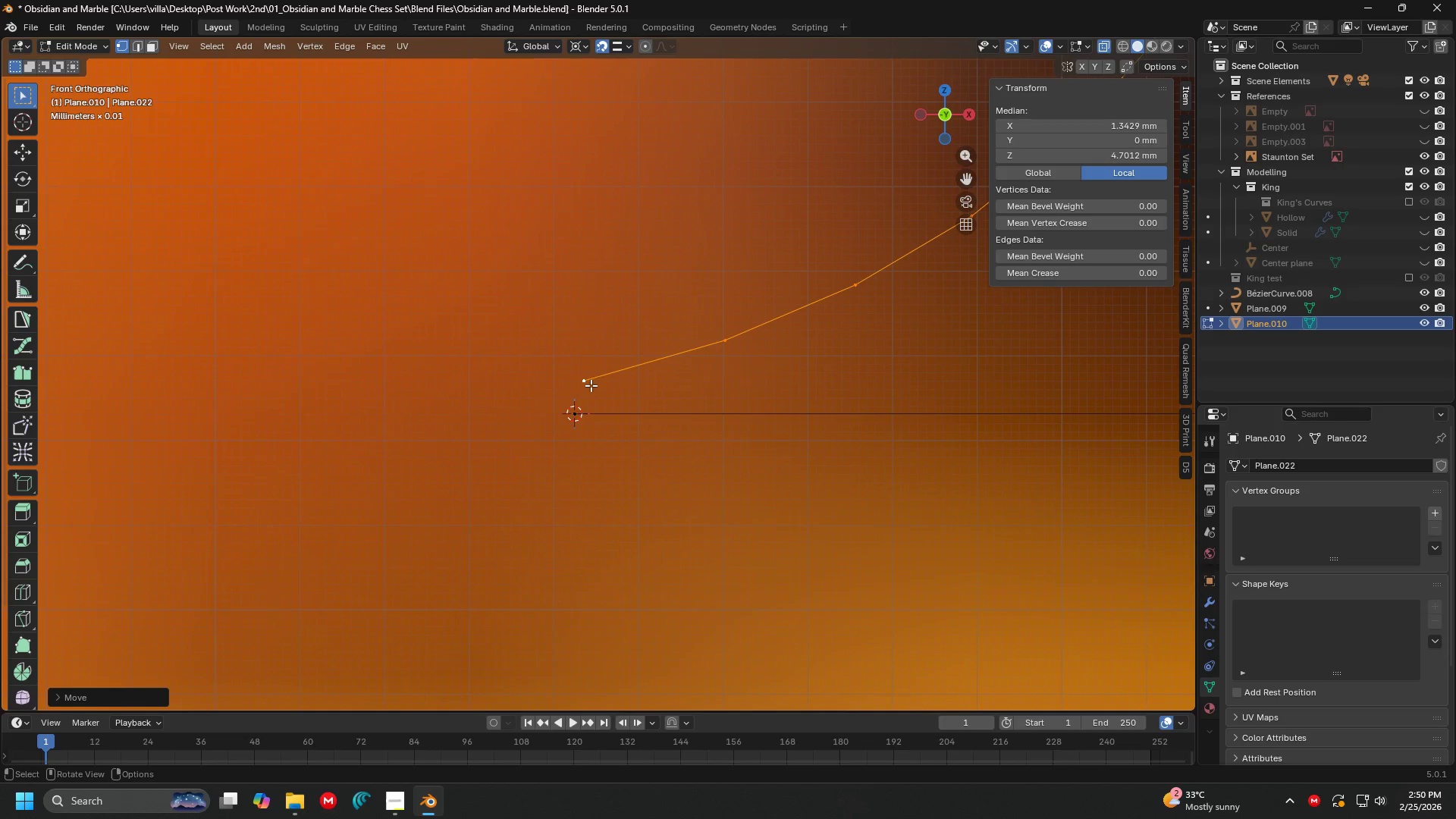 
key(G)
 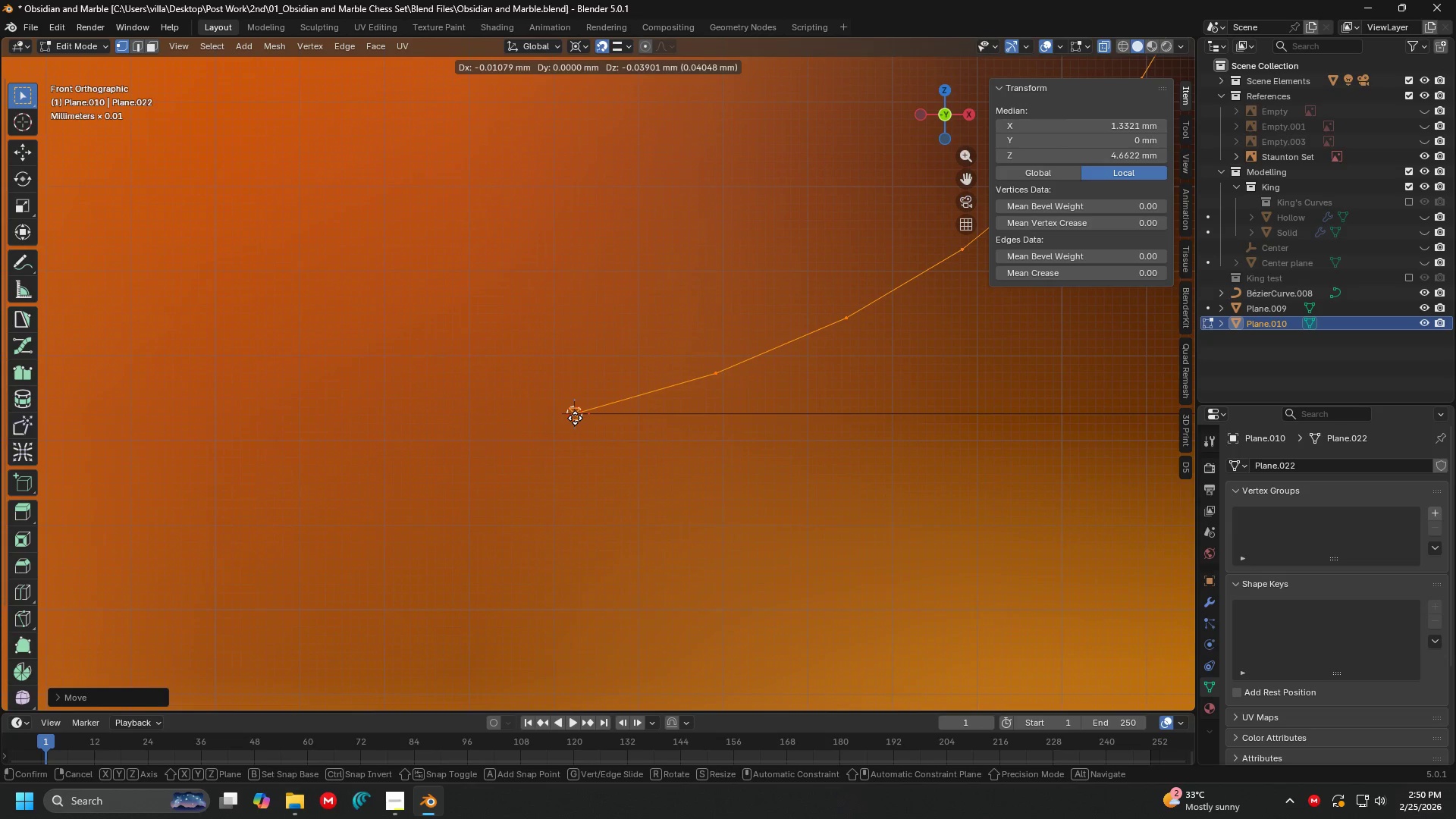 
left_click([568, 420])
 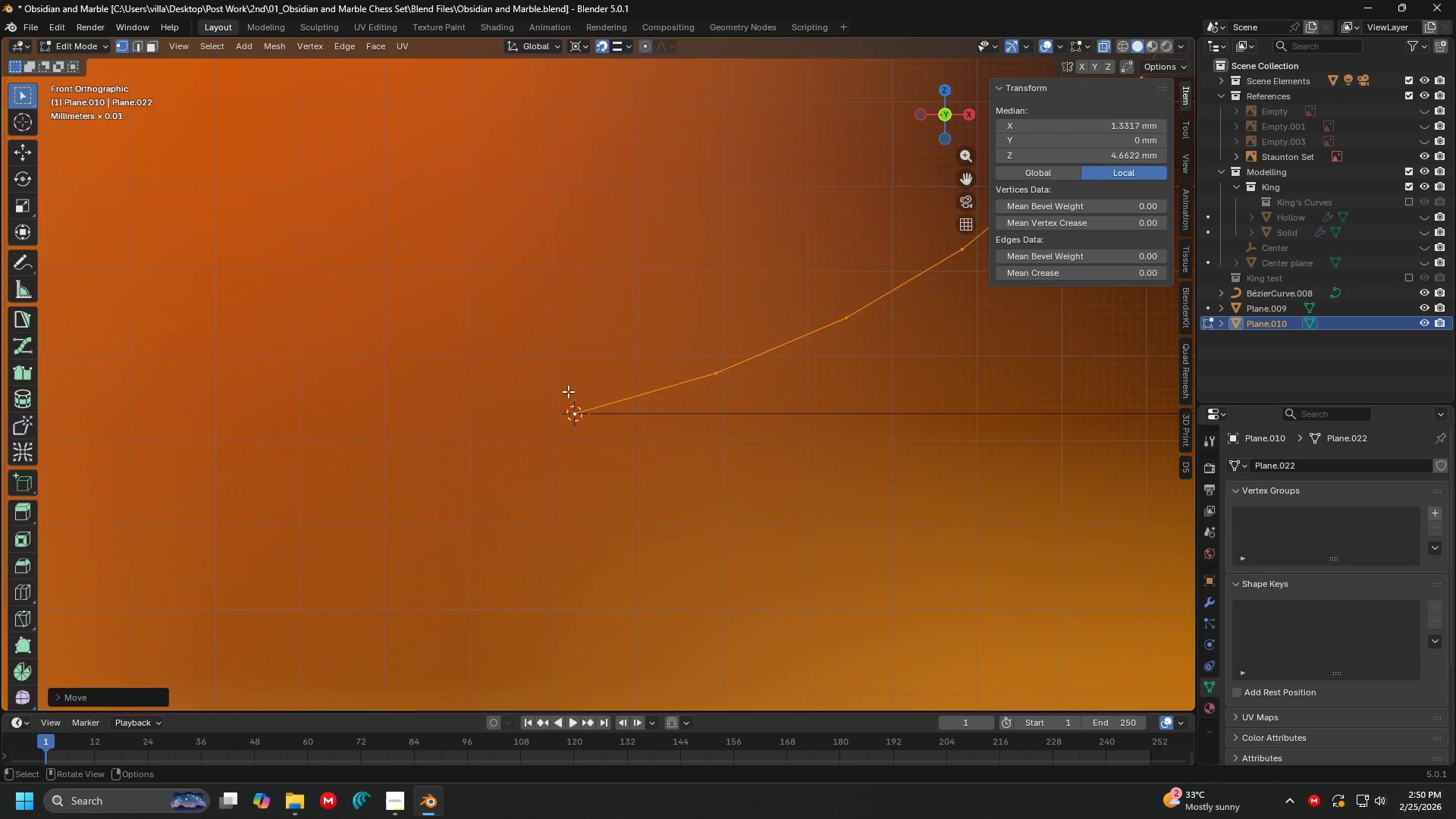 
key(Shift+ShiftLeft)
 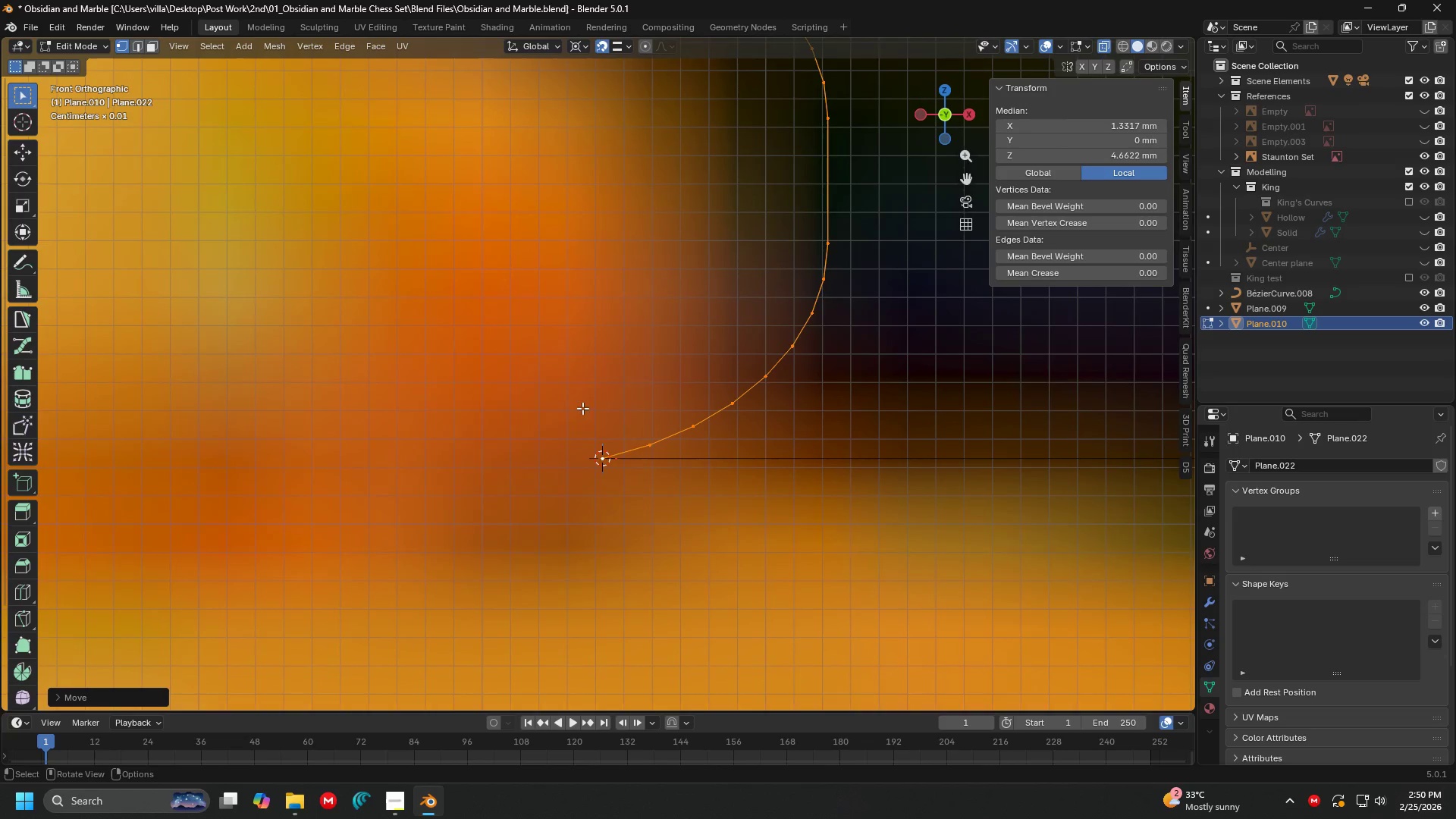 
scroll: coordinate [568, 372], scroll_direction: down, amount: 6.0
 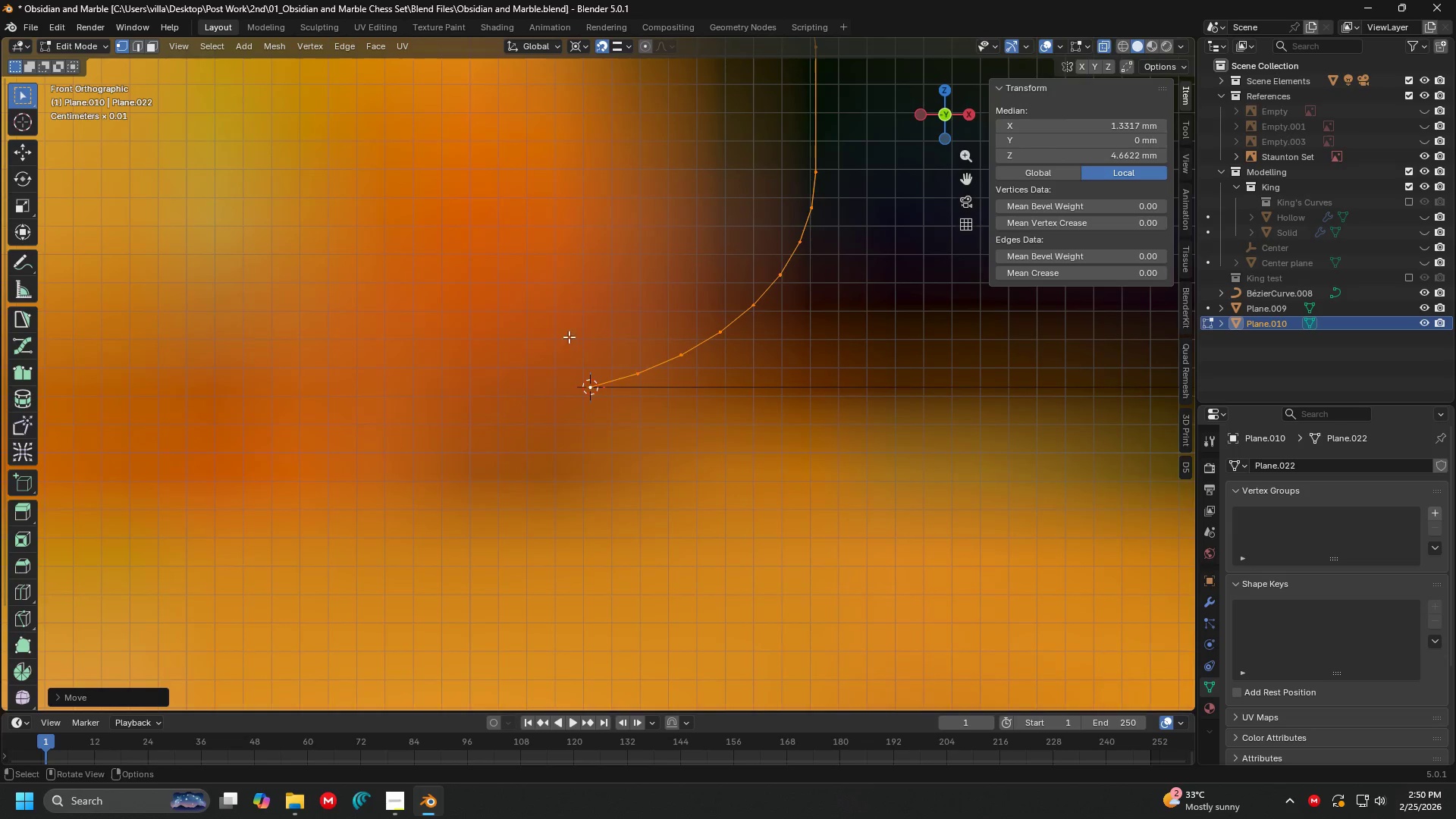 
left_click_drag(start_coordinate=[582, 429], to_coordinate=[610, 500])
 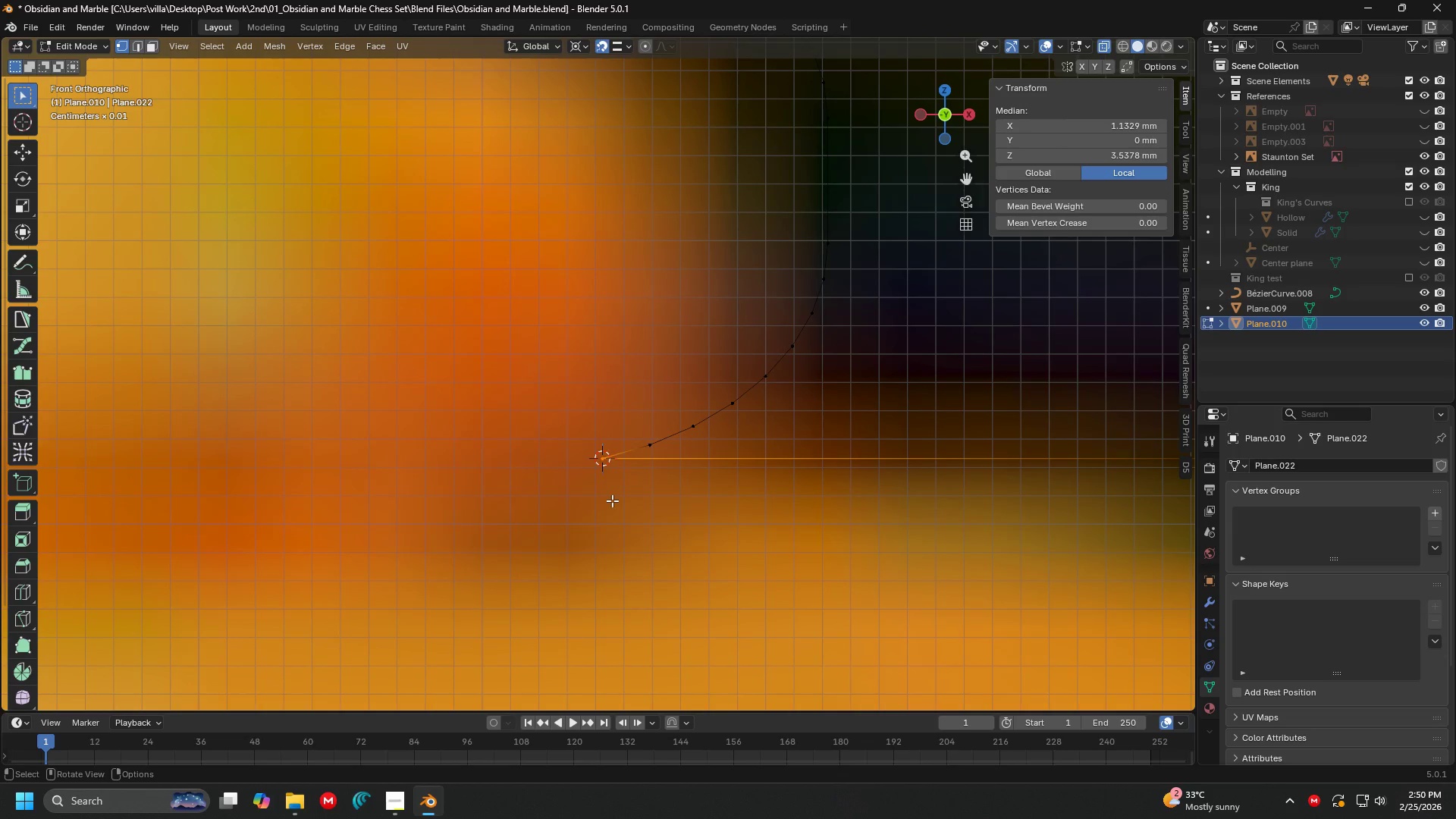 
key(M)
 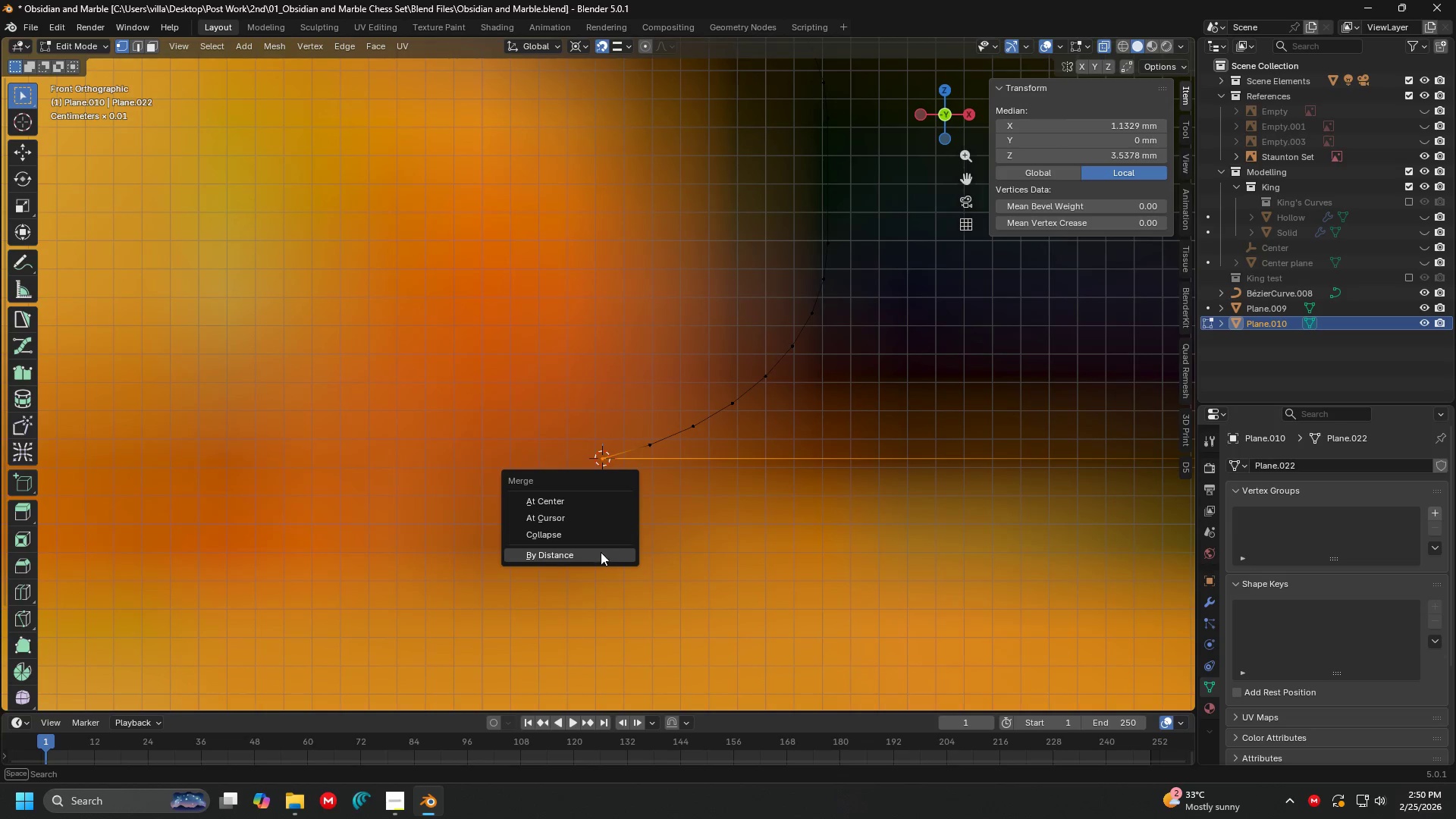 
left_click([600, 555])
 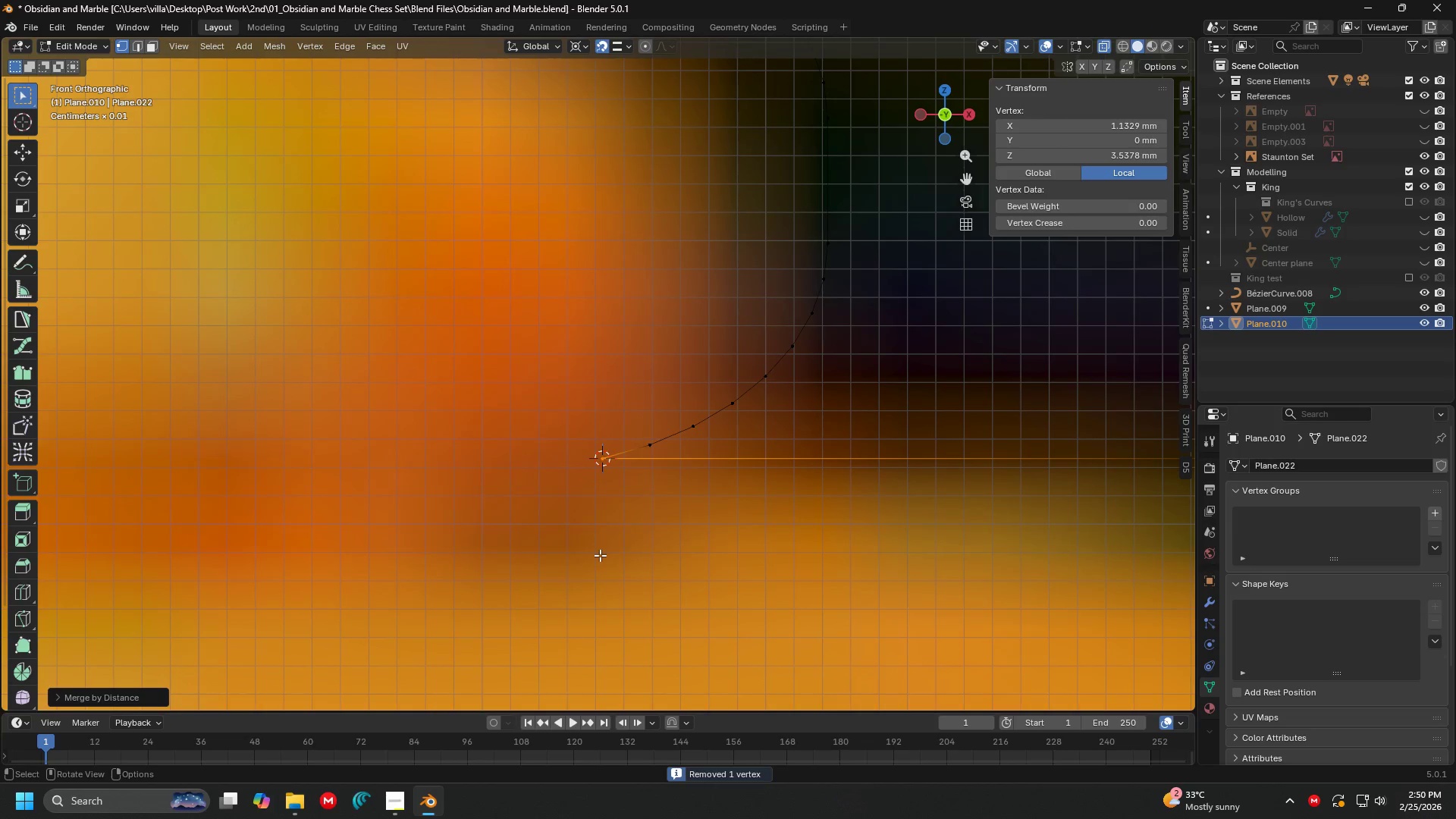 
key(Shift+ShiftLeft)
 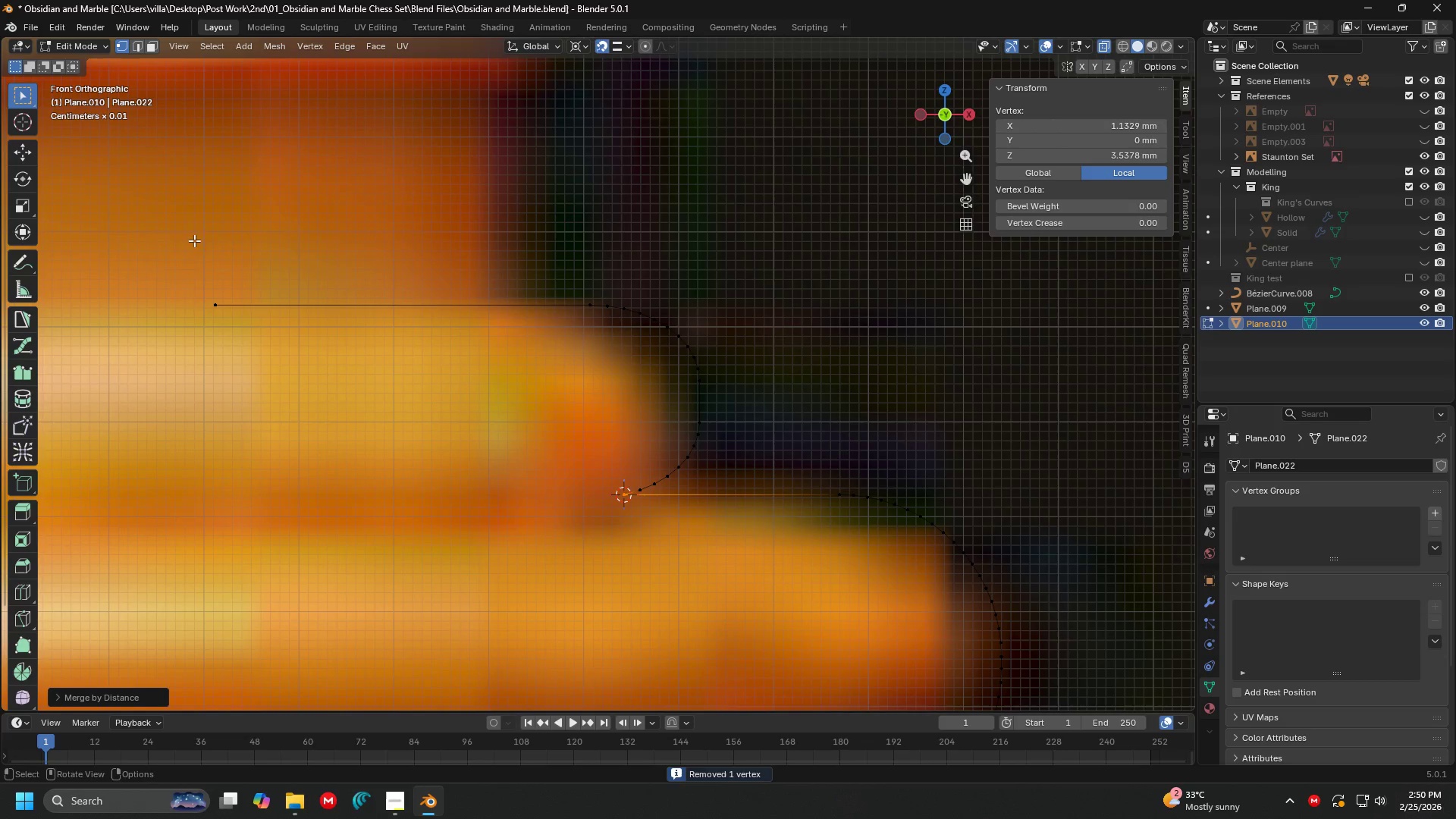 
scroll: coordinate [576, 440], scroll_direction: down, amount: 6.0
 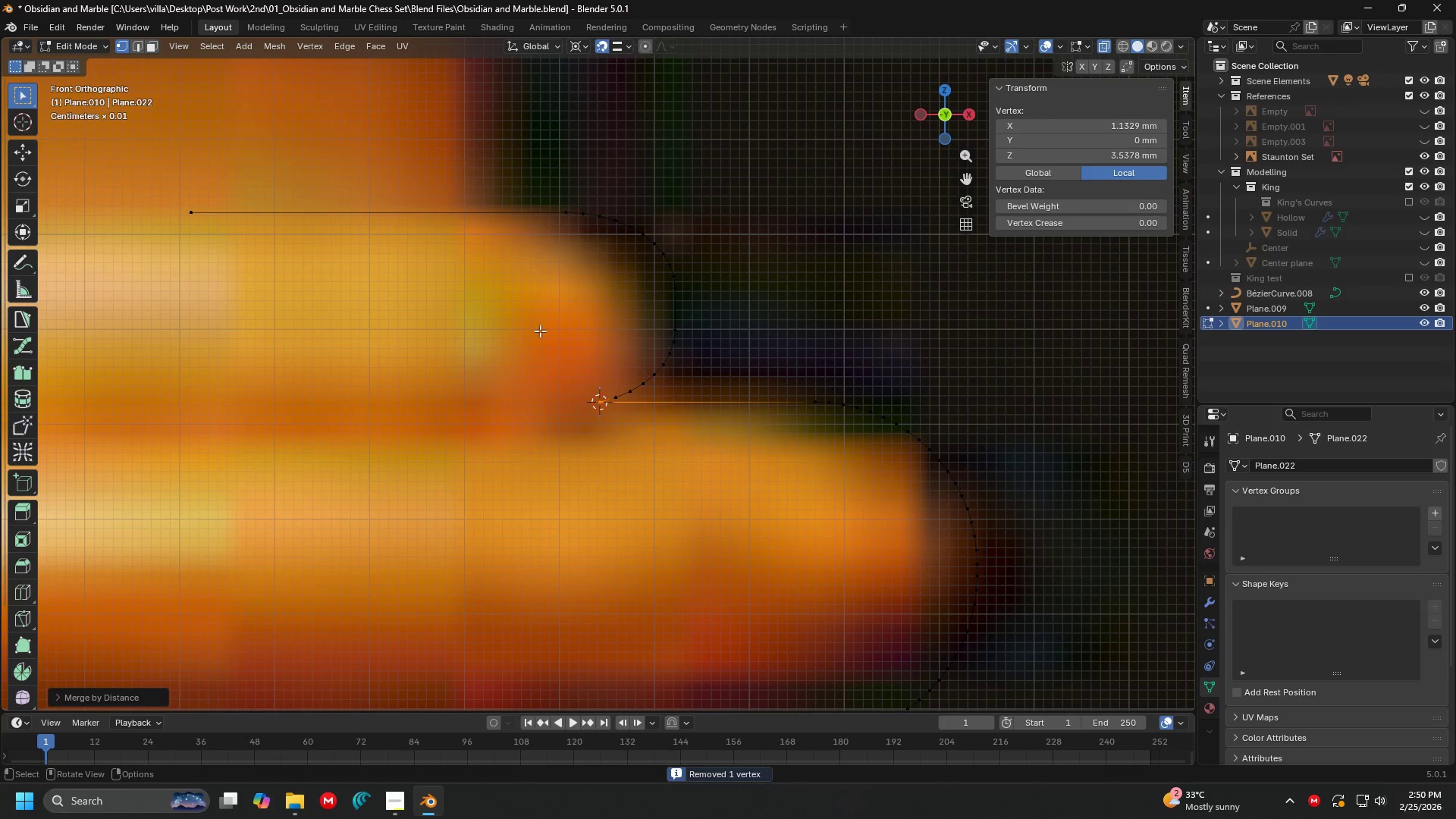 
left_click_drag(start_coordinate=[186, 241], to_coordinate=[334, 360])
 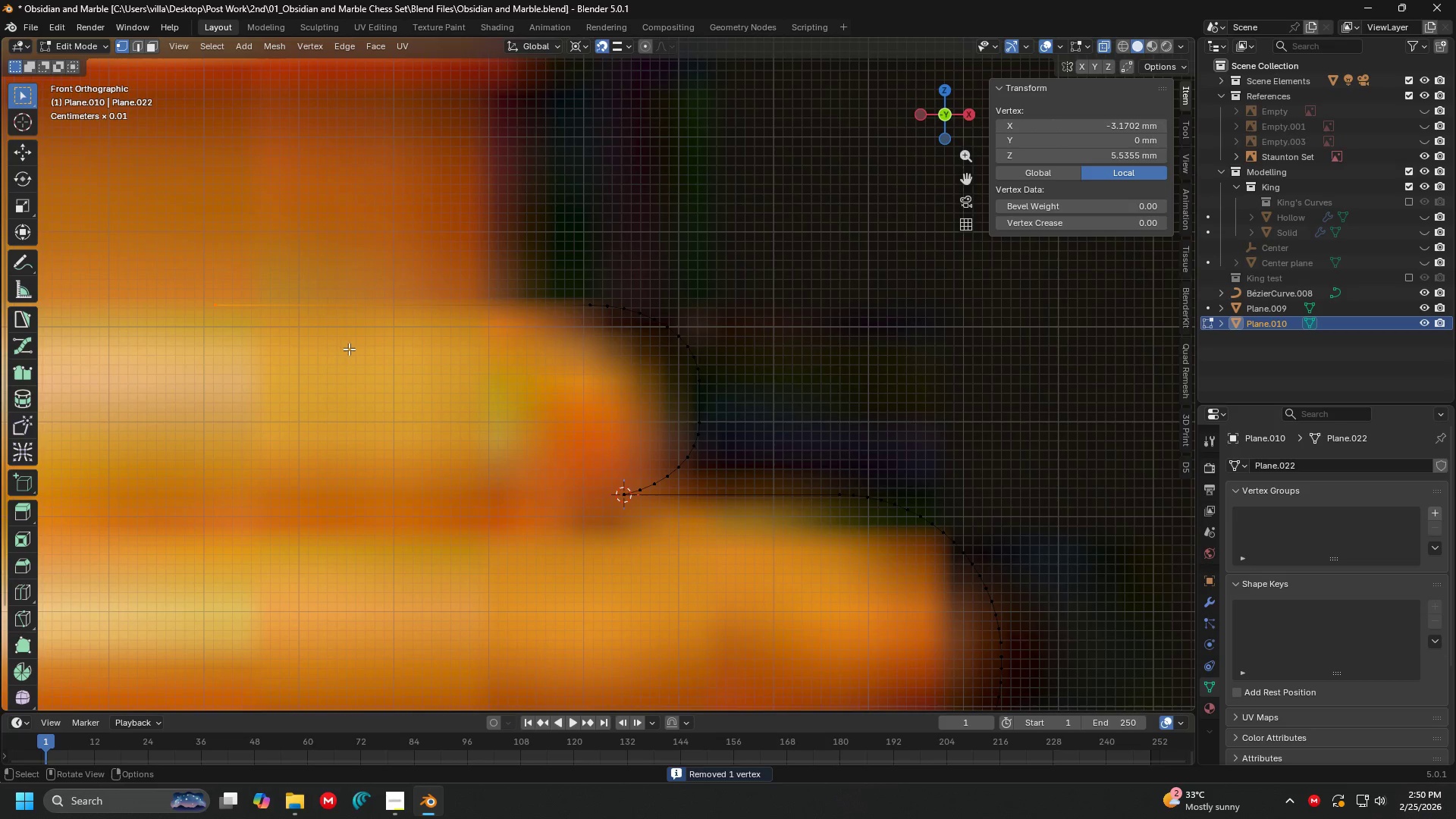 
key(G)
 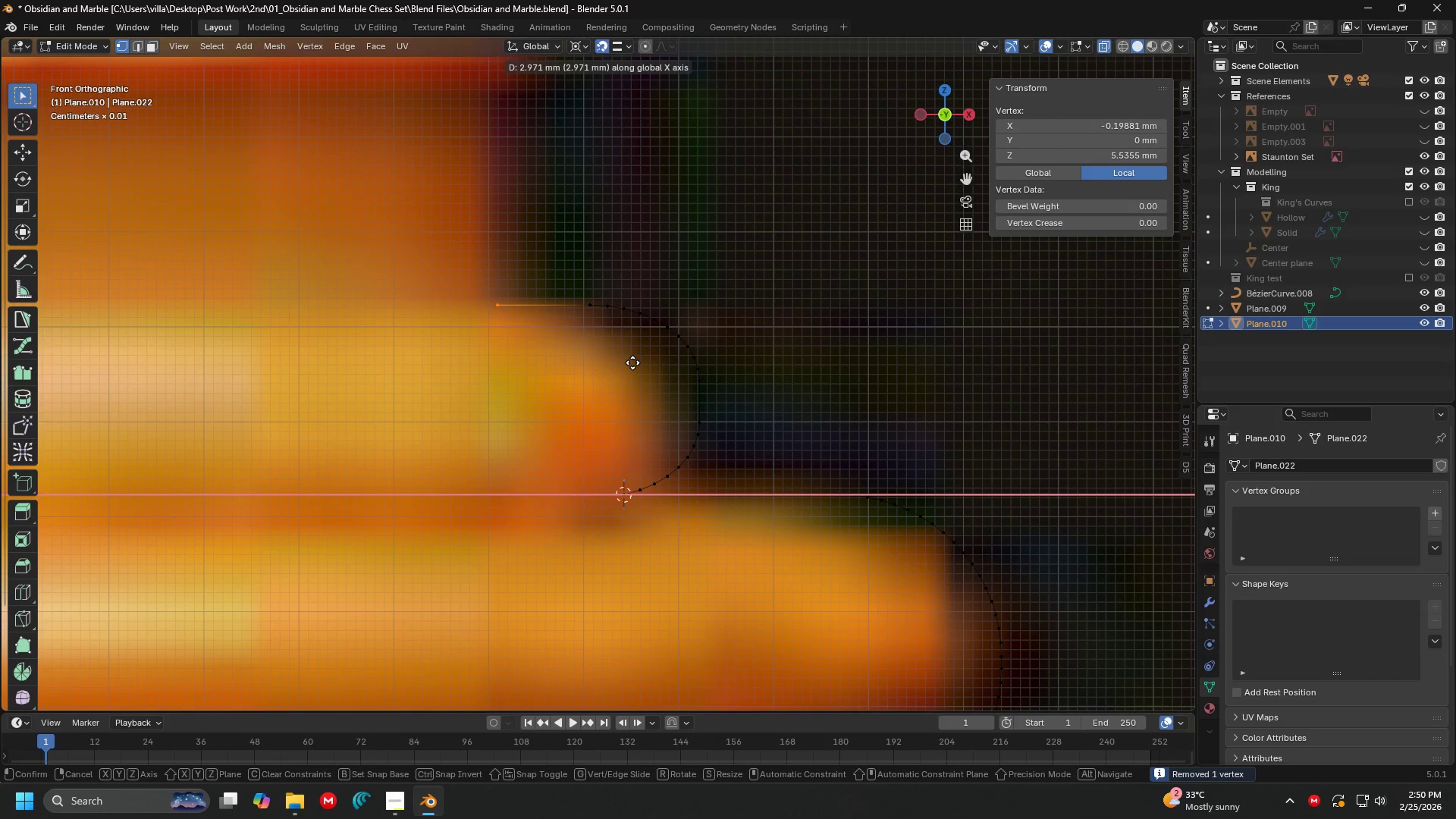 
left_click([634, 362])
 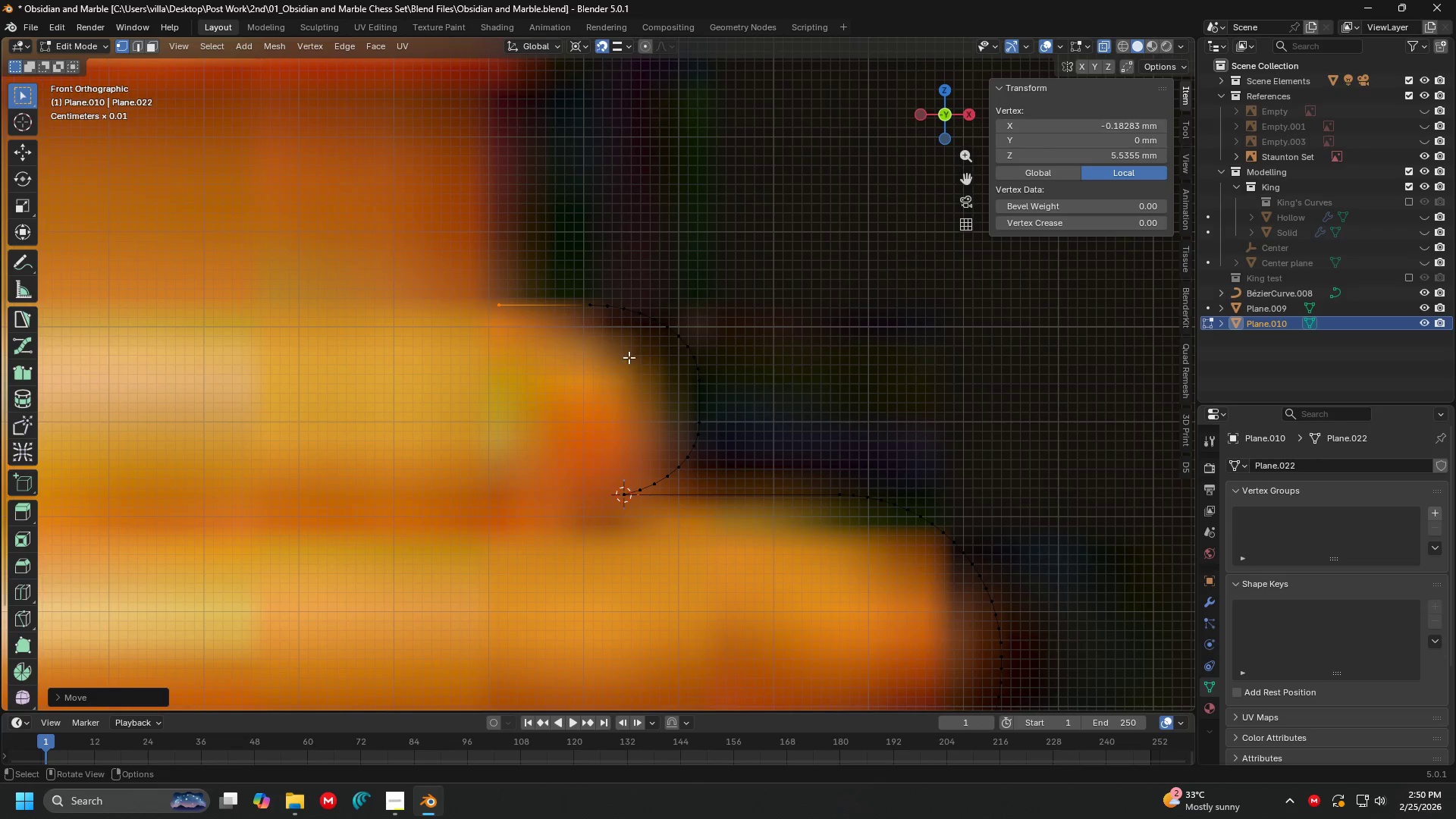 
key(Shift+ShiftLeft)
 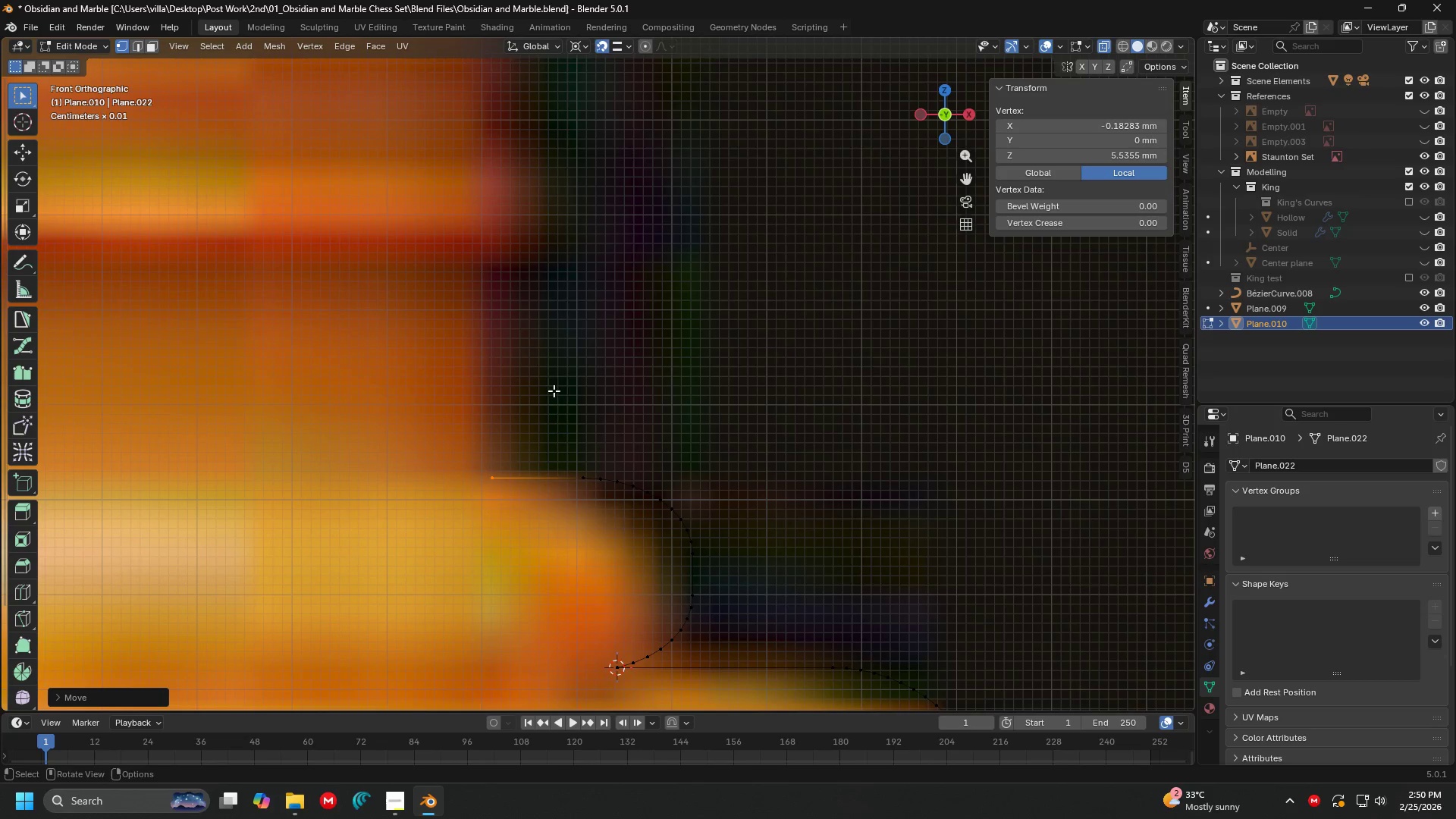 
key(E)
 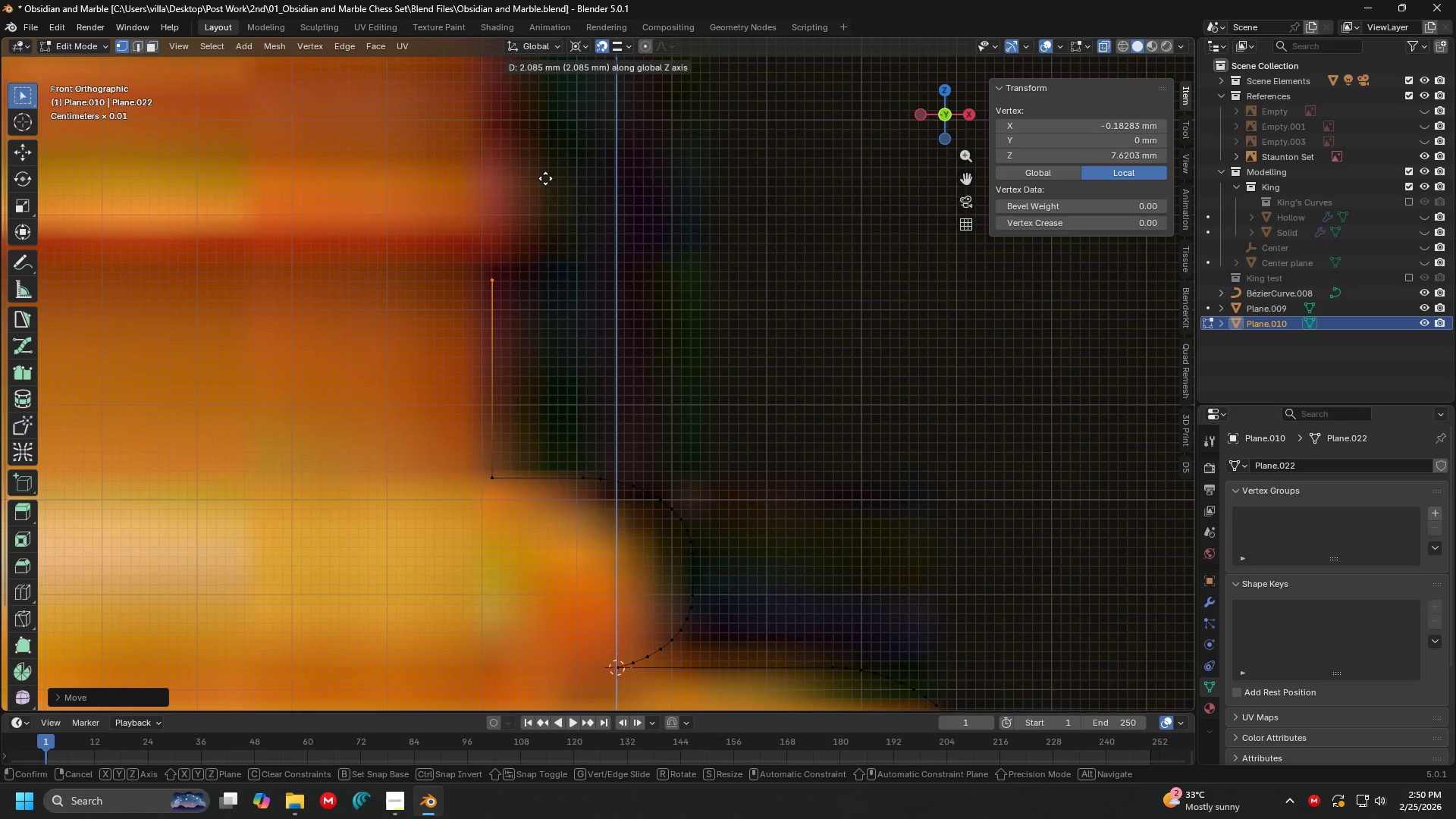 
left_click([545, 177])
 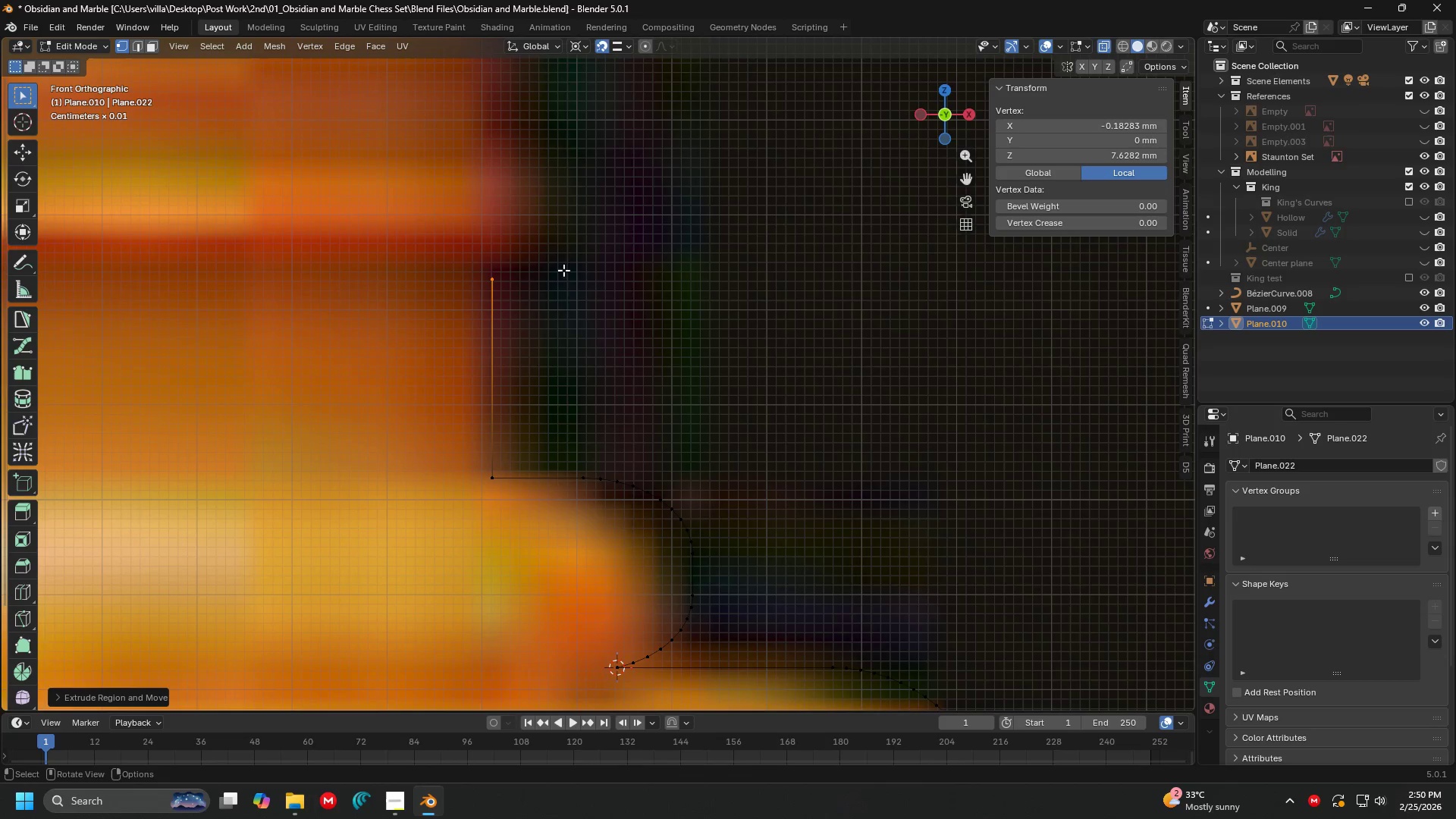 
key(G)
 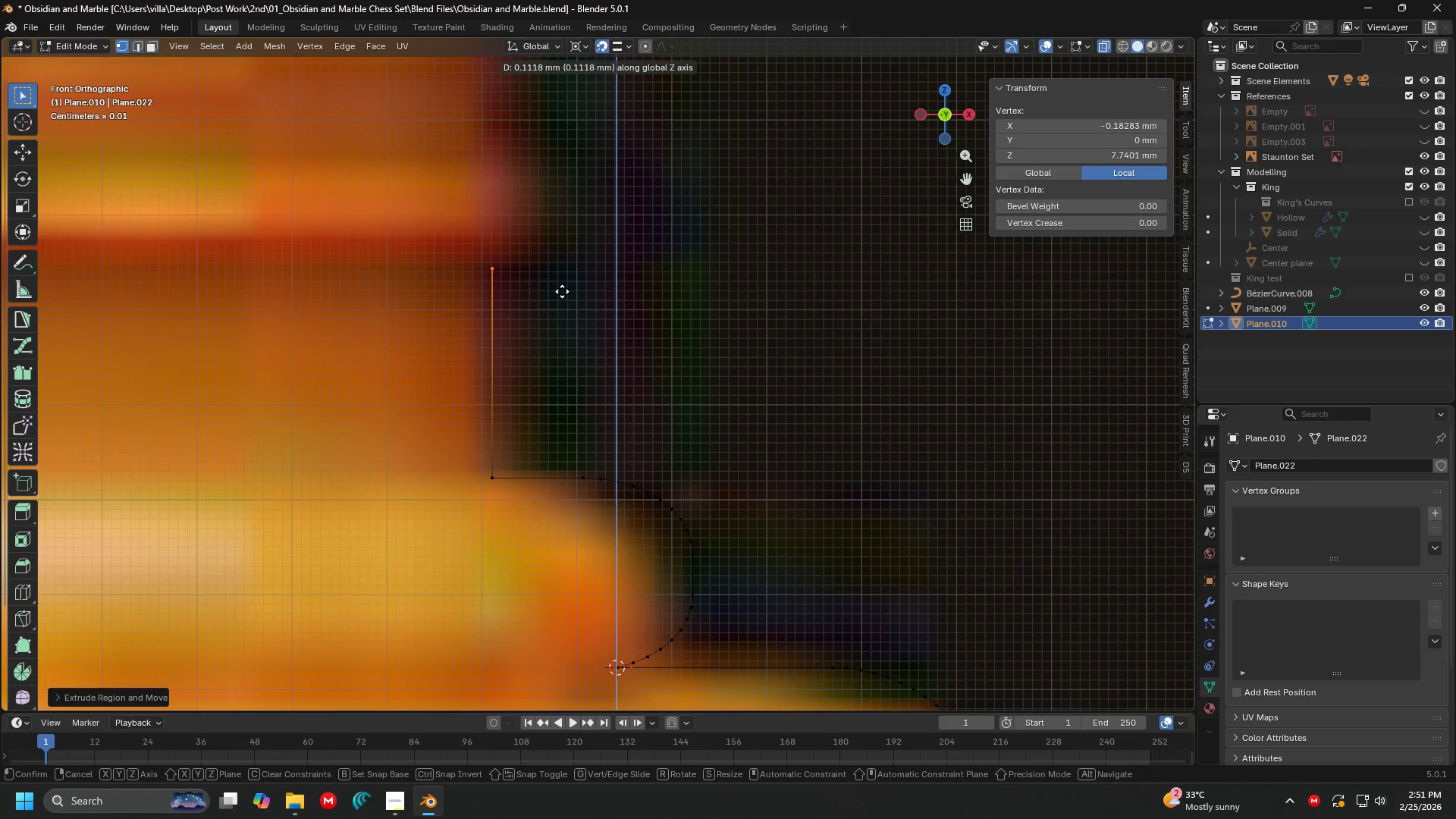 
left_click([562, 293])
 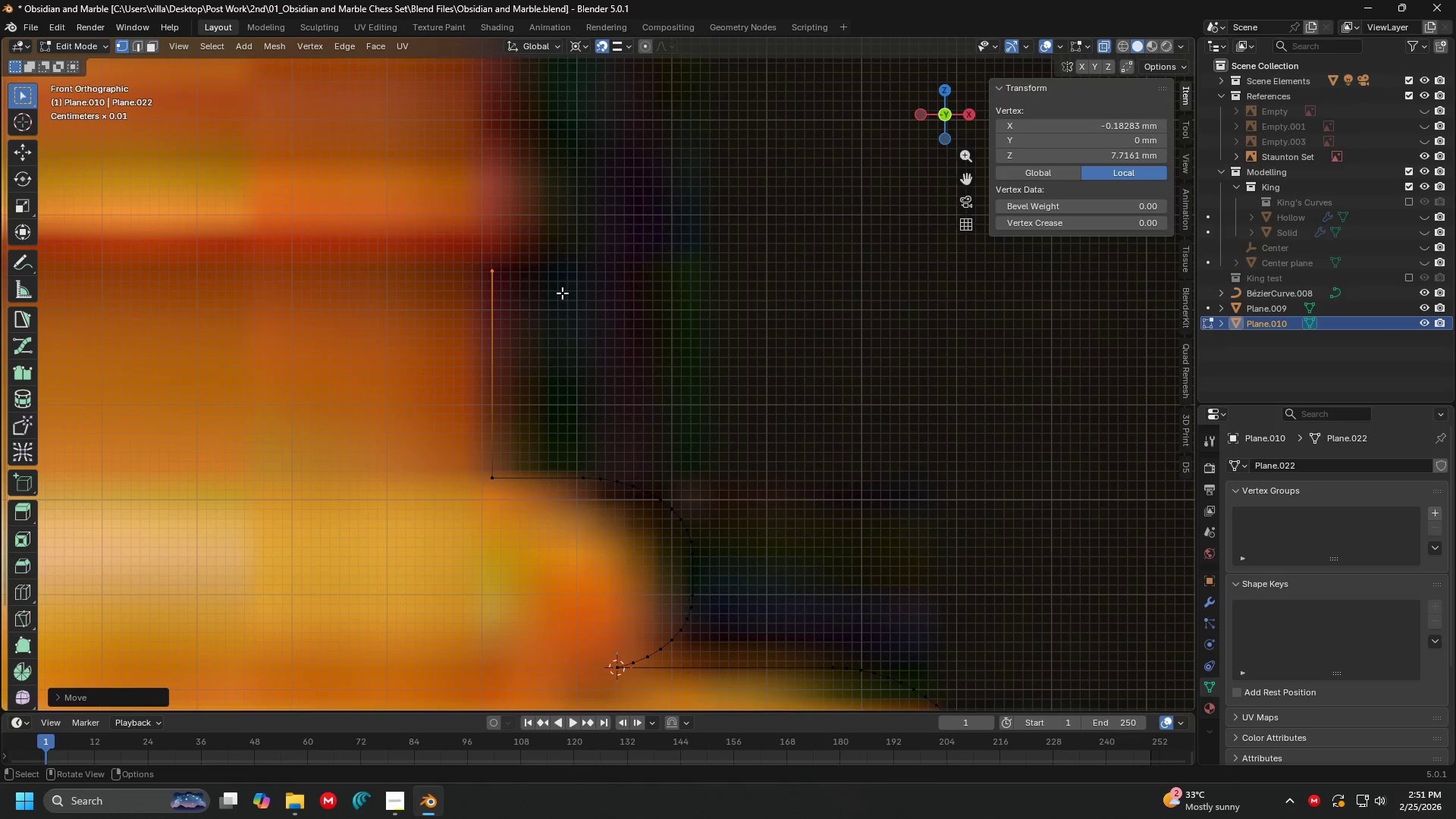 
hold_key(key=ShiftLeft, duration=0.48)
 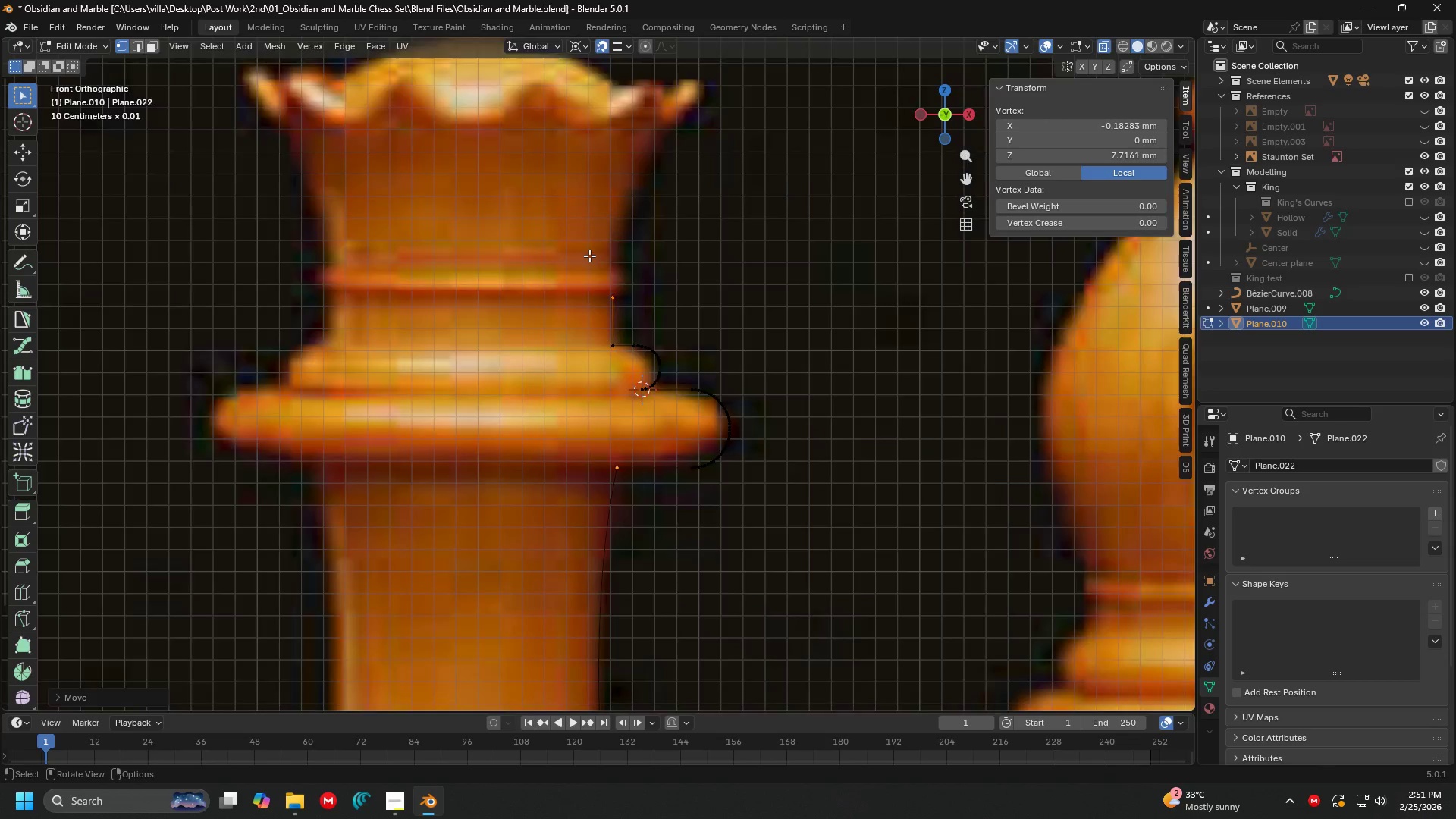 
scroll: coordinate [562, 293], scroll_direction: down, amount: 10.0
 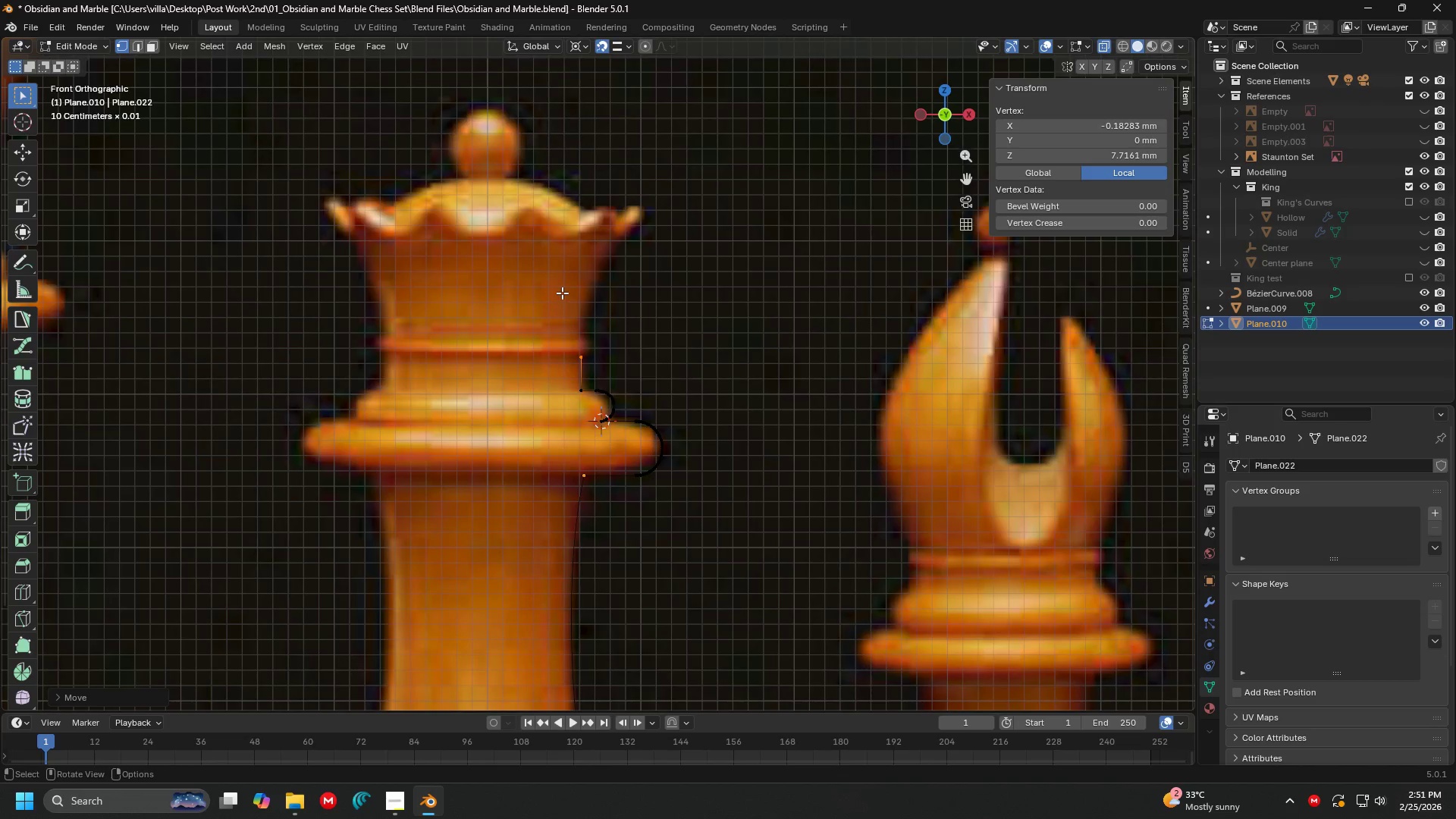 
scroll: coordinate [589, 256], scroll_direction: up, amount: 5.0
 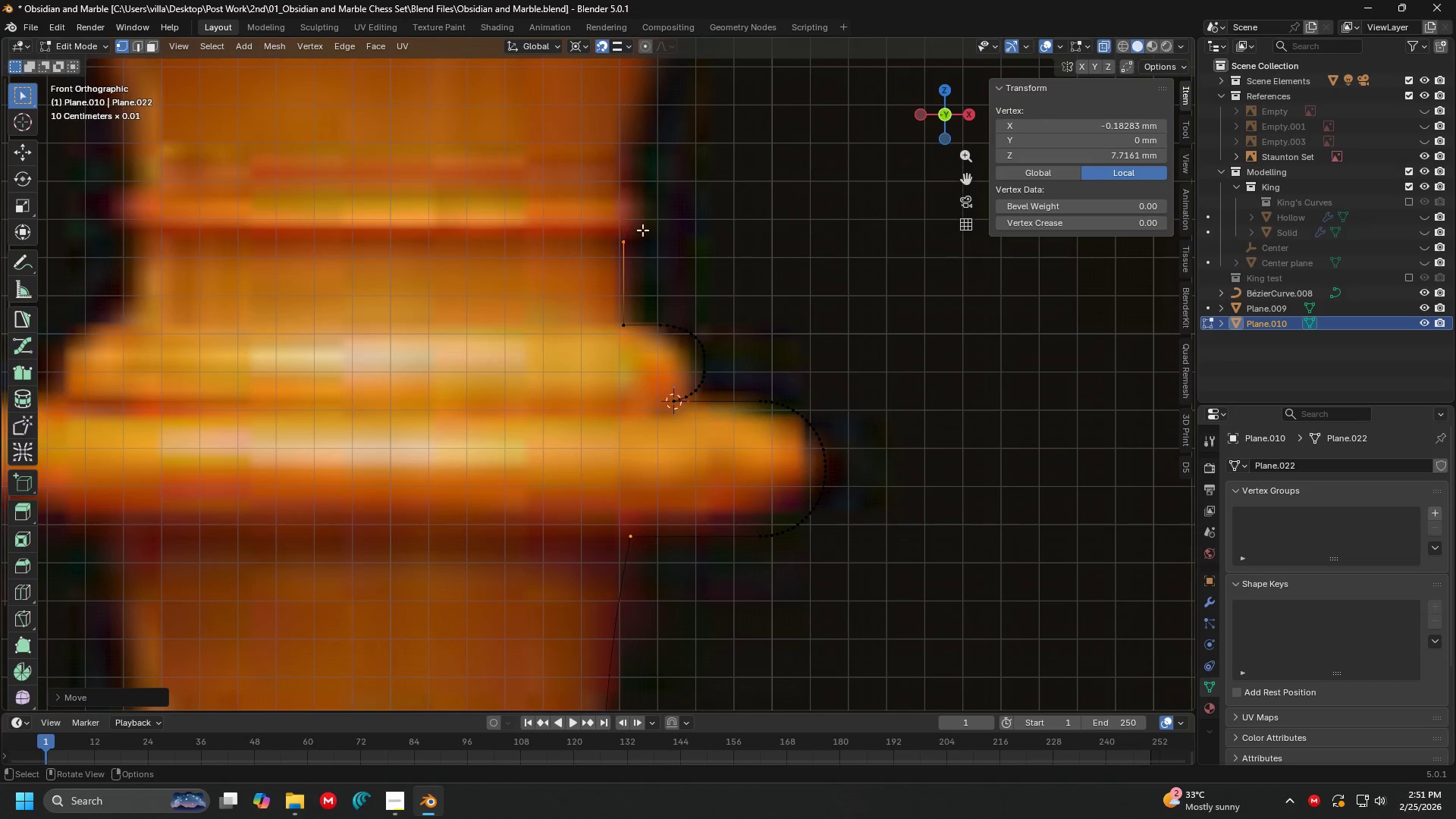 
hold_key(key=ShiftLeft, duration=1.05)
 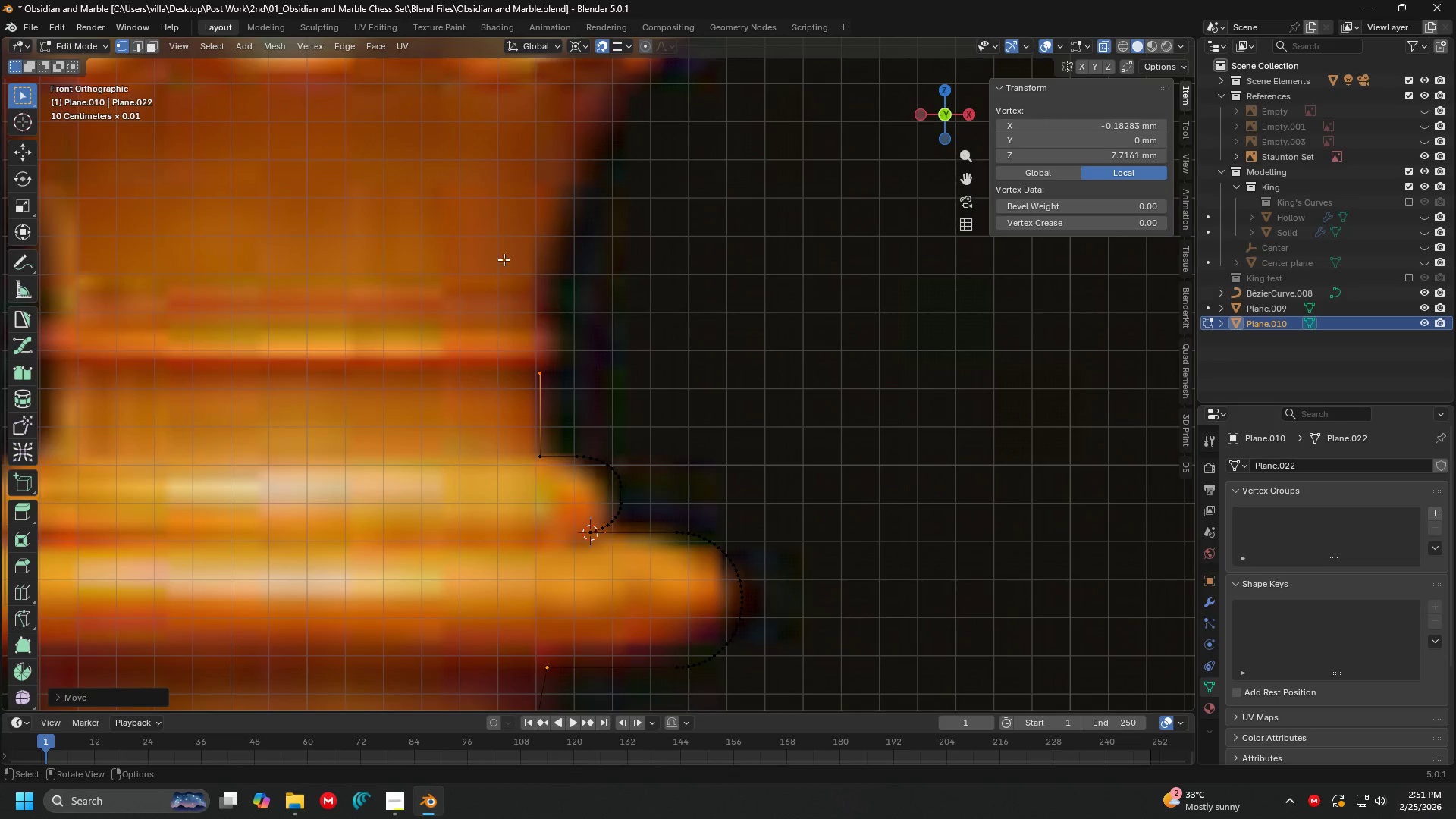 
left_click_drag(start_coordinate=[472, 302], to_coordinate=[558, 505])
 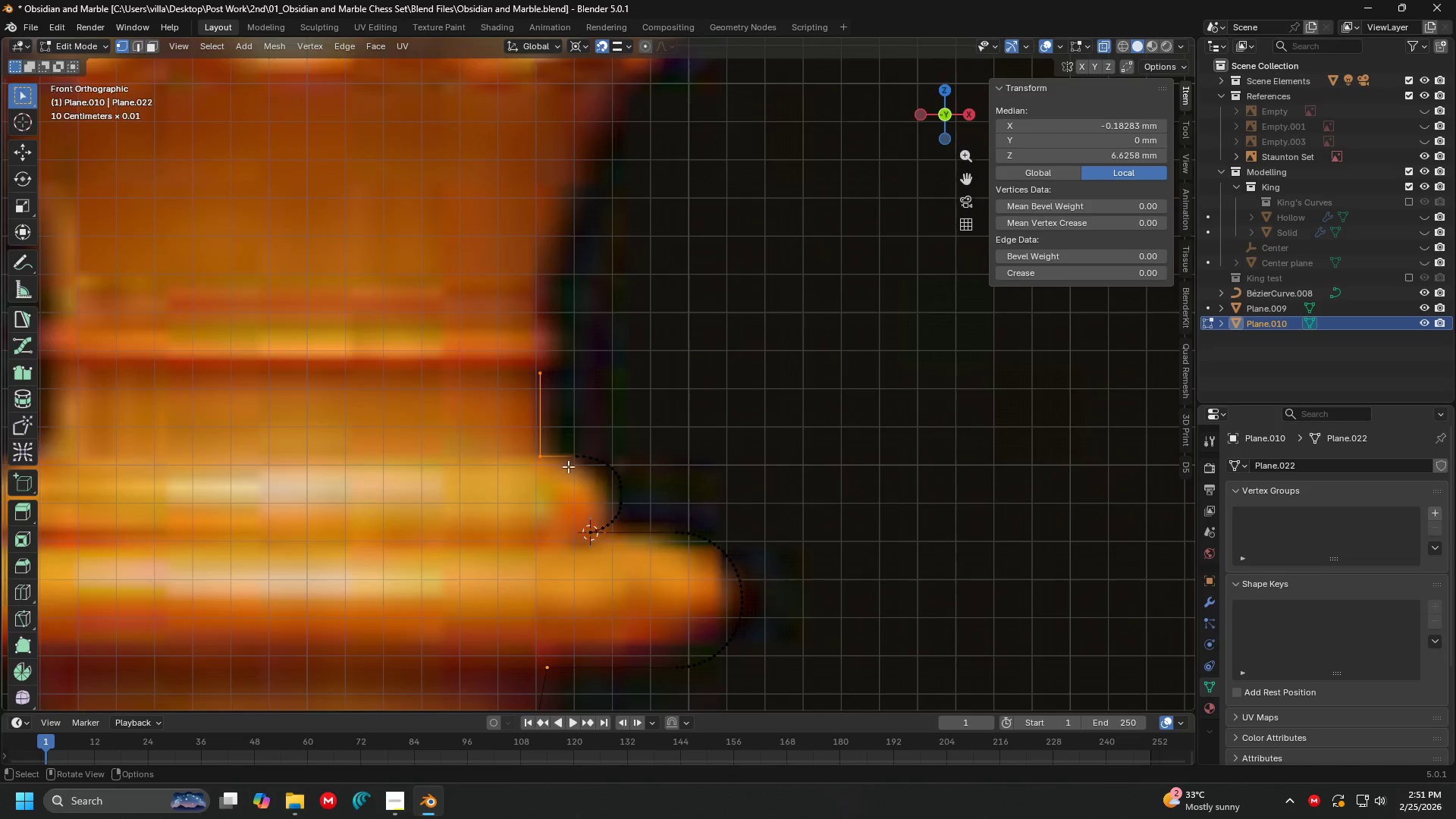 
key(G)
 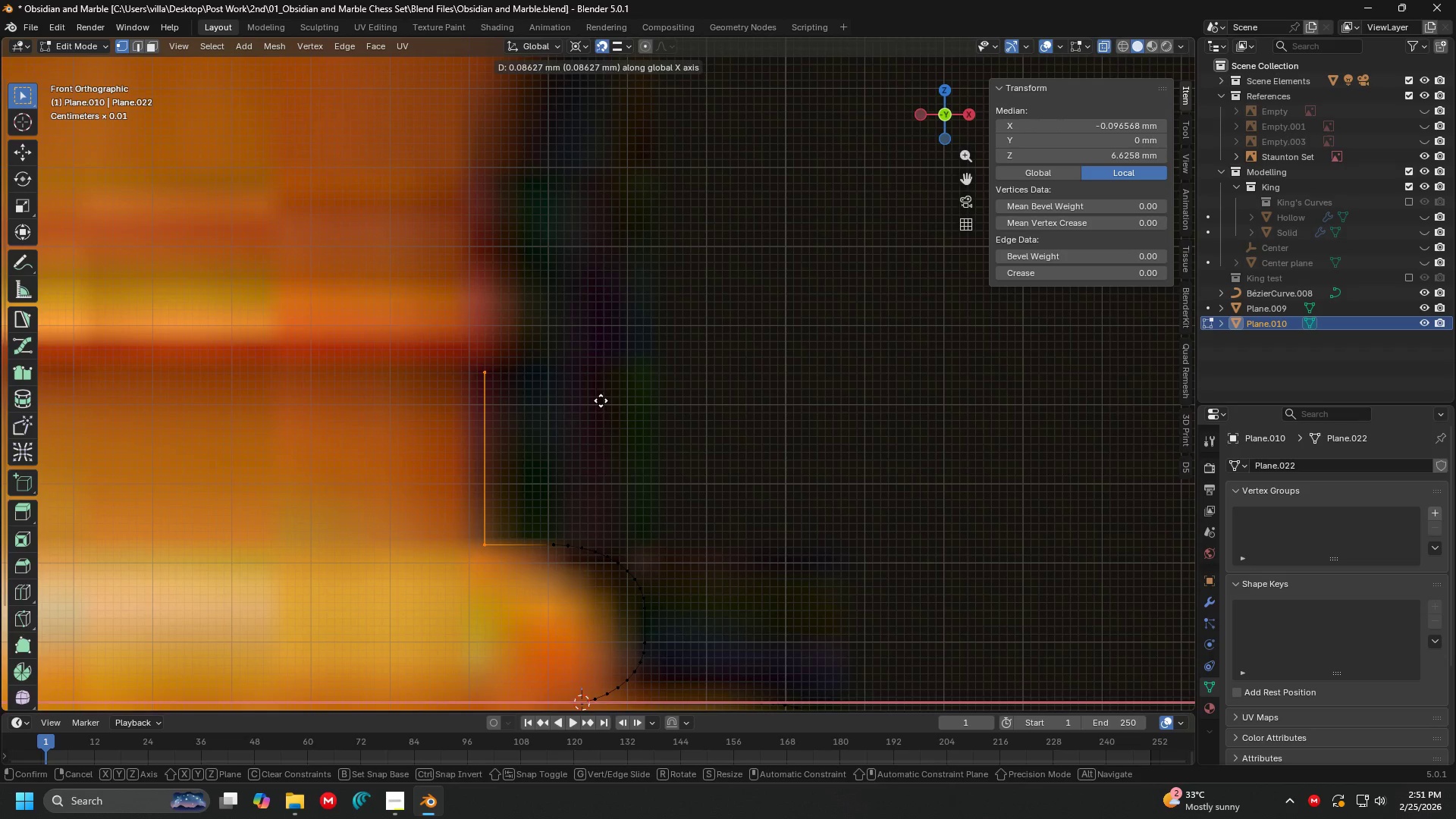 
scroll: coordinate [584, 422], scroll_direction: up, amount: 4.0
 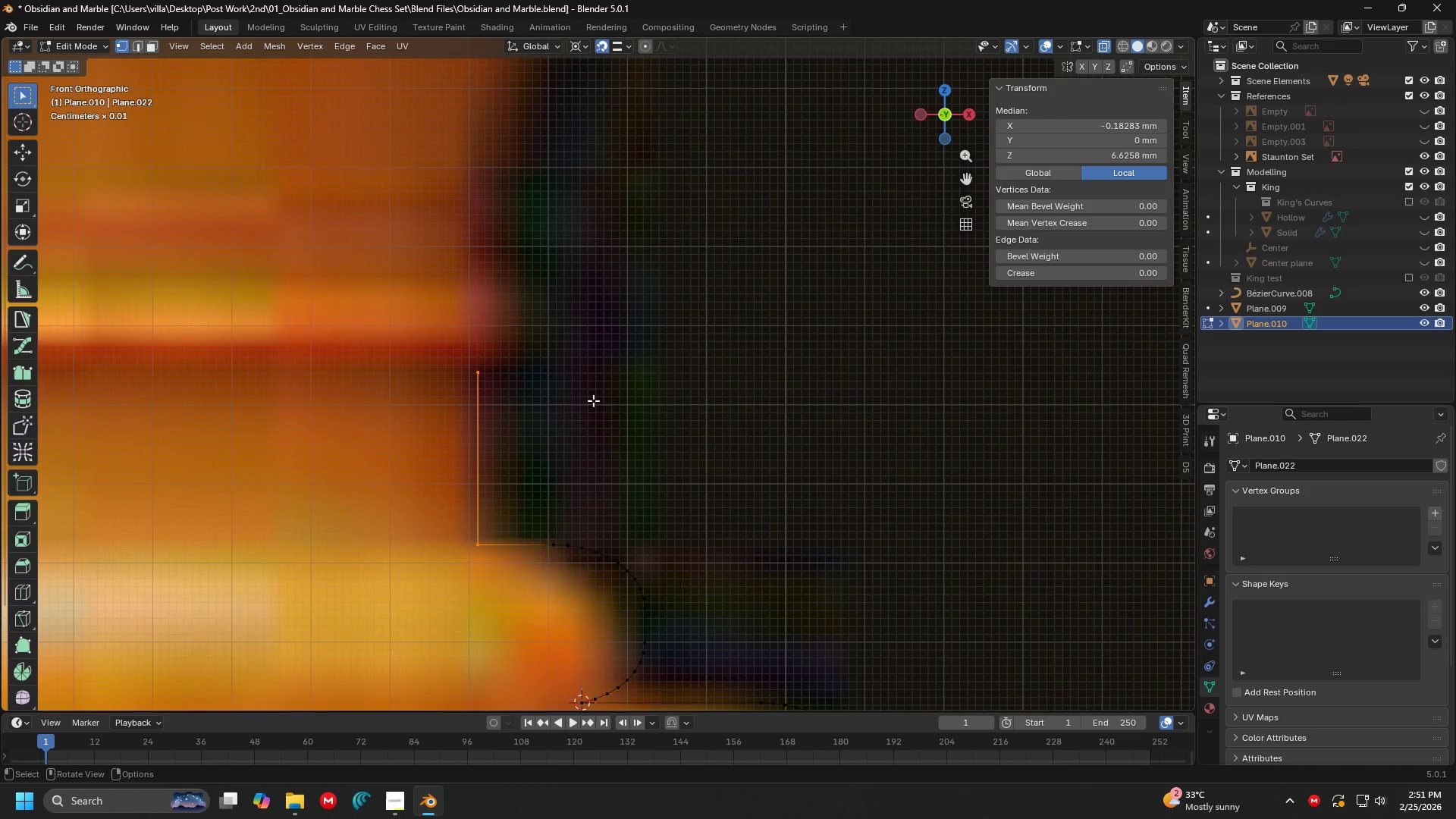 
left_click([601, 400])
 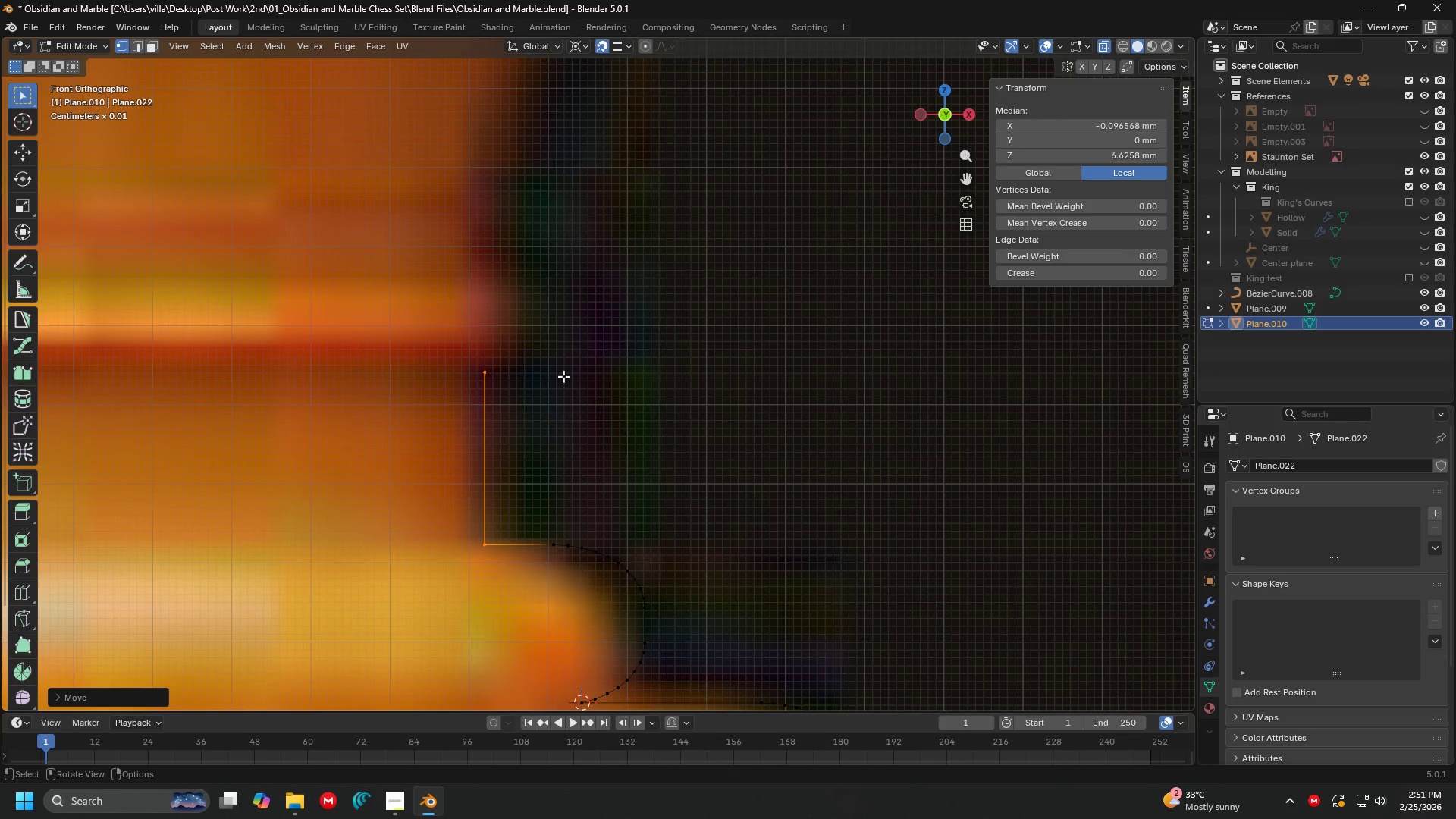 
key(Shift+ShiftLeft)
 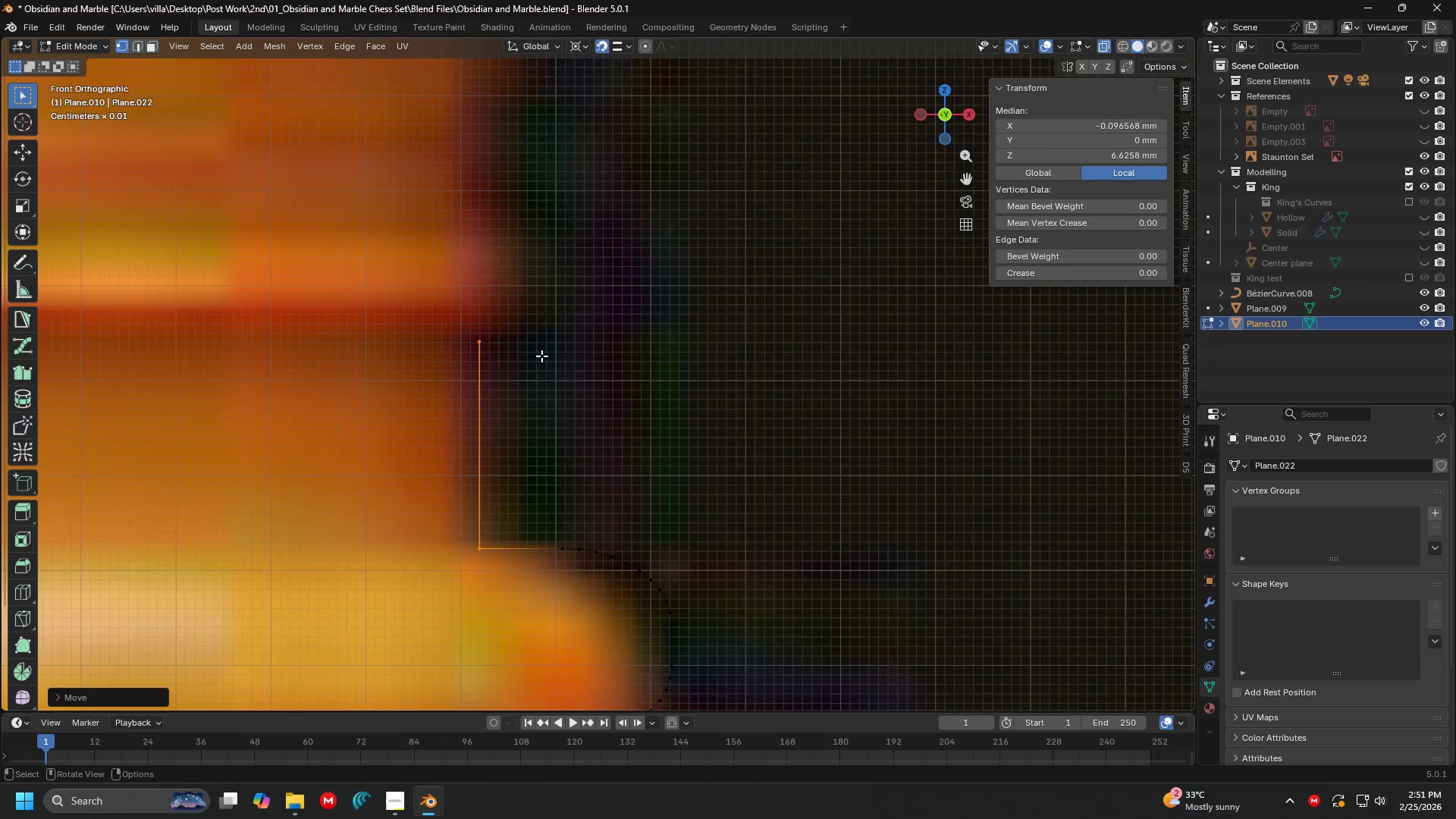 
scroll: coordinate [560, 373], scroll_direction: up, amount: 1.0
 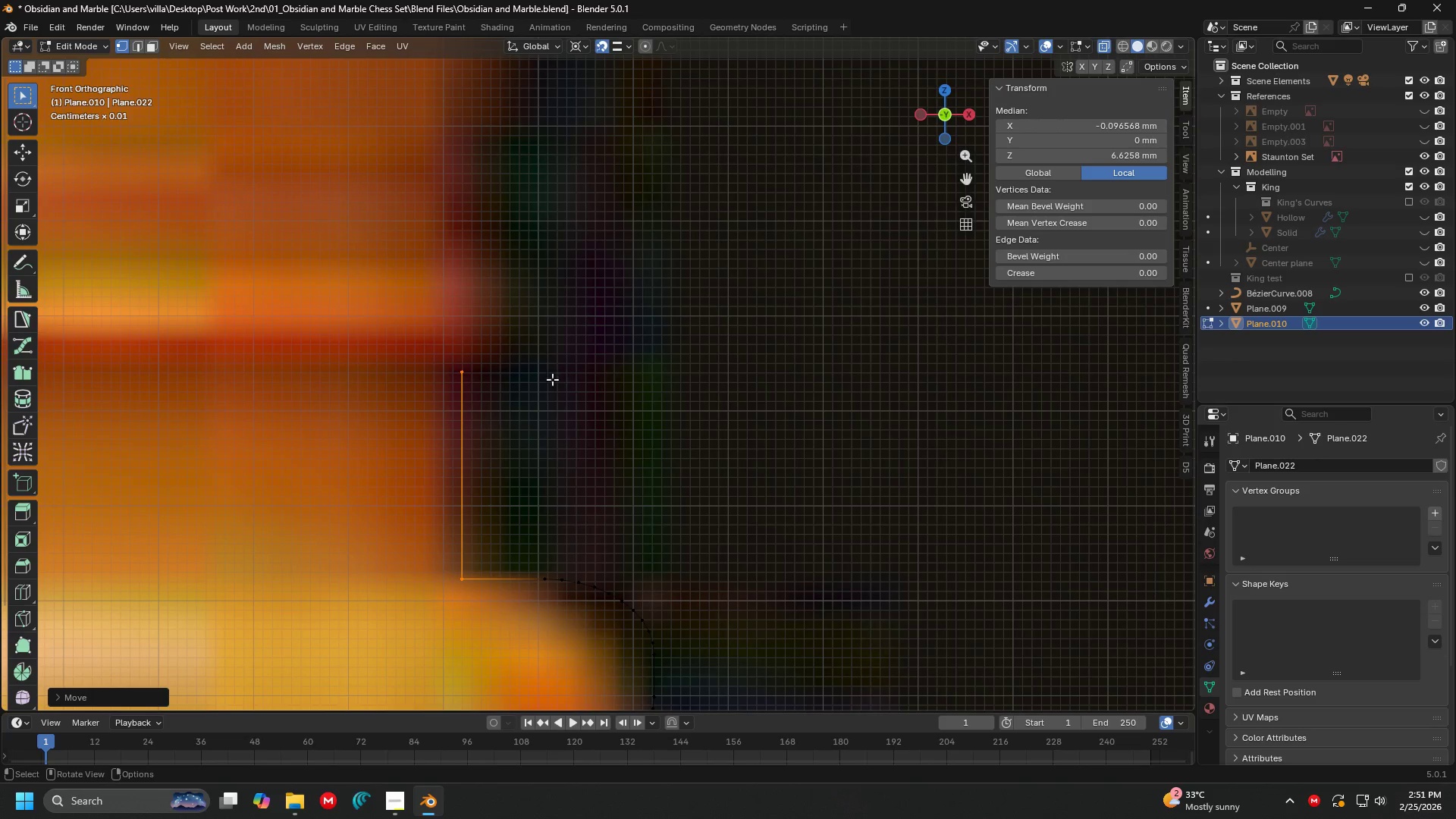 
key(E)
 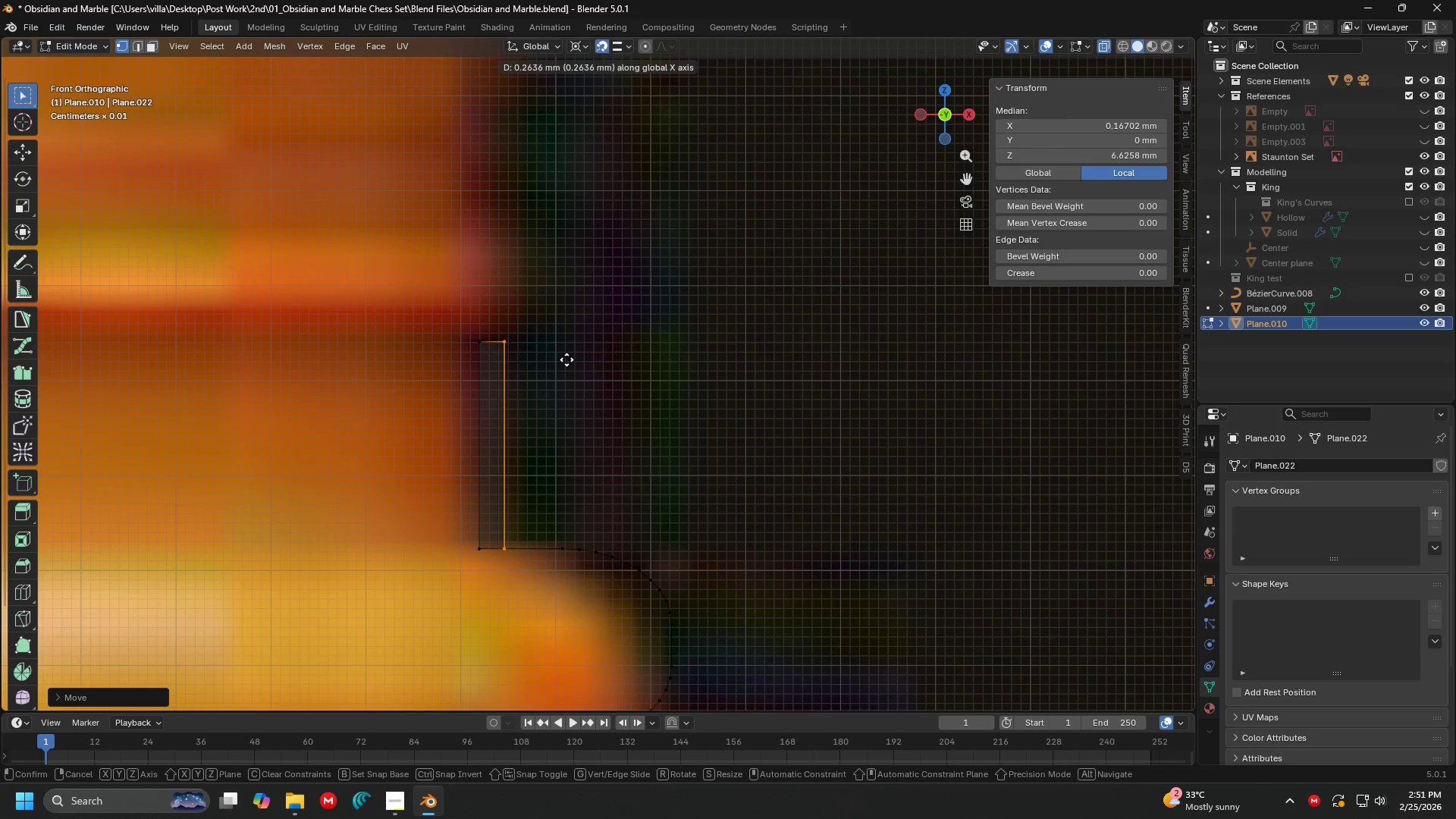 
left_click([566, 359])
 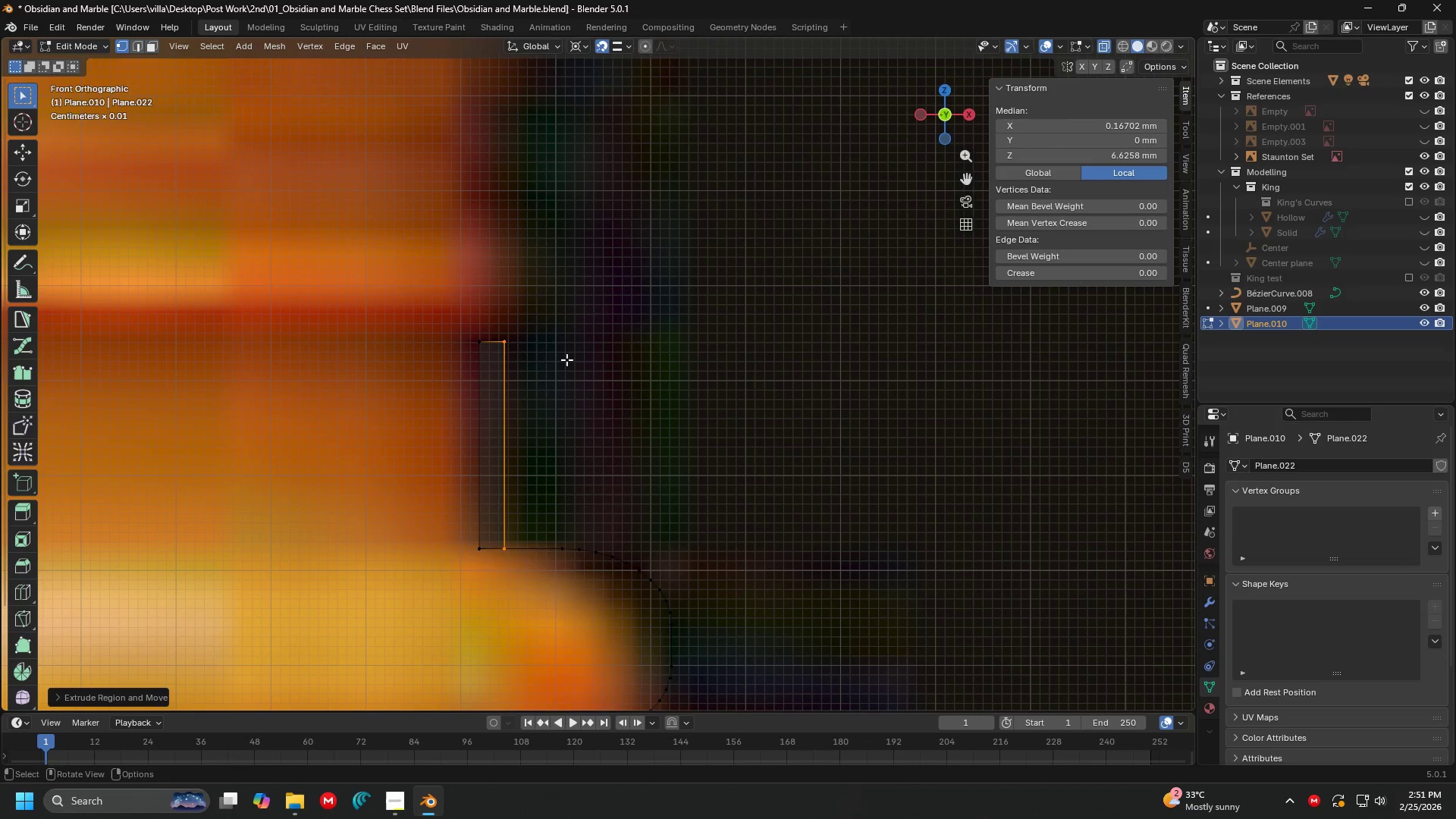 
key(Control+Z)
 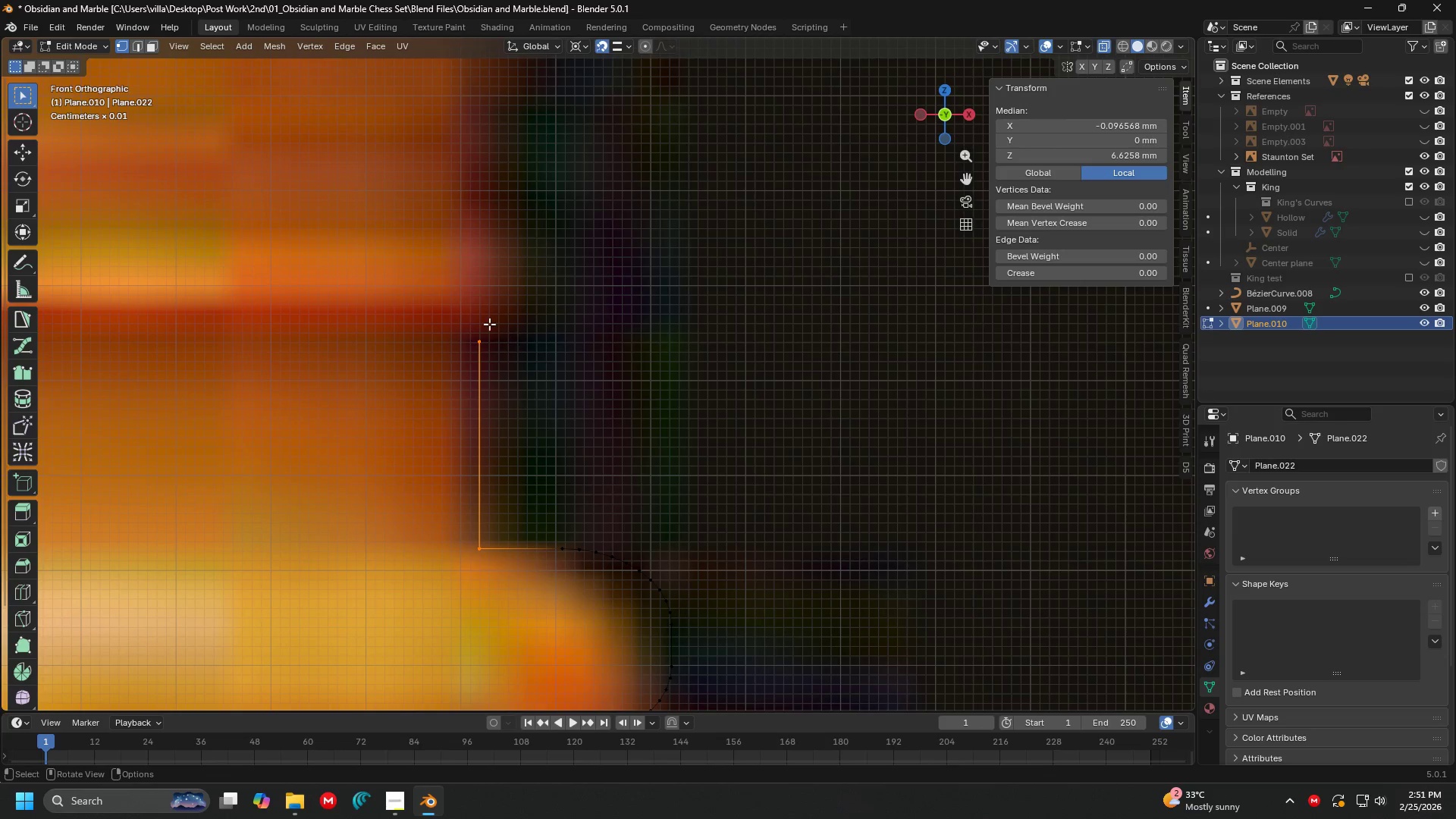 
left_click([484, 322])
 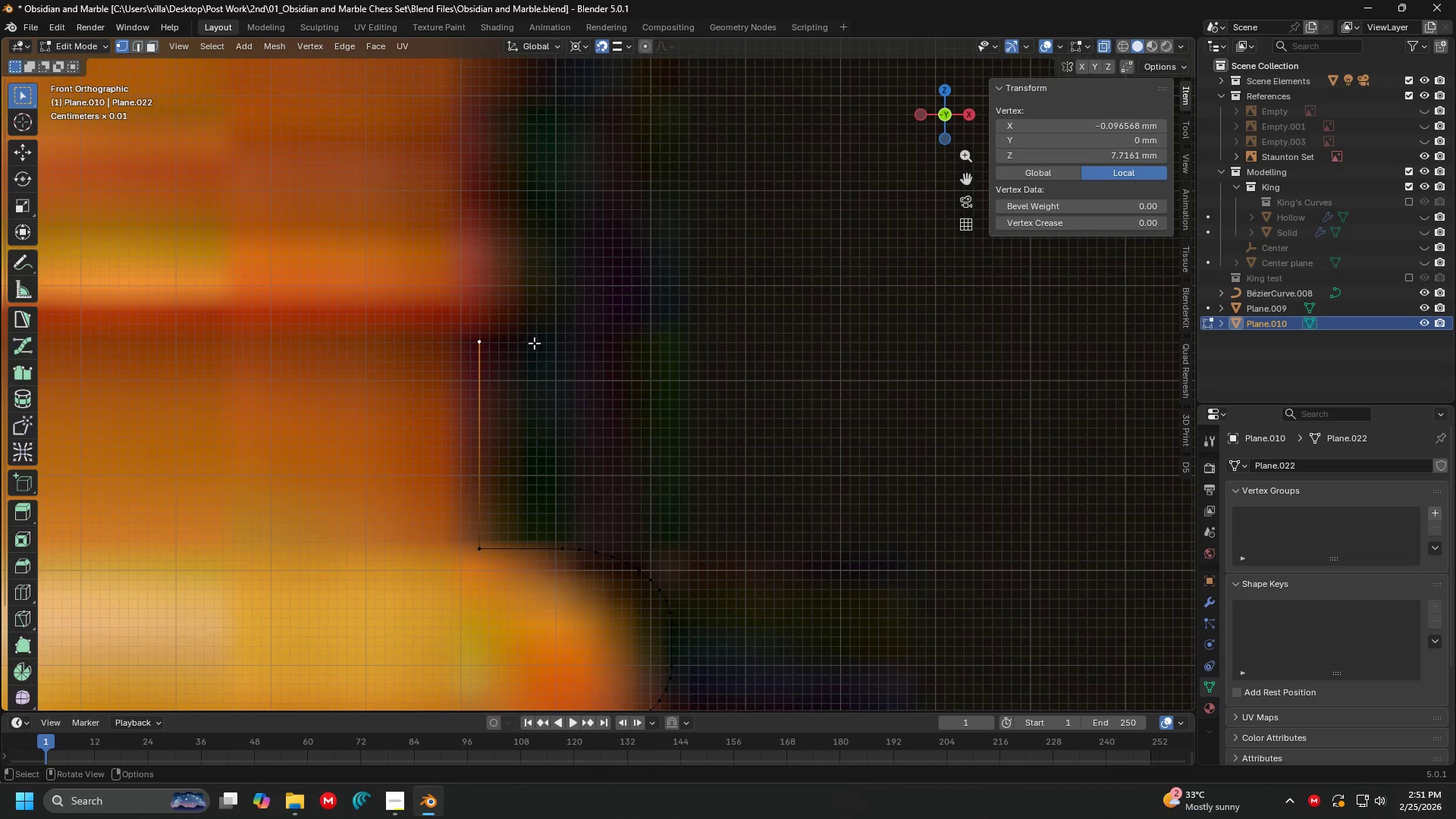 
key(G)
 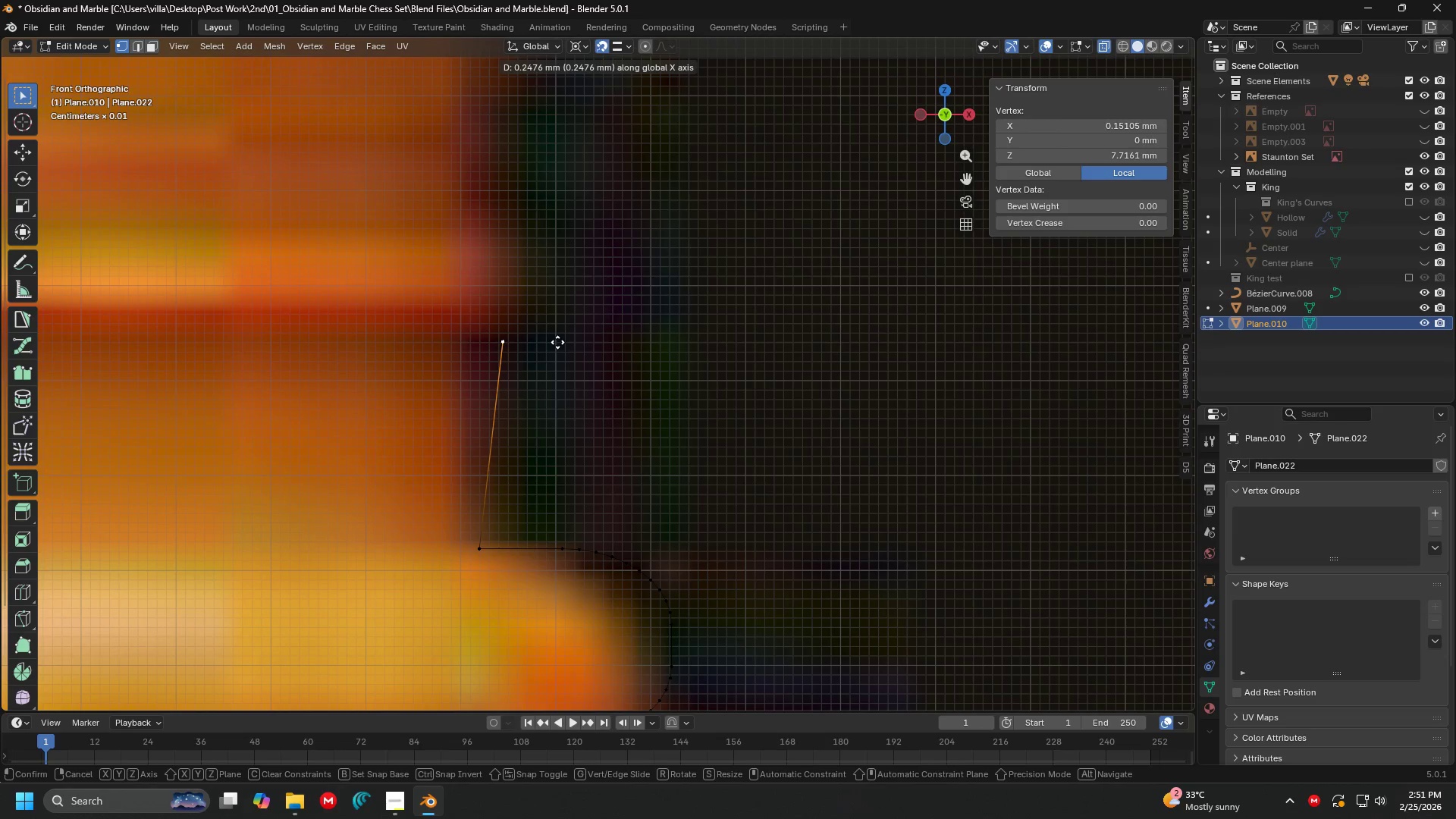 
key(Escape)
 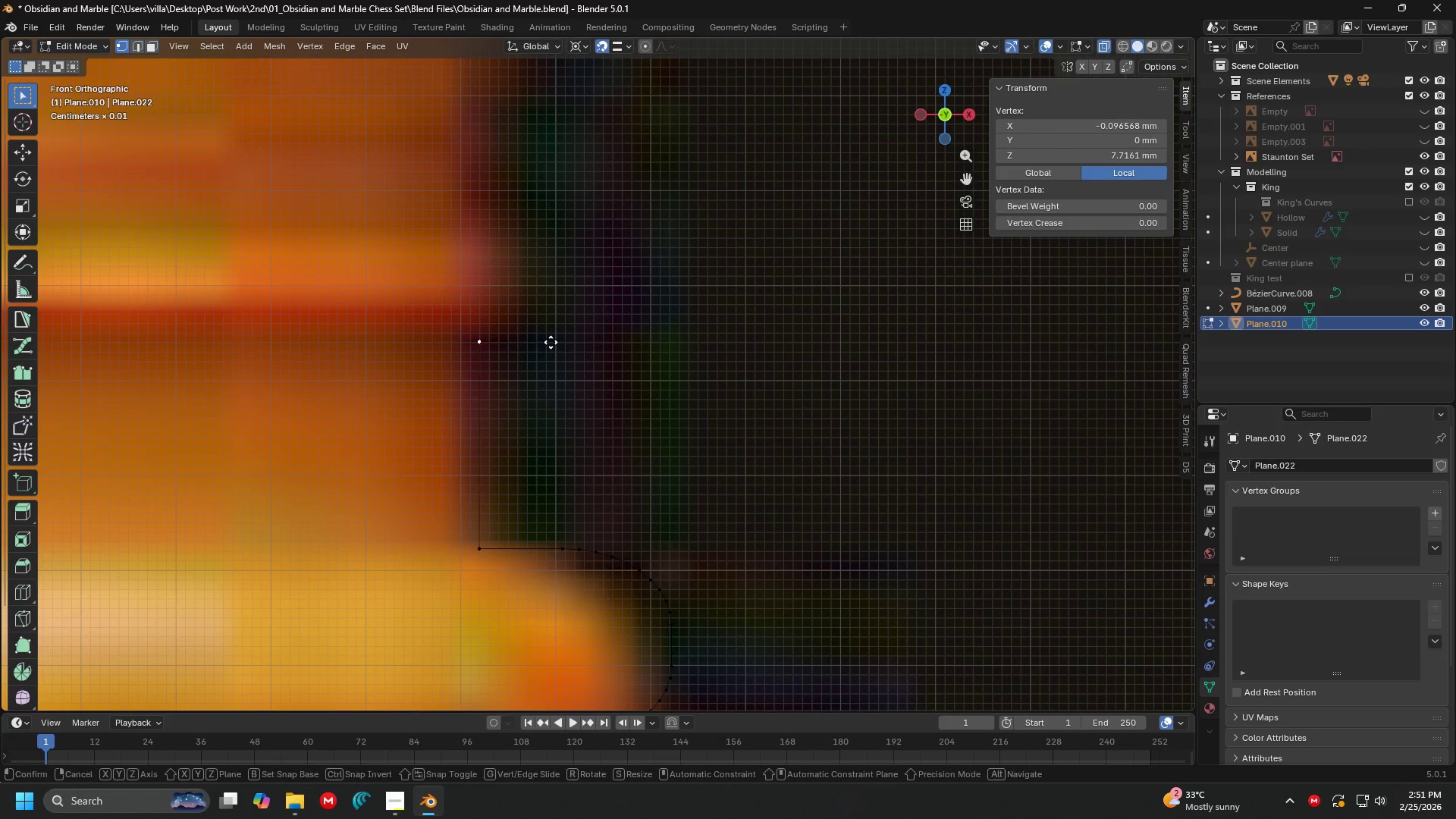 
key(E)
 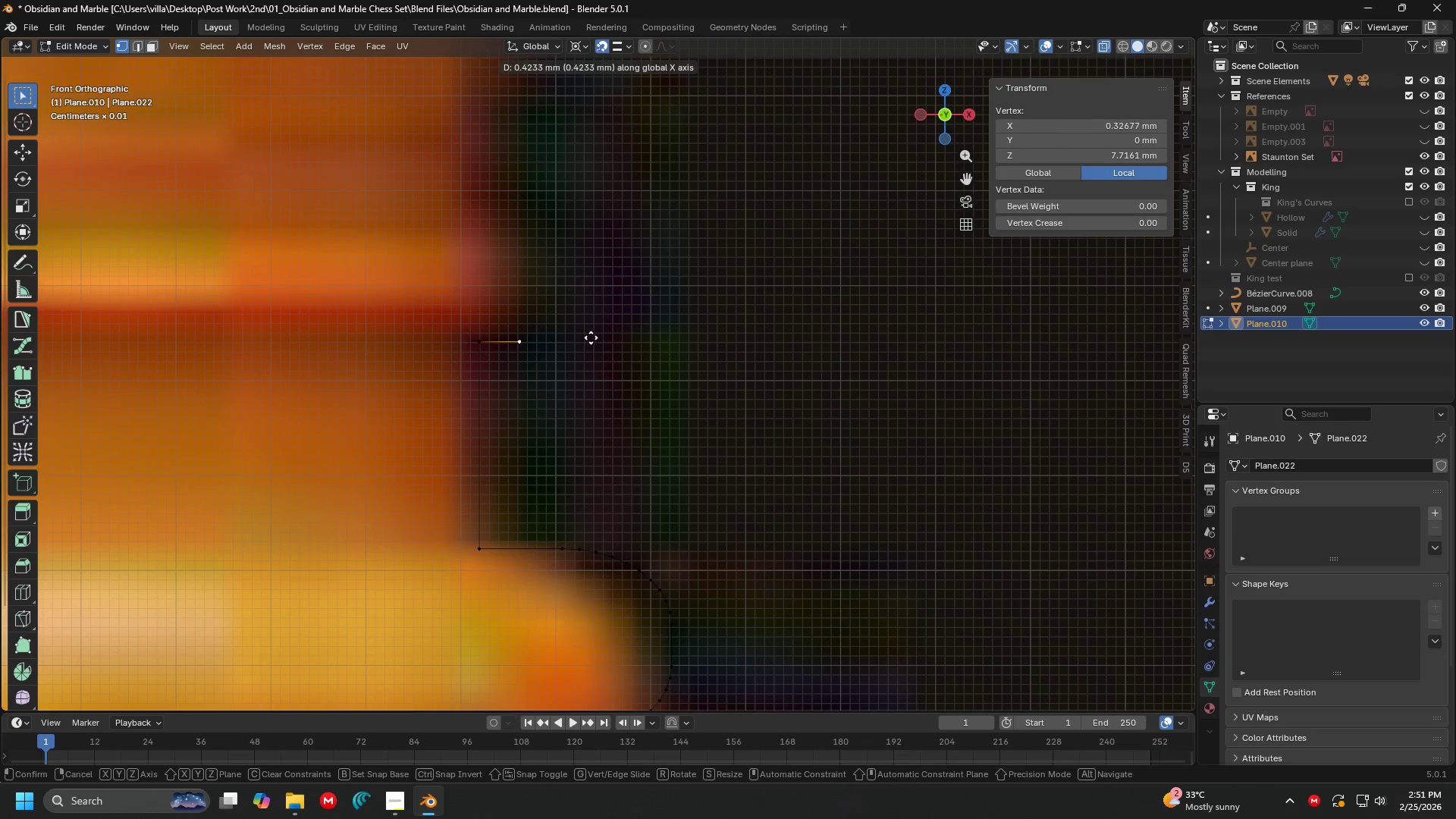 
left_click([591, 337])
 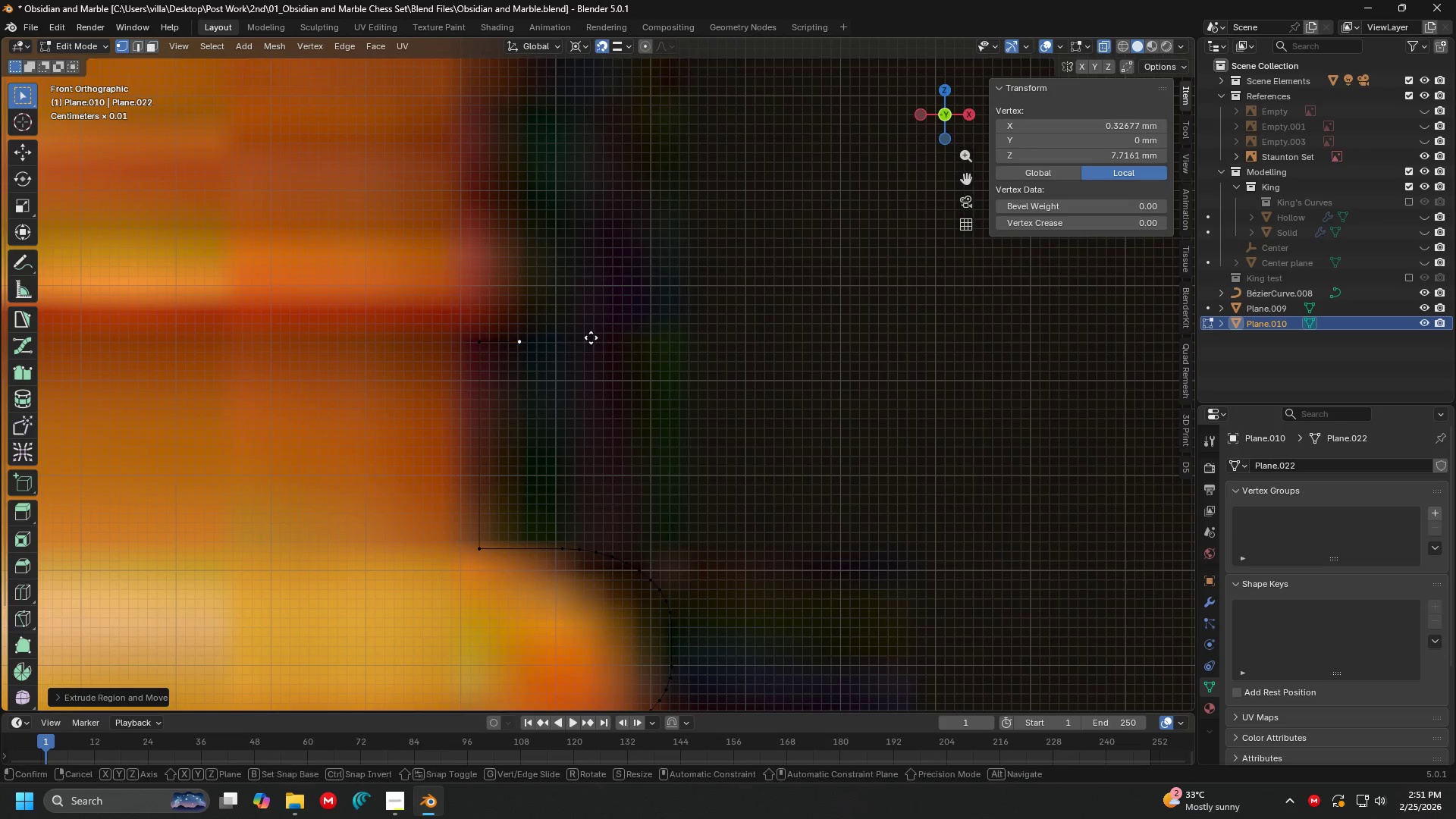 
key(E)
 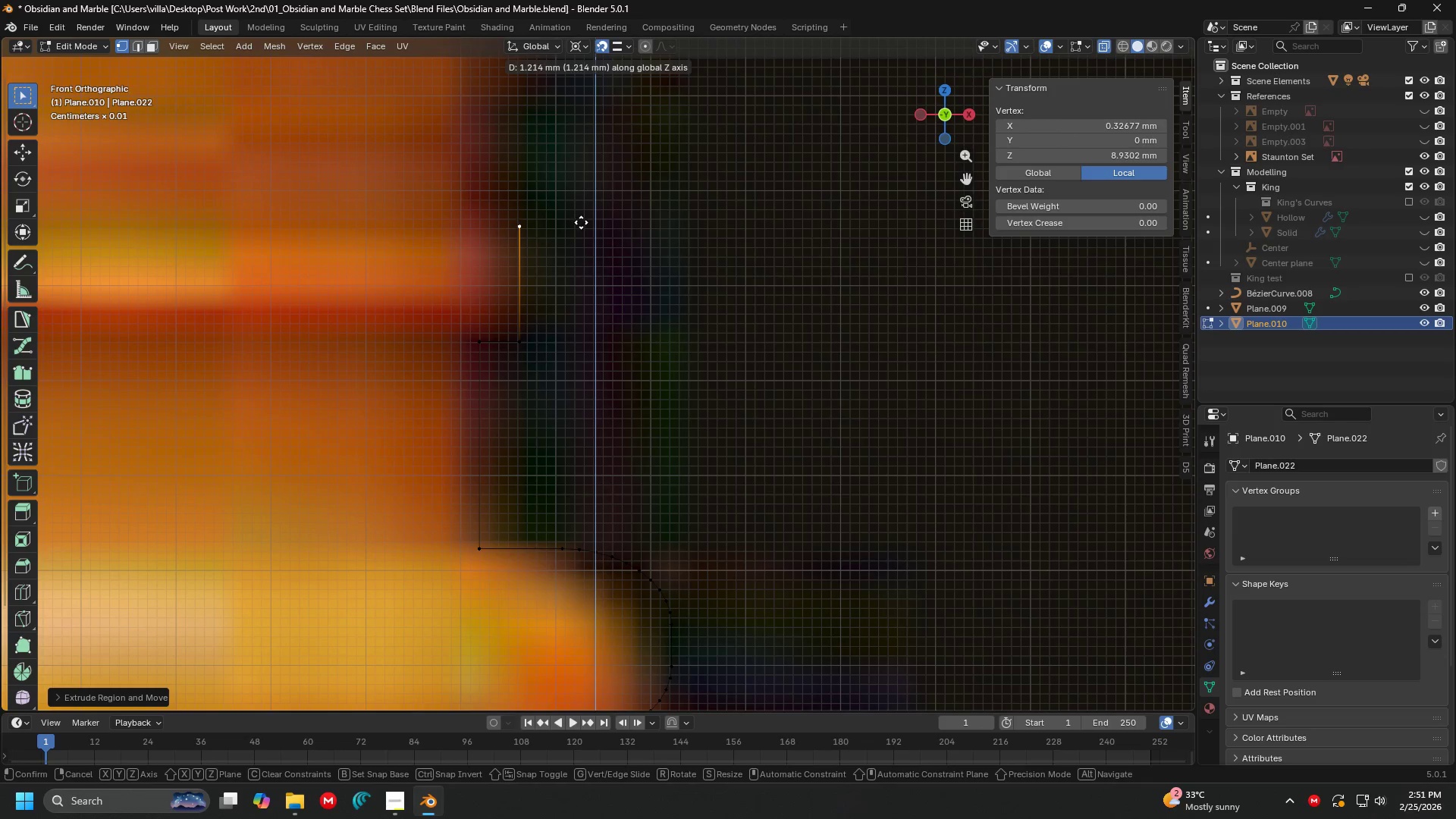 
left_click([581, 222])
 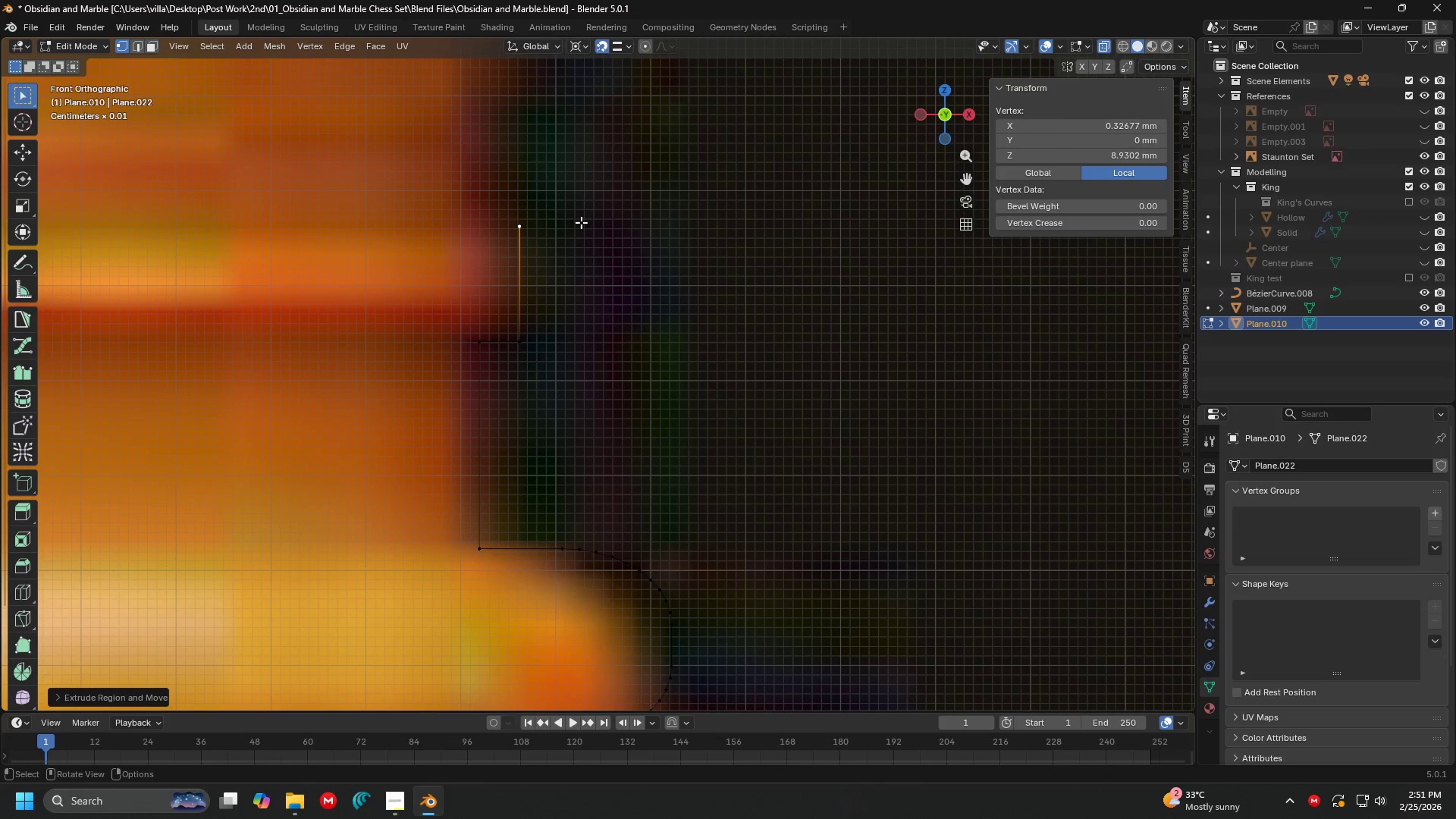 
key(Shift+ShiftLeft)
 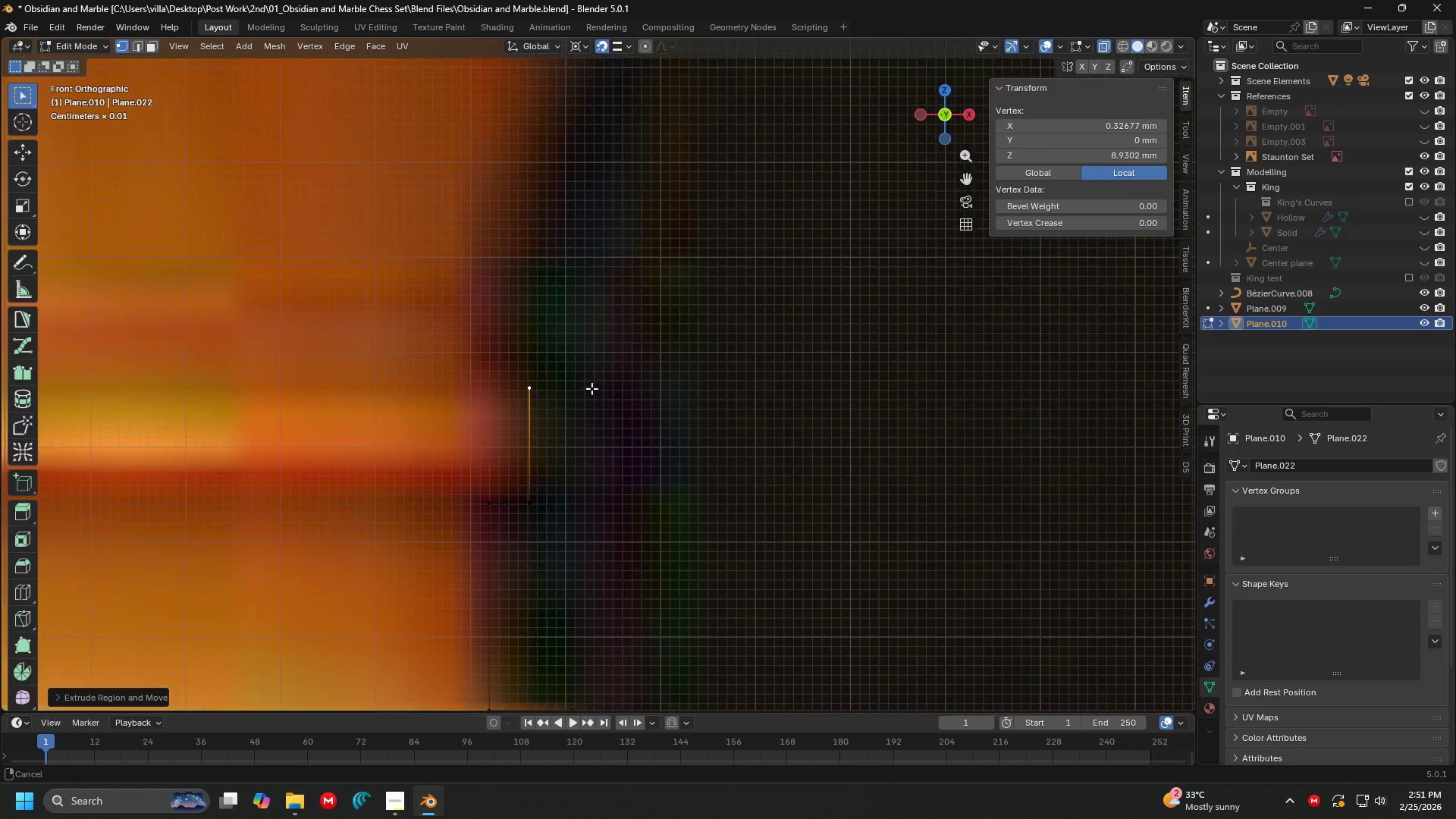 
key(E)
 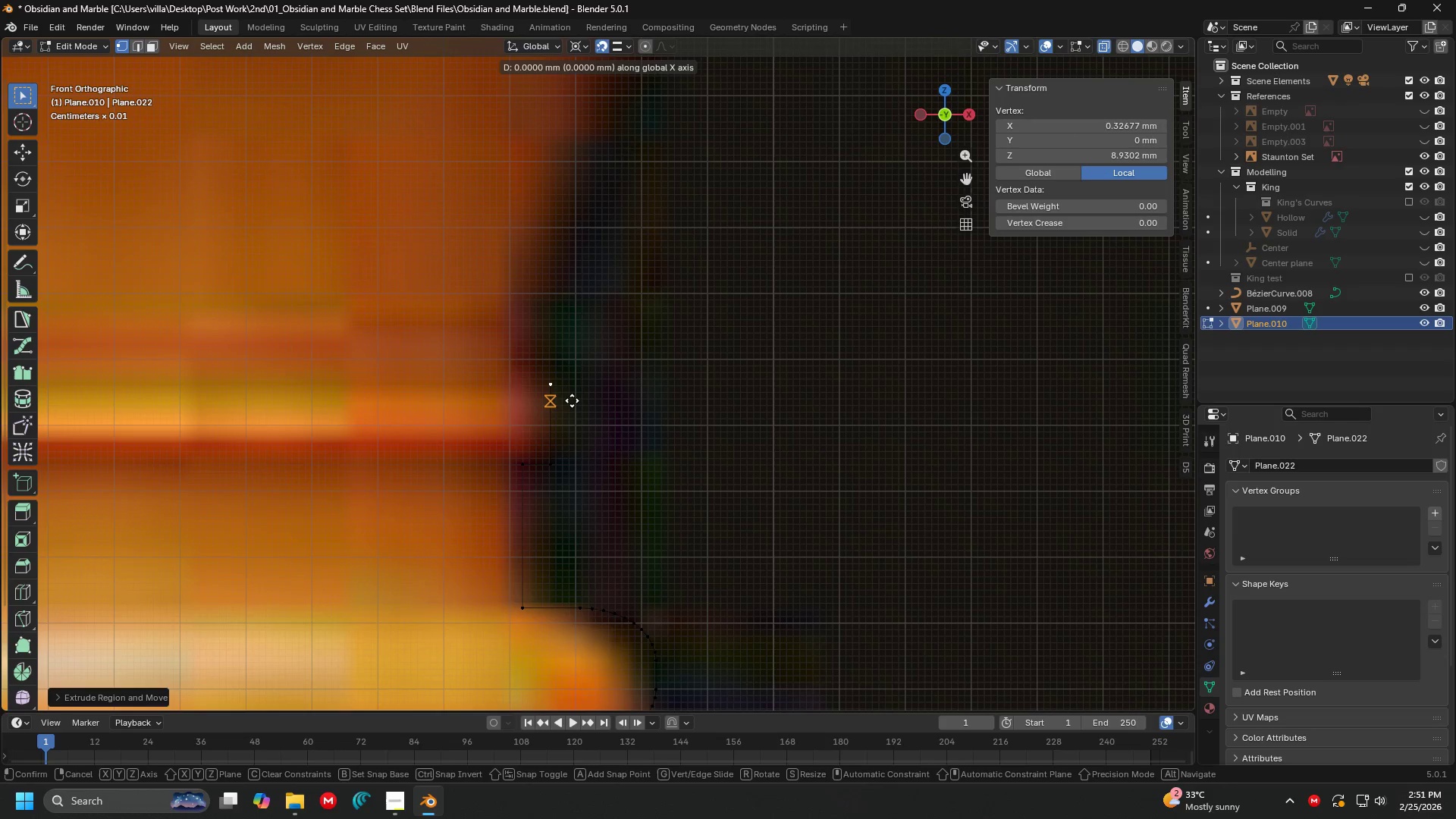 
scroll: coordinate [592, 389], scroll_direction: down, amount: 2.0
 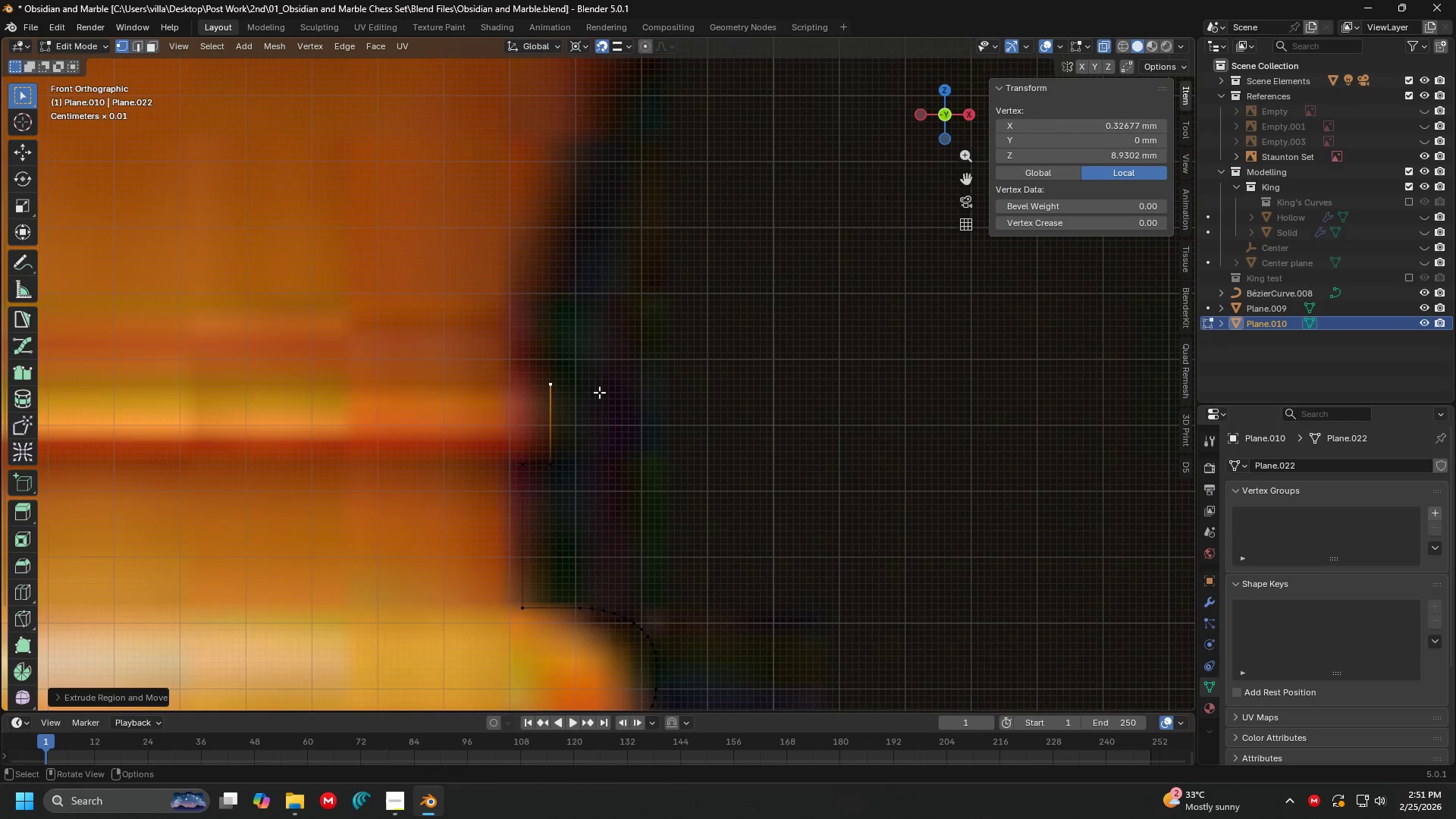 
key(Escape)
 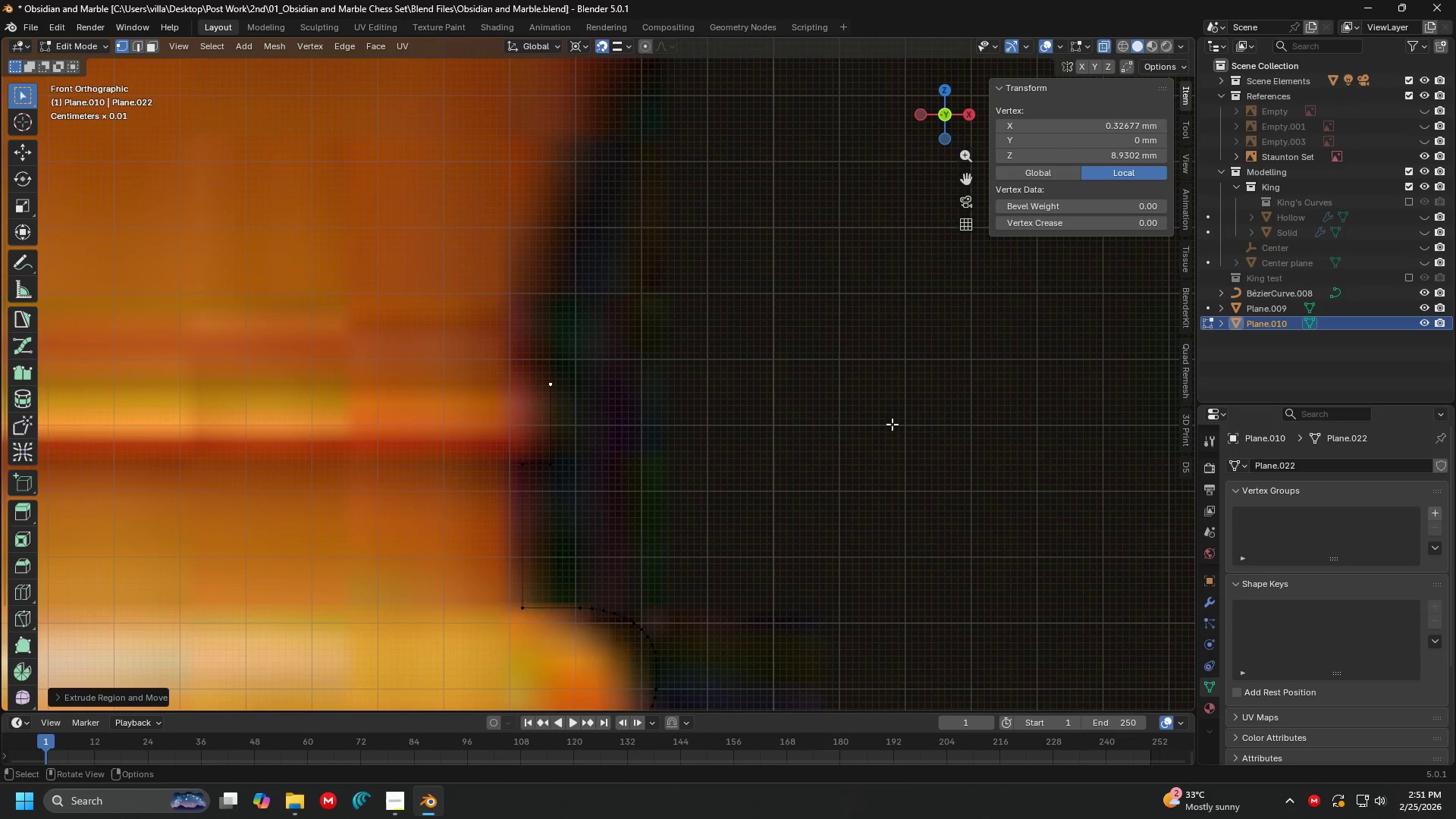 
key(G)
 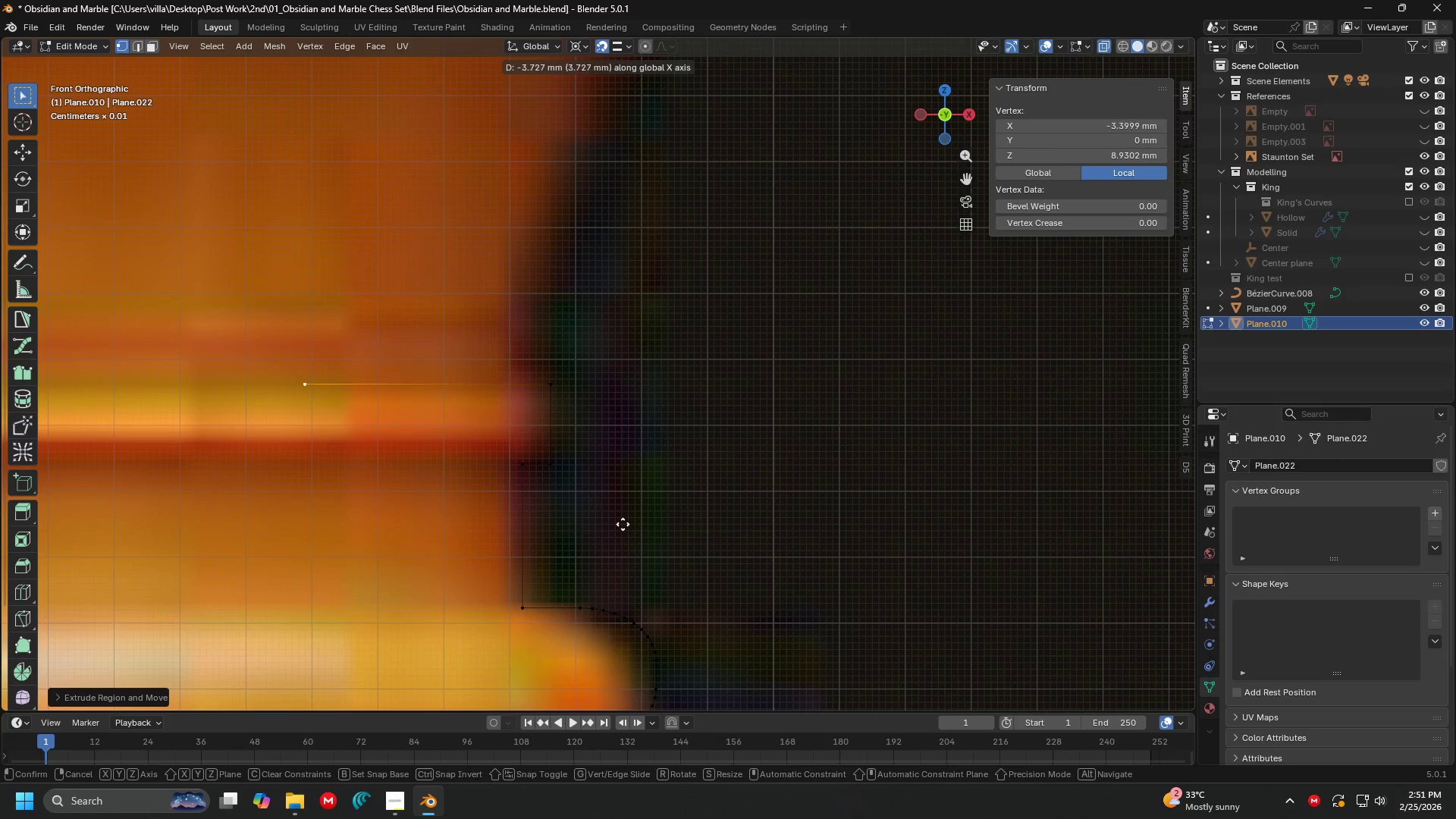 
left_click([523, 523])
 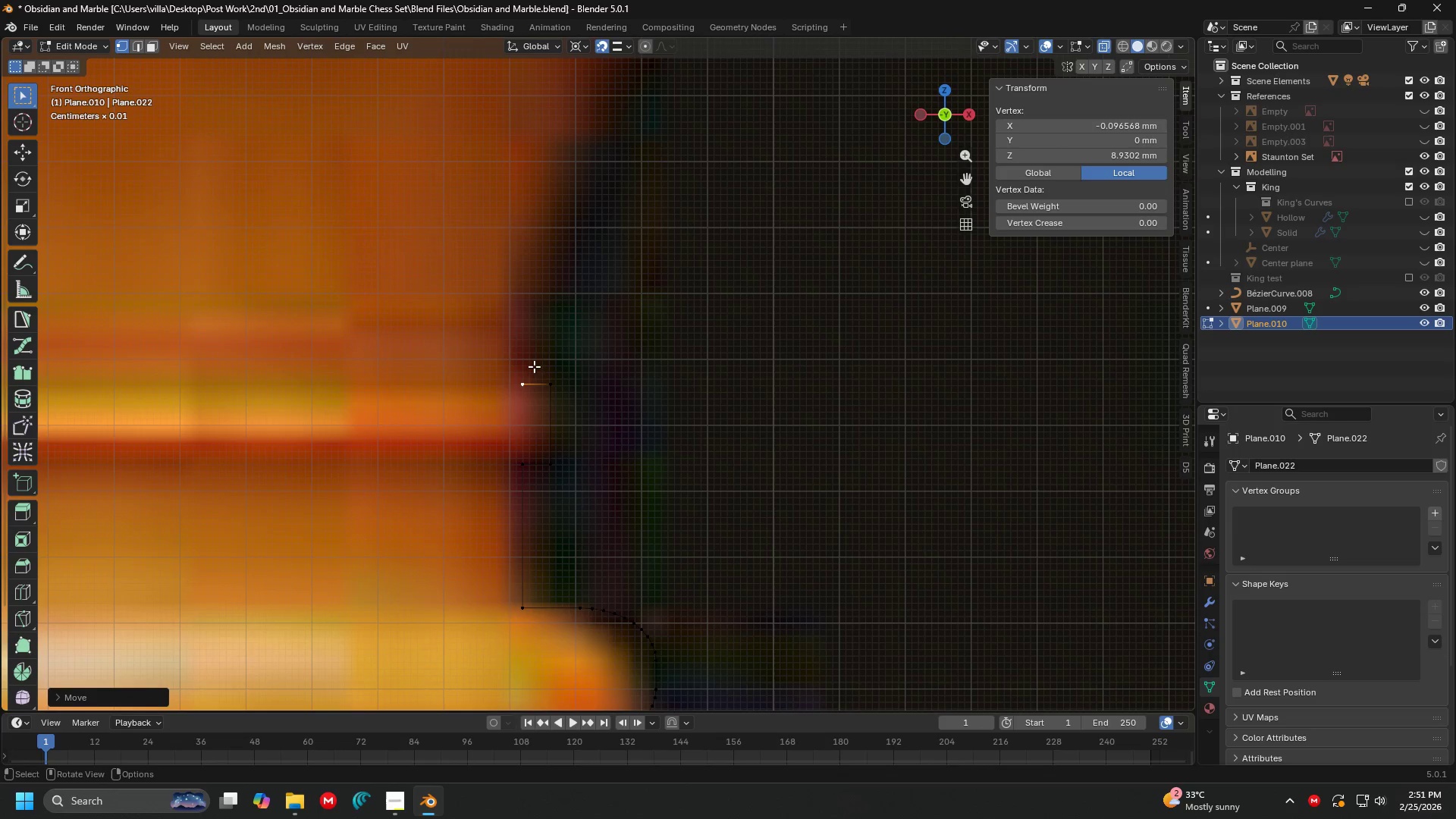 
left_click_drag(start_coordinate=[533, 363], to_coordinate=[615, 515])
 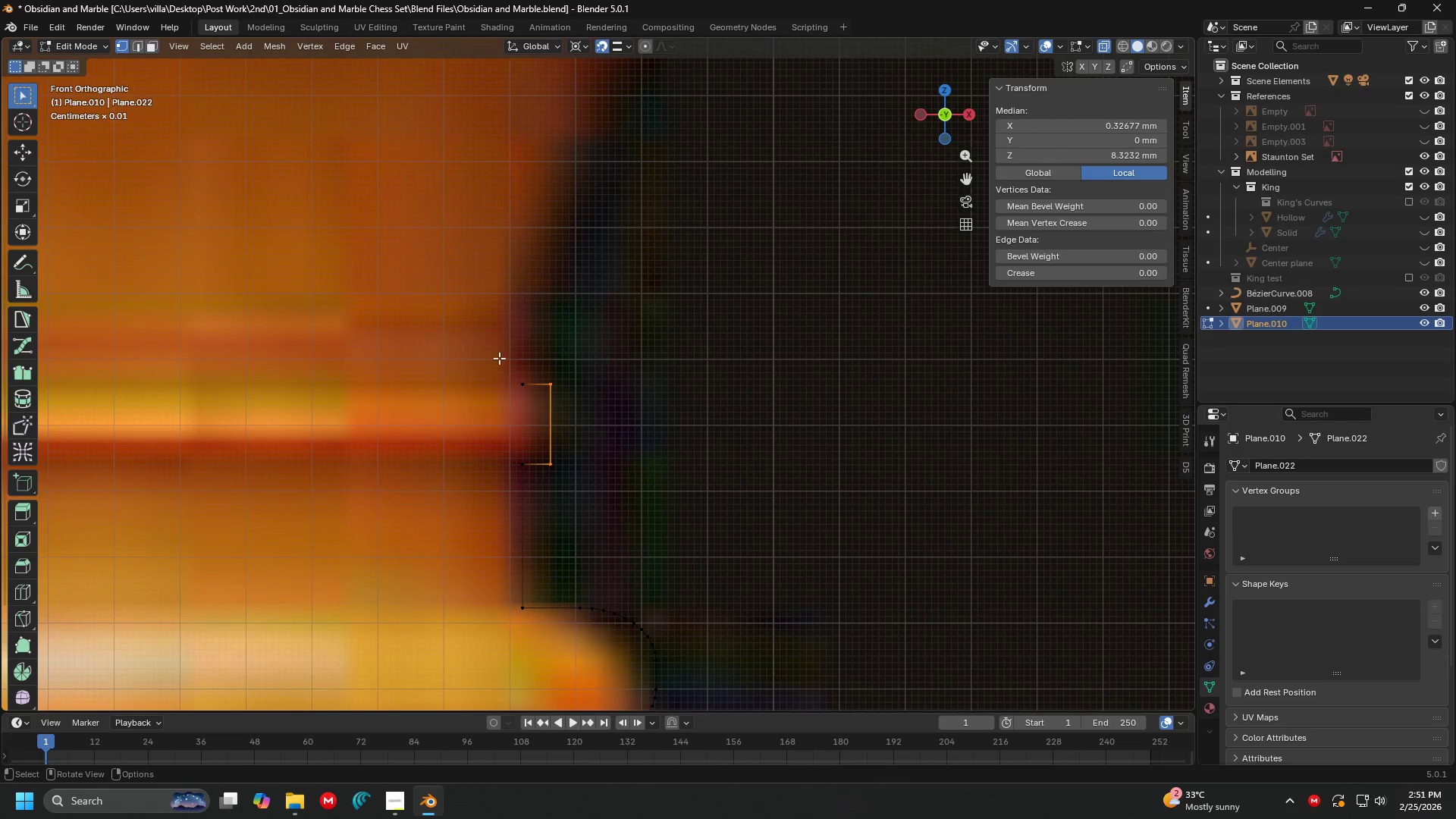 
left_click_drag(start_coordinate=[437, 319], to_coordinate=[652, 498])
 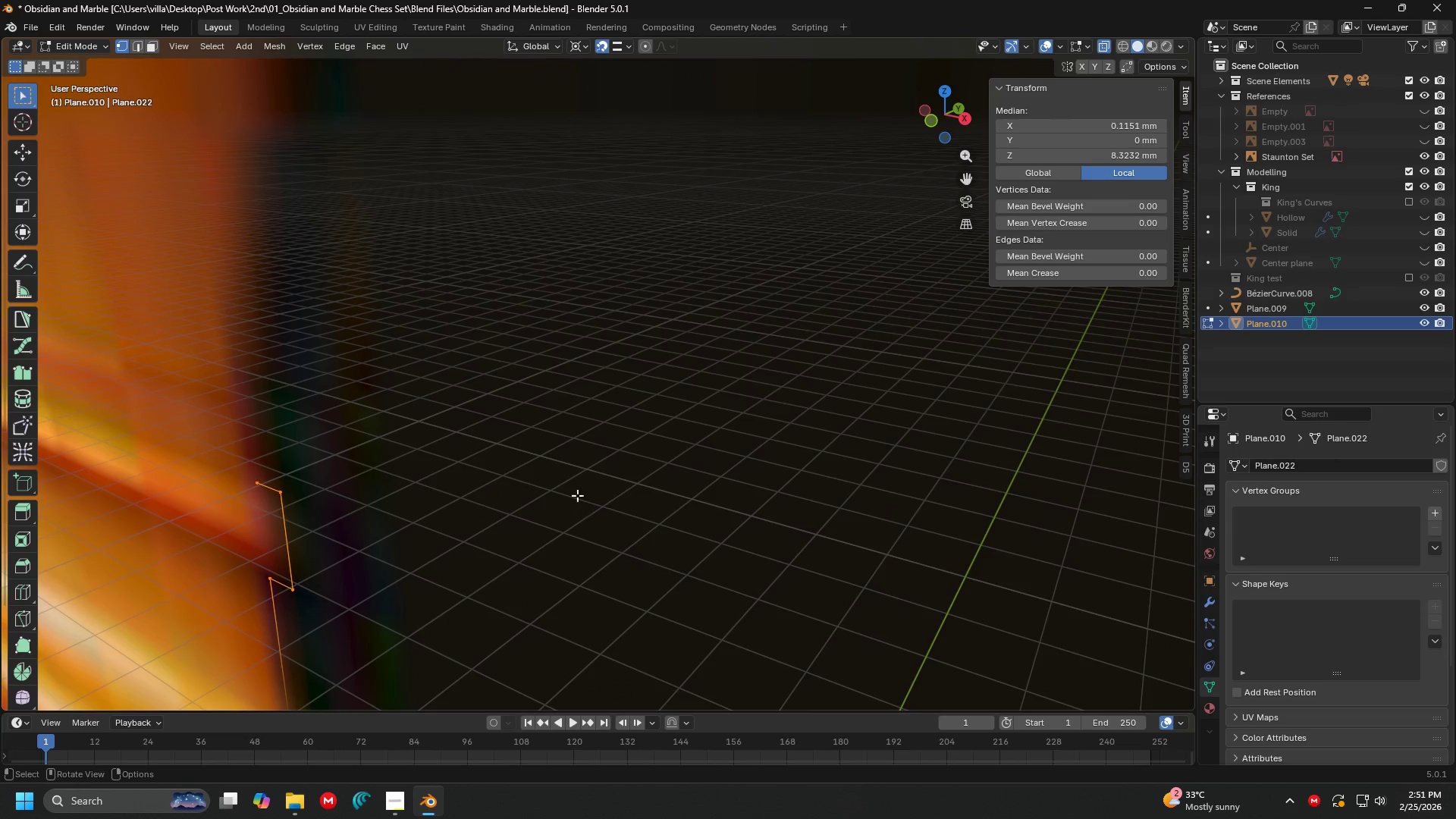 
key(E)
 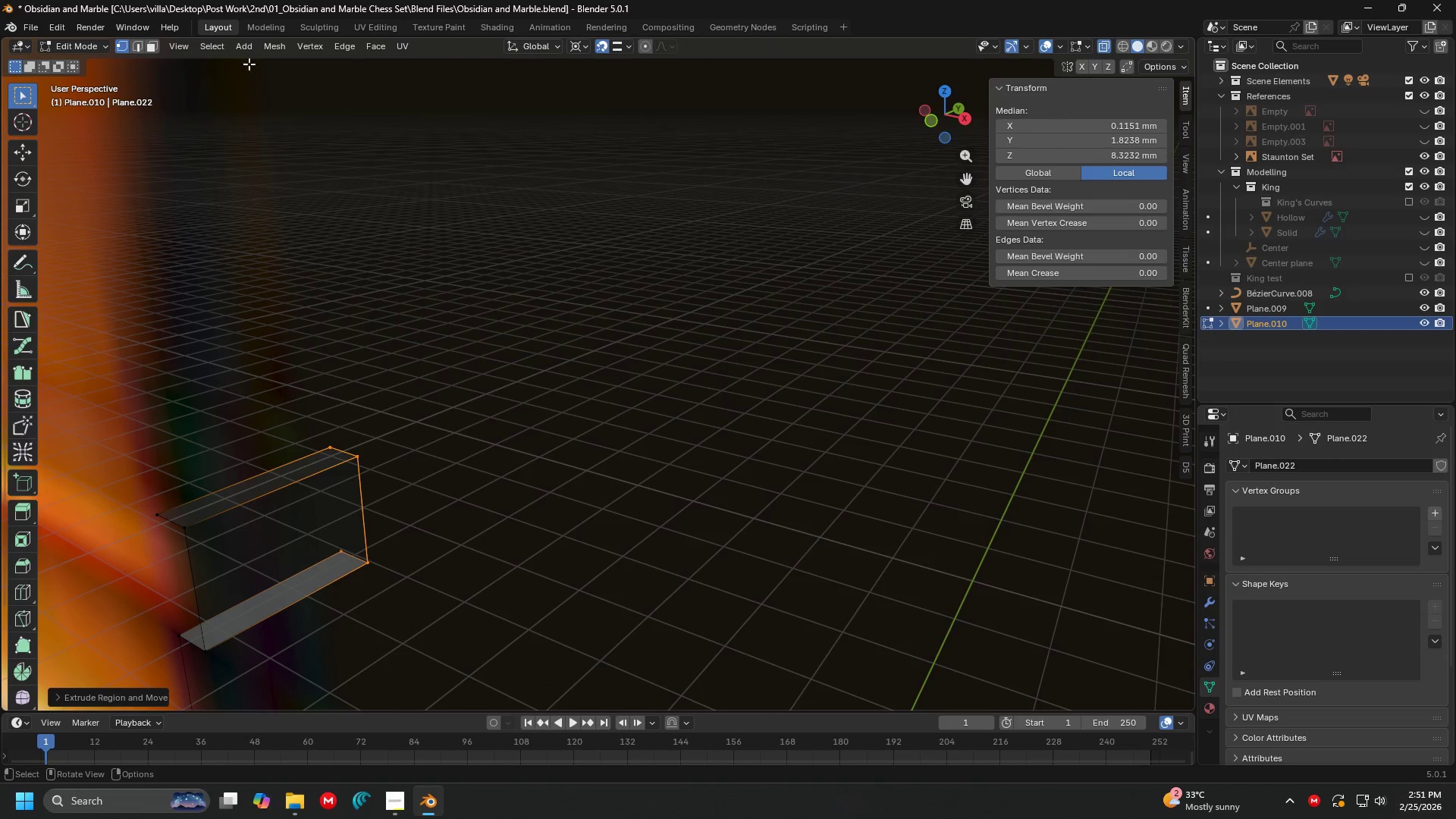 
scroll: coordinate [457, 463], scroll_direction: up, amount: 1.0
 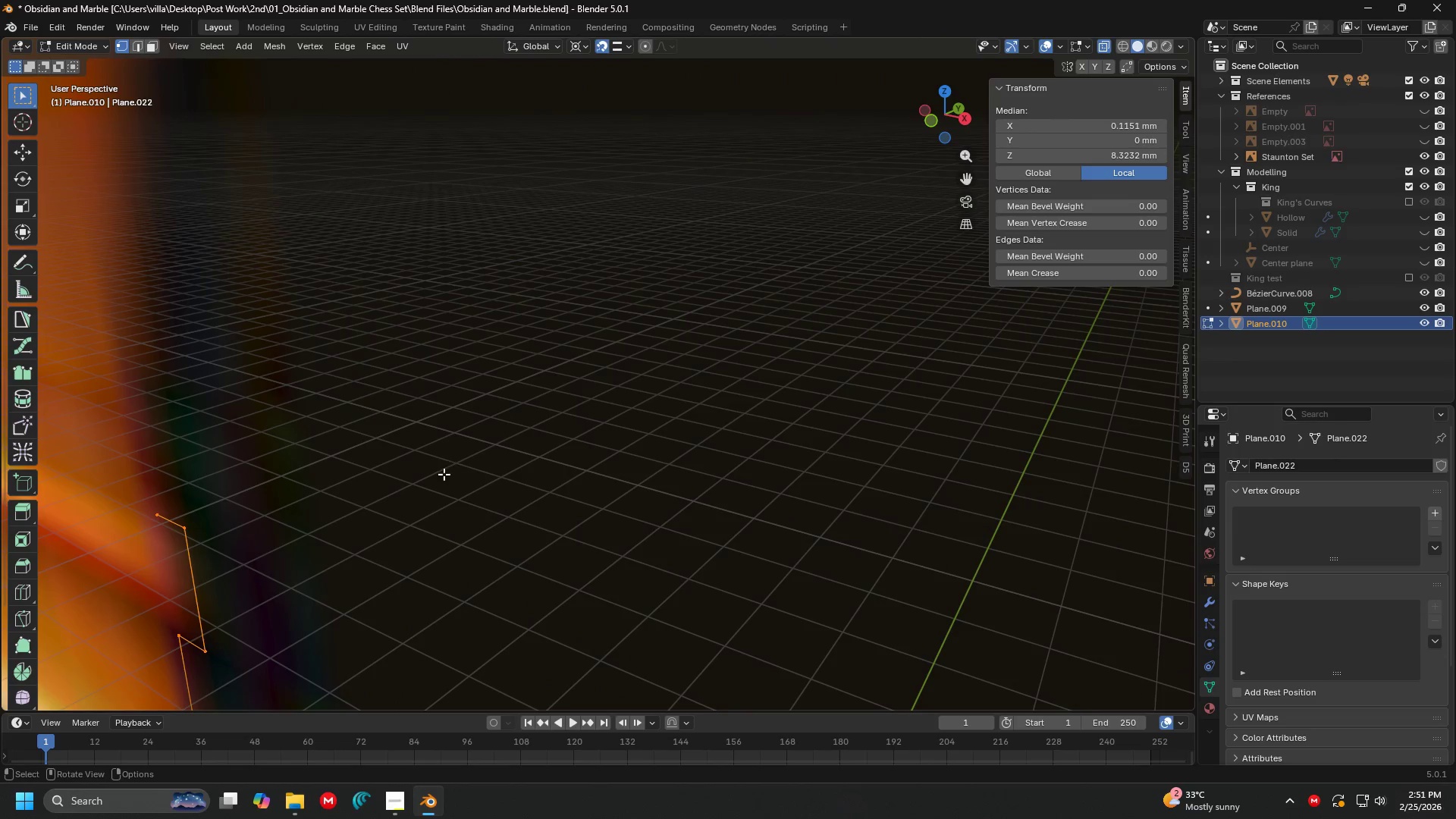 
left_click([141, 49])
 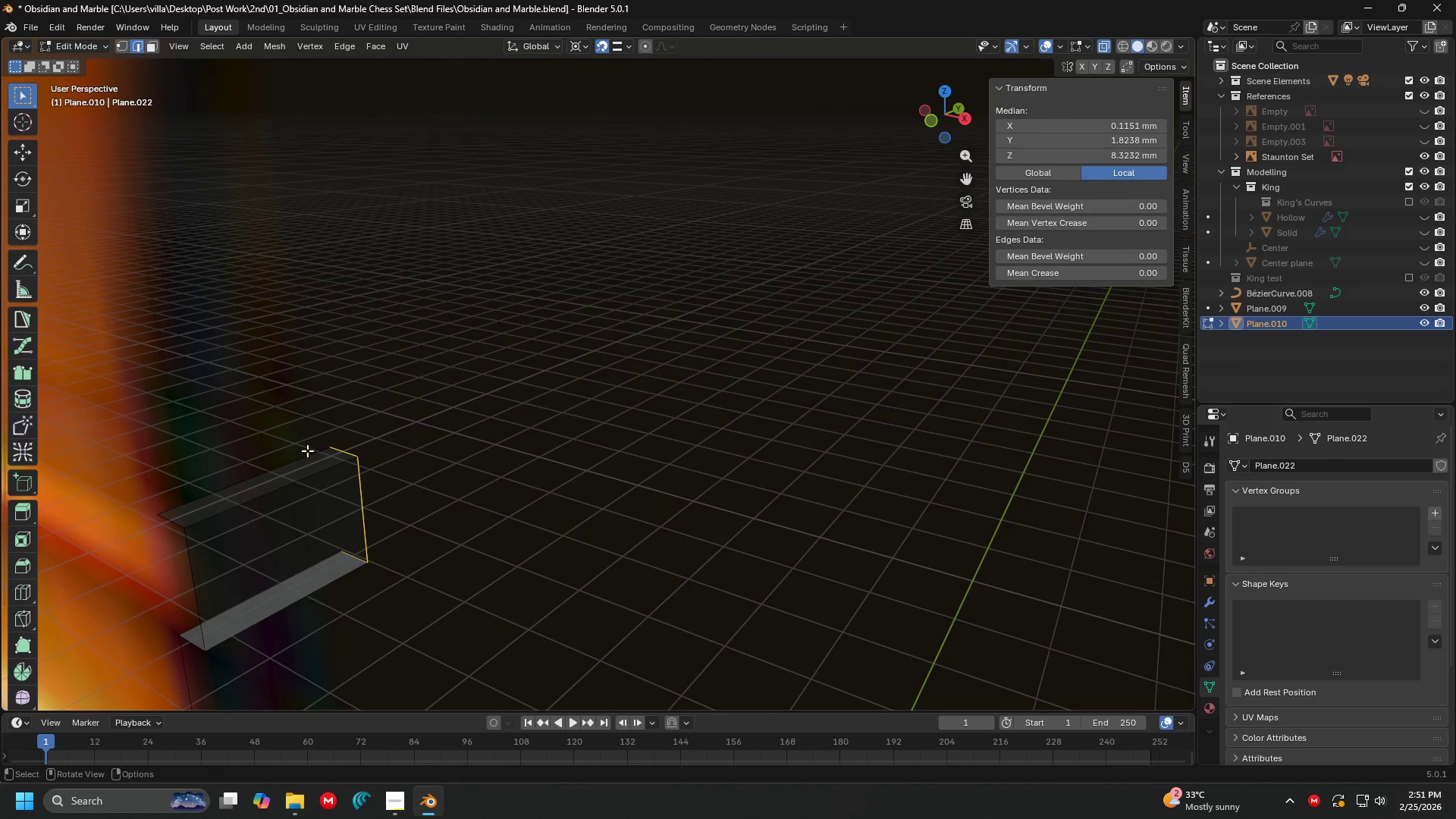 
left_click([311, 466])
 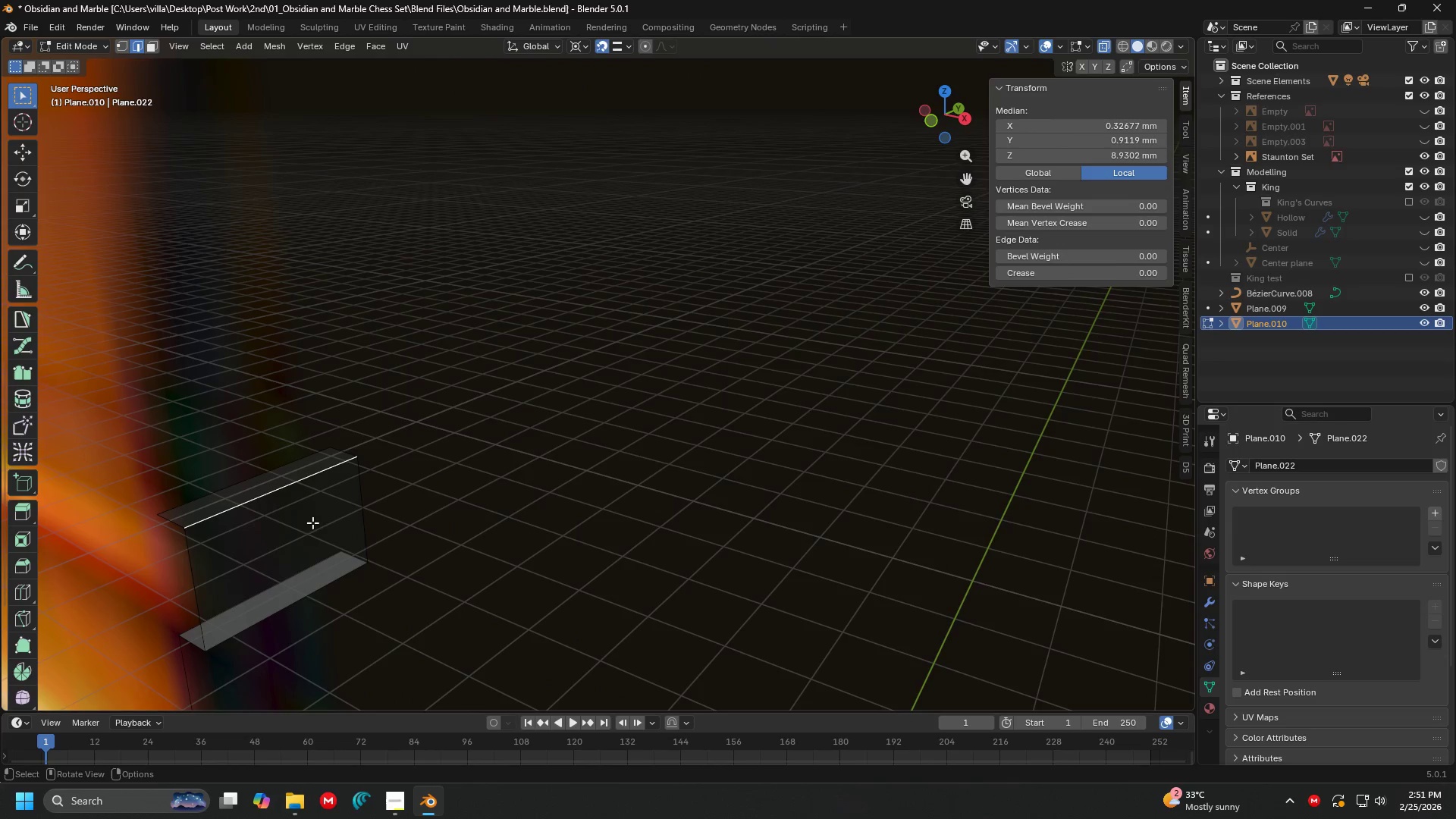 
hold_key(key=ShiftLeft, duration=0.45)
left_click([315, 594])
 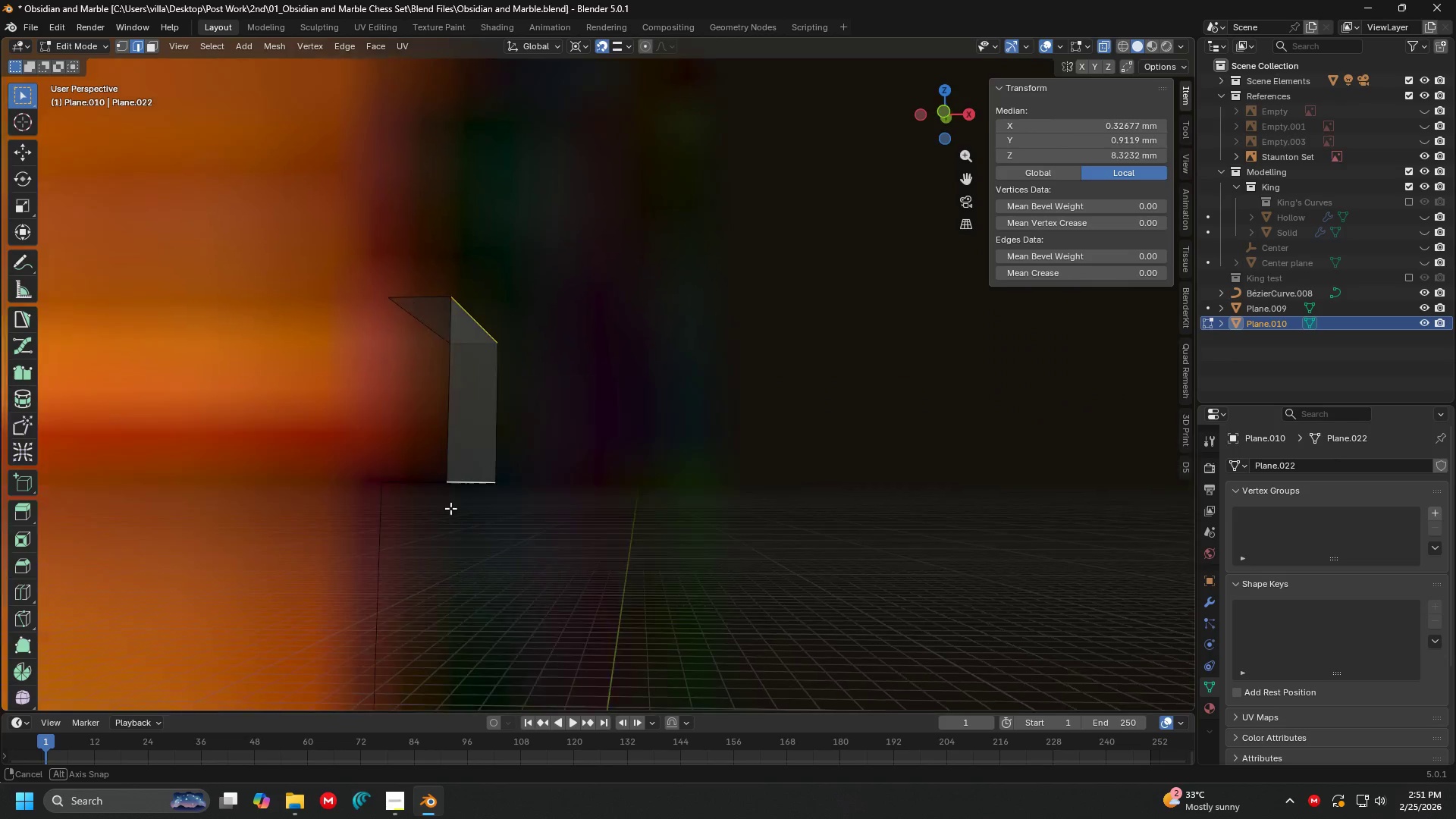 
key(Shift+ShiftLeft)
 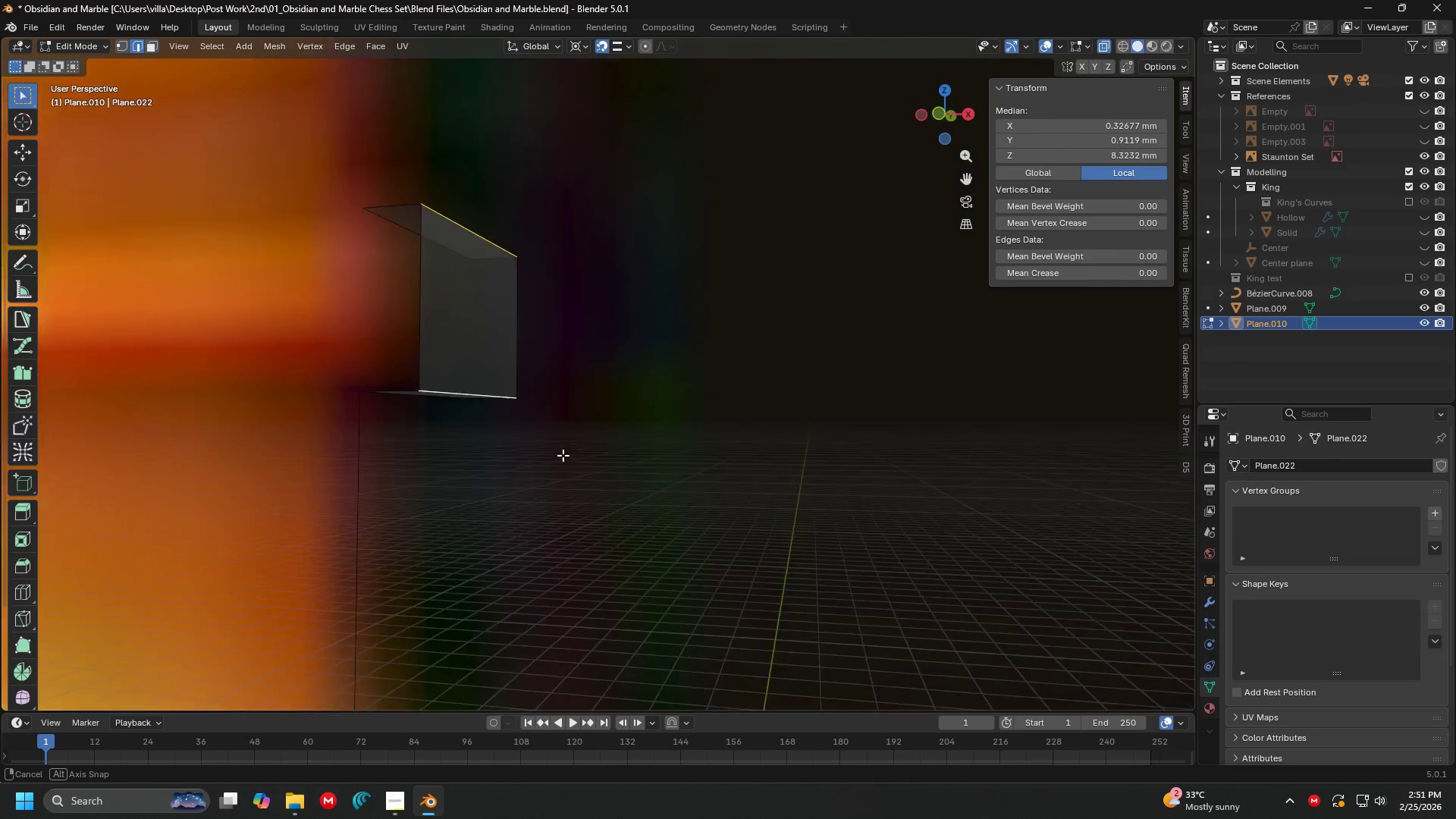 
key(Shift+ShiftLeft)
 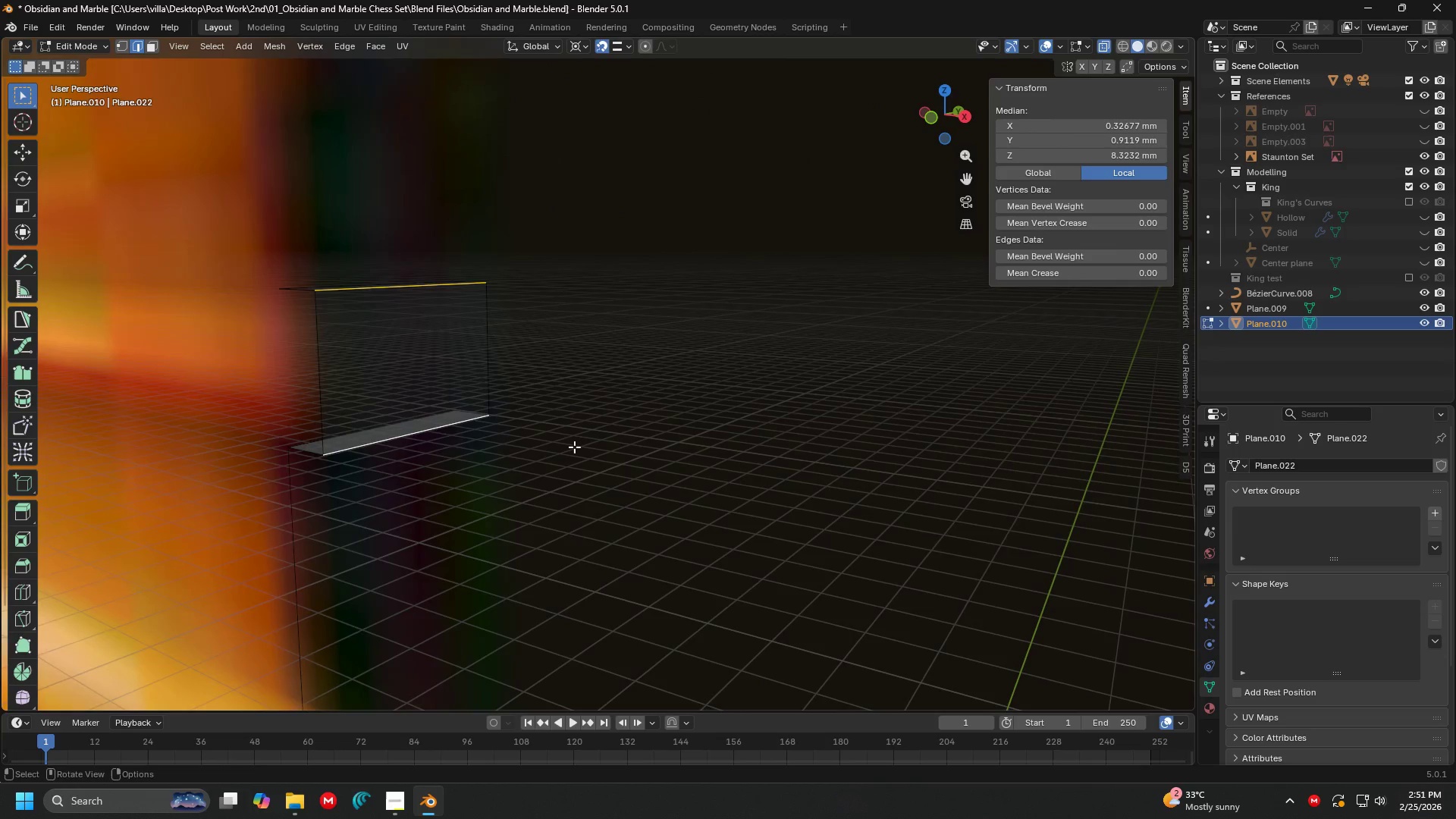 
key(Control+ControlLeft)
 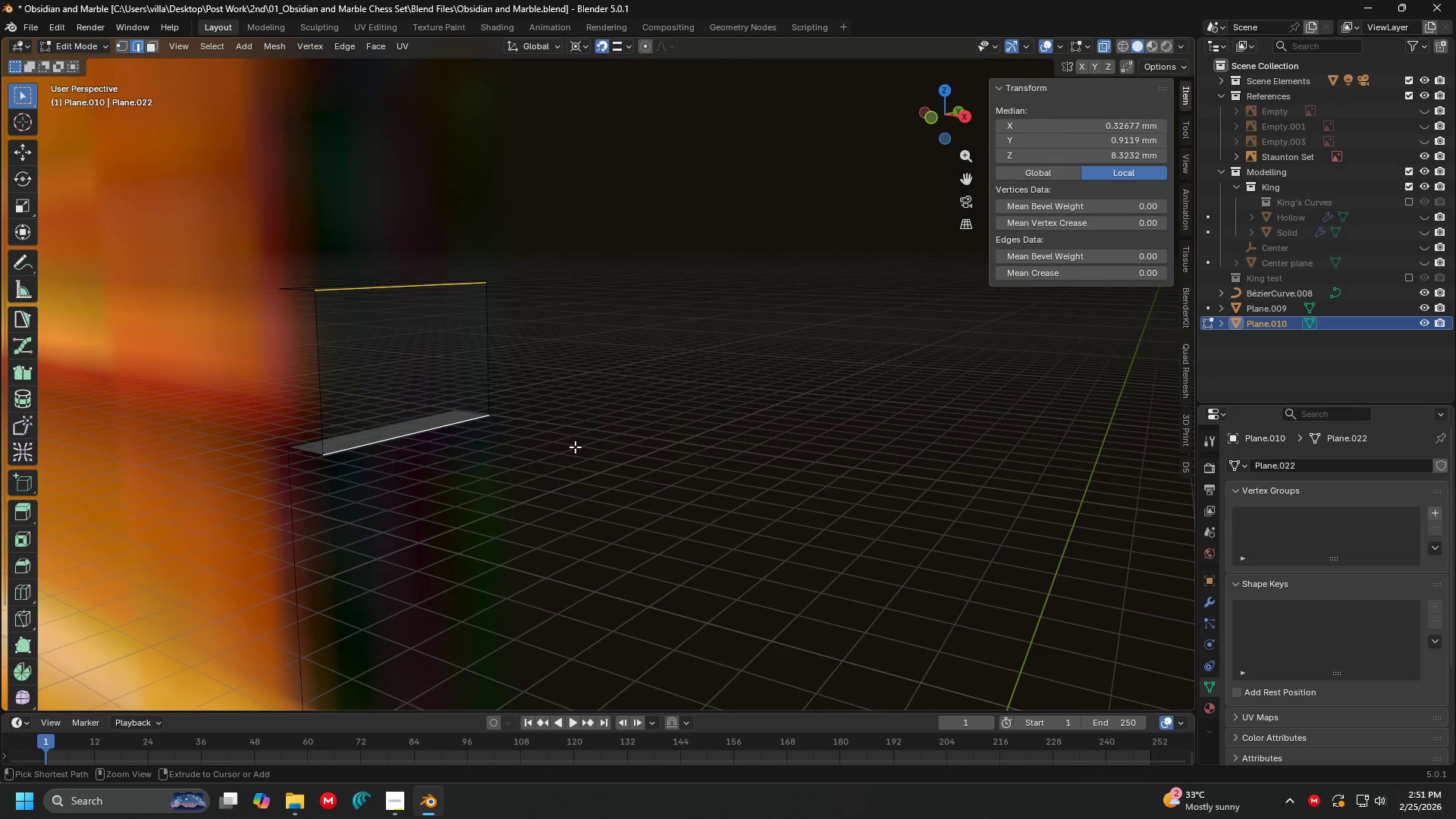 
key(Control+S)
 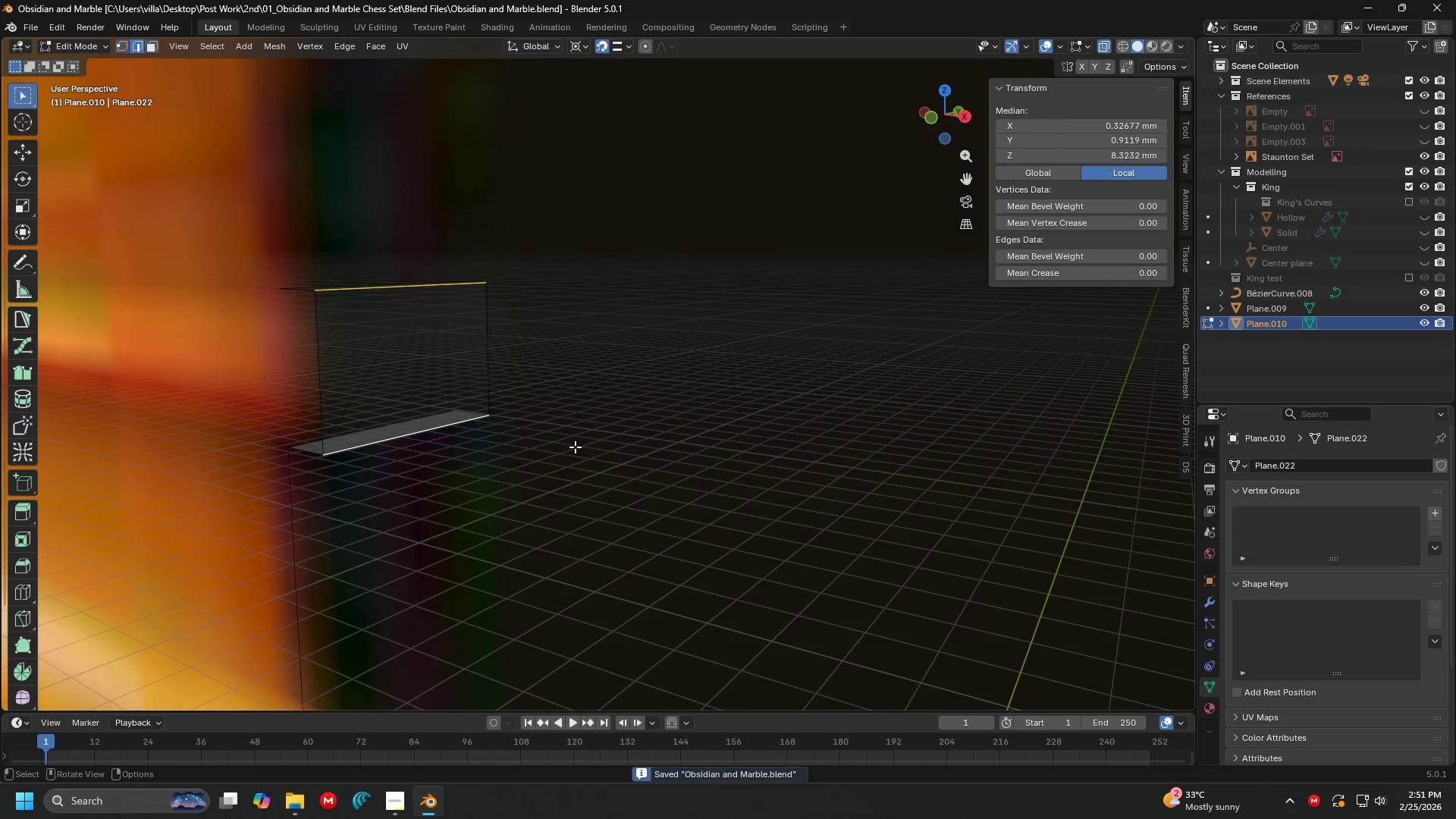 
key(Shift+ShiftLeft)
 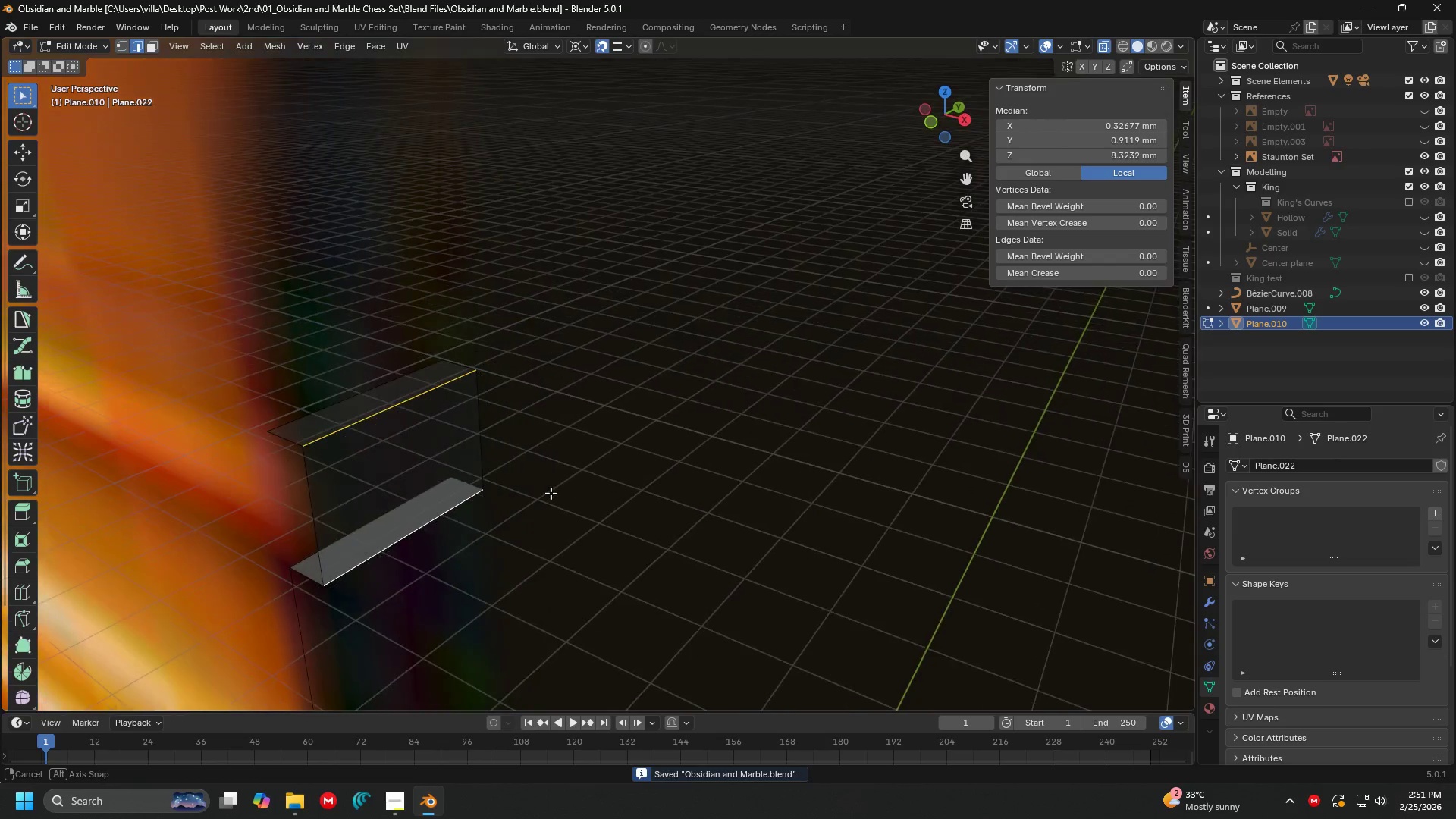 
key(Control+ControlLeft)
 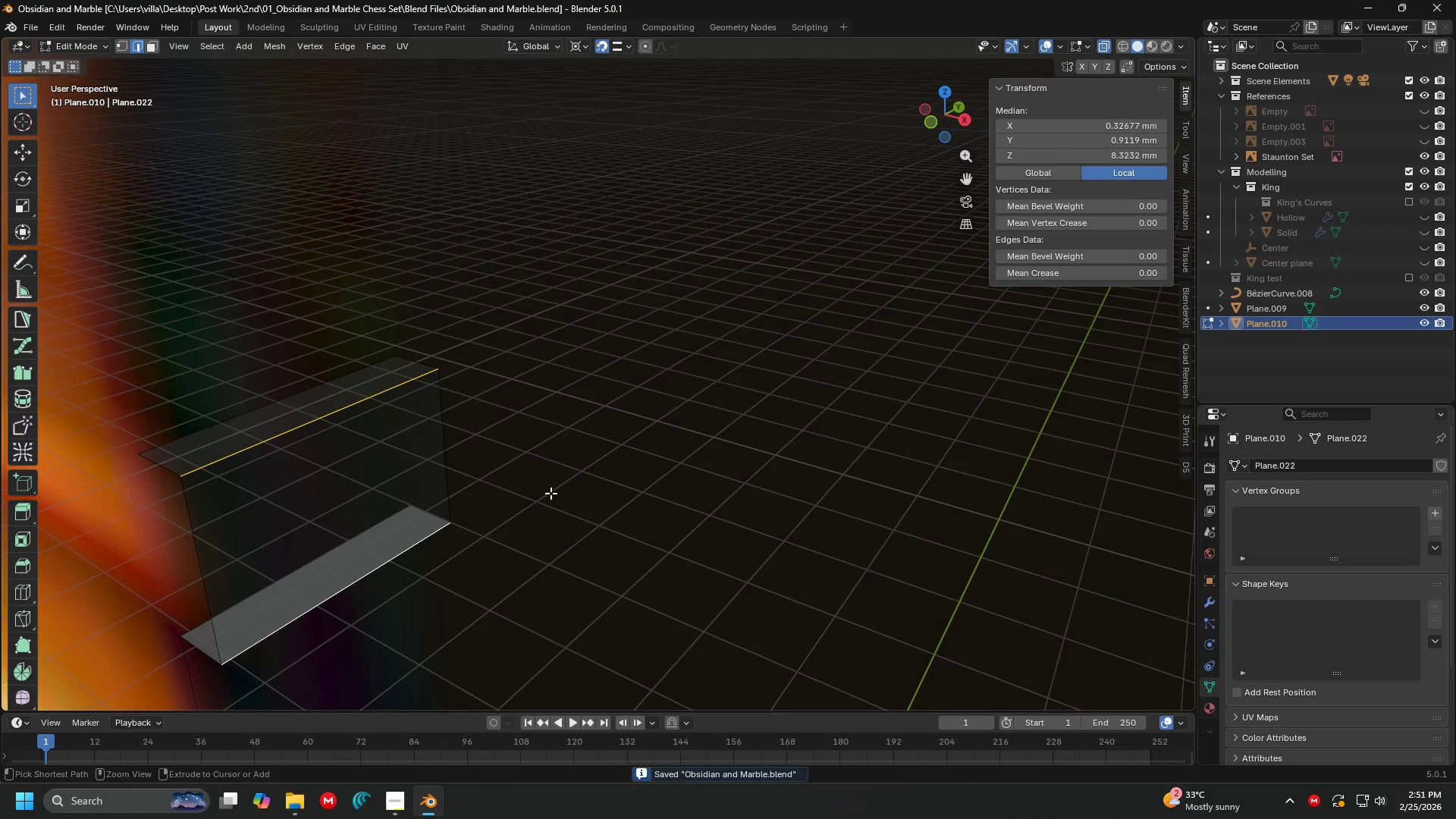 
key(Control+B)
 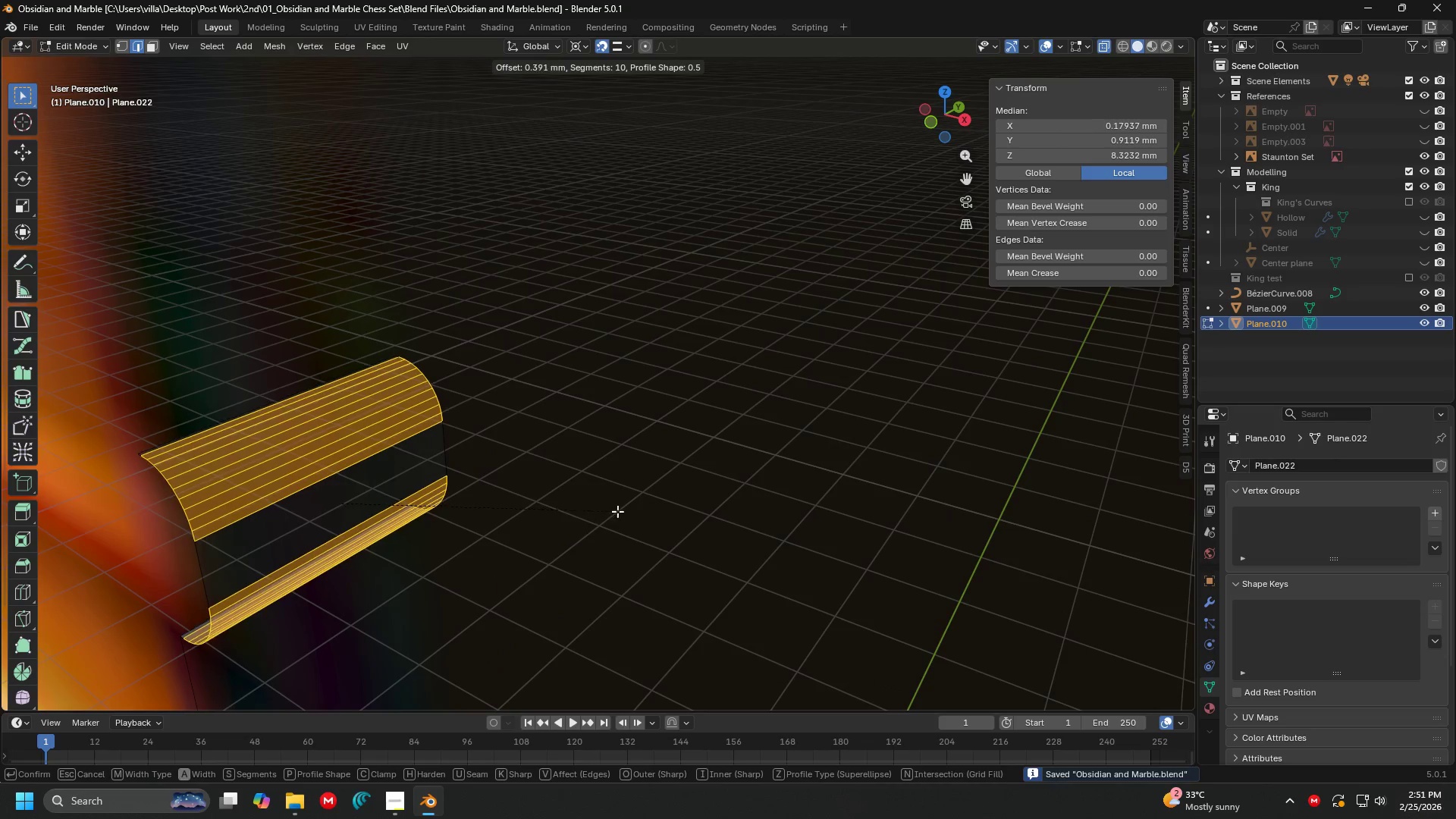 
scroll: coordinate [551, 493], scroll_direction: up, amount: 1.0
 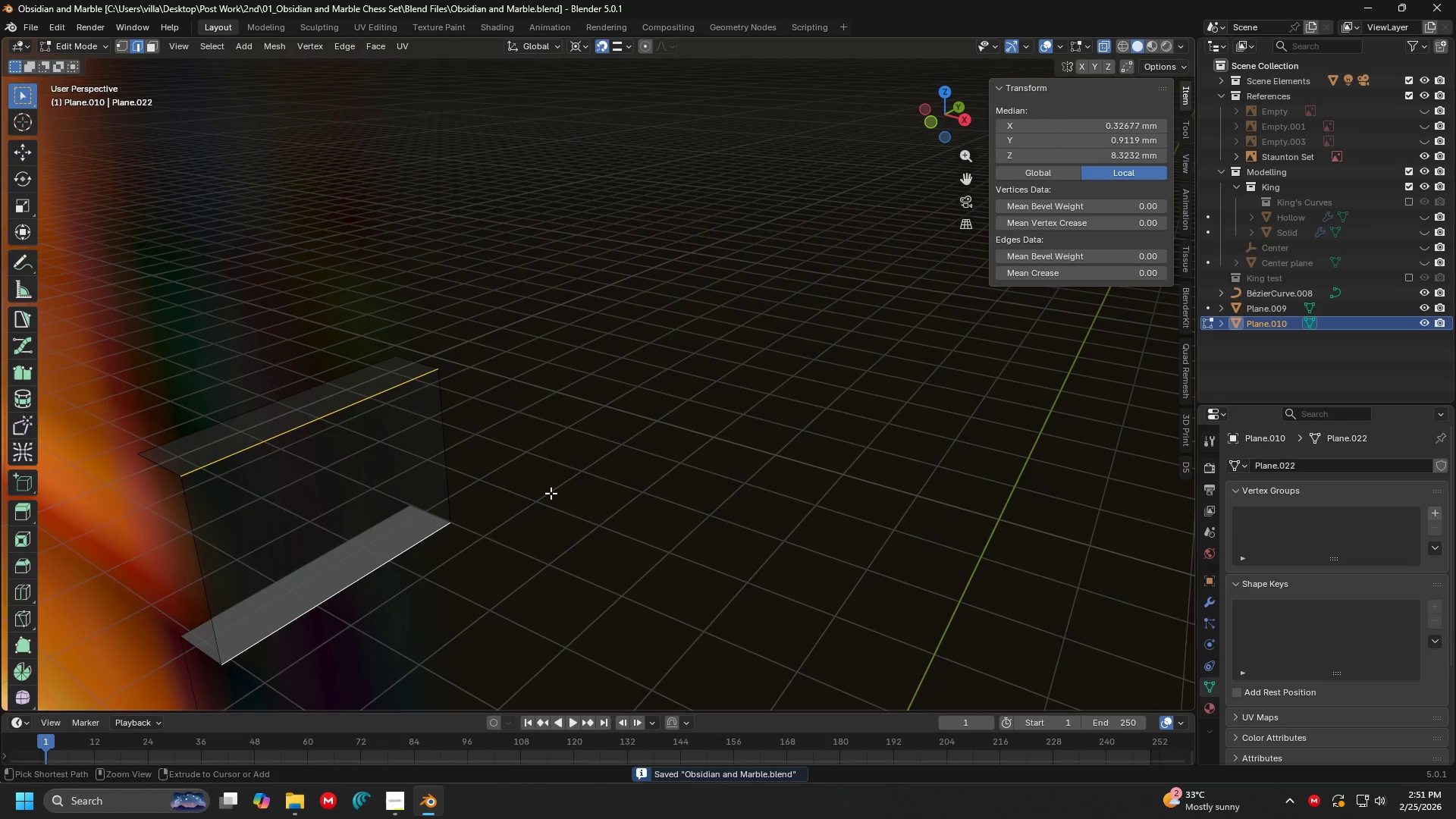 
left_click([619, 512])
 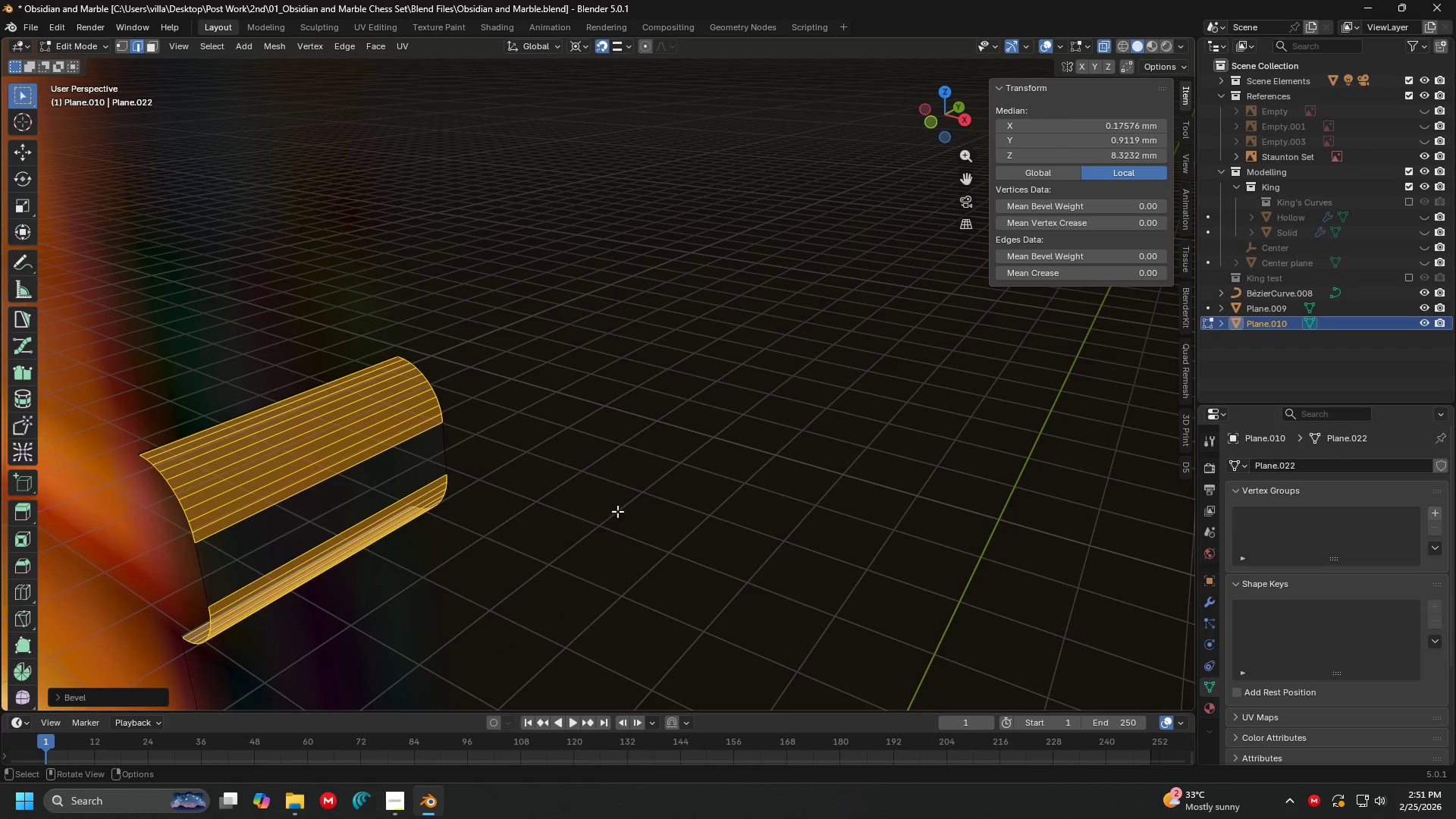 
key(1)
 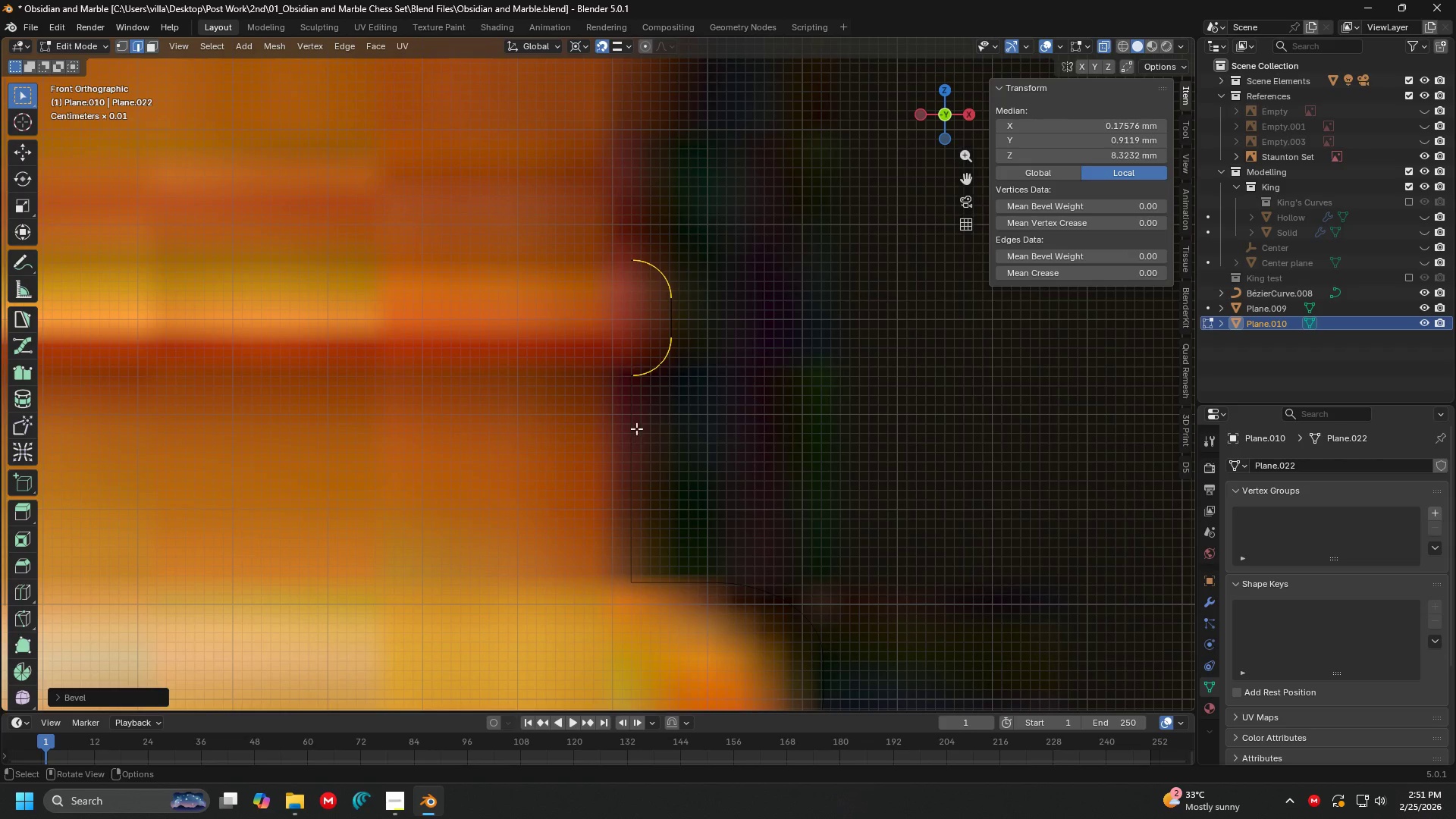 
hold_key(key=ShiftLeft, duration=0.36)
 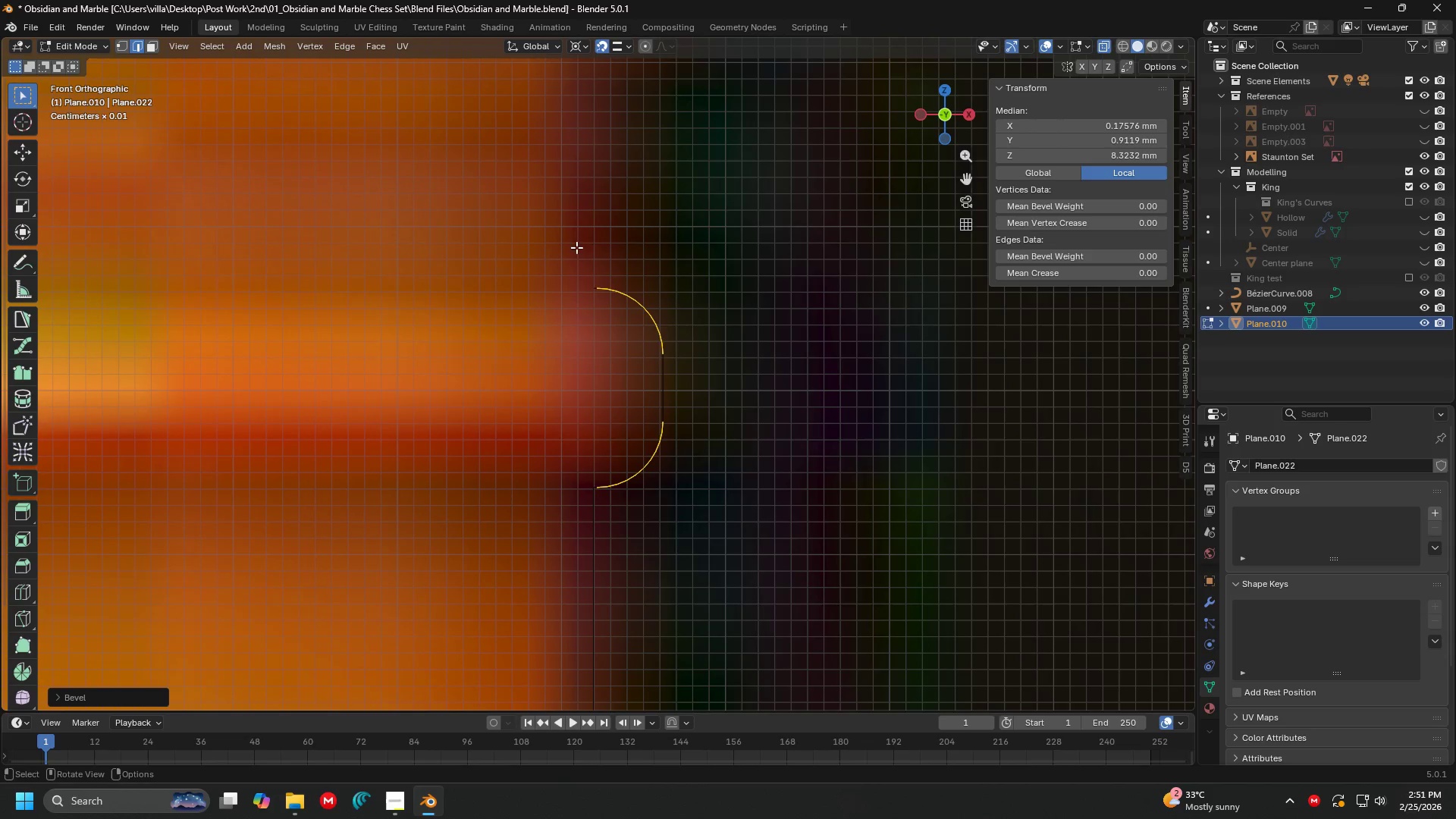 
scroll: coordinate [662, 384], scroll_direction: up, amount: 3.0
 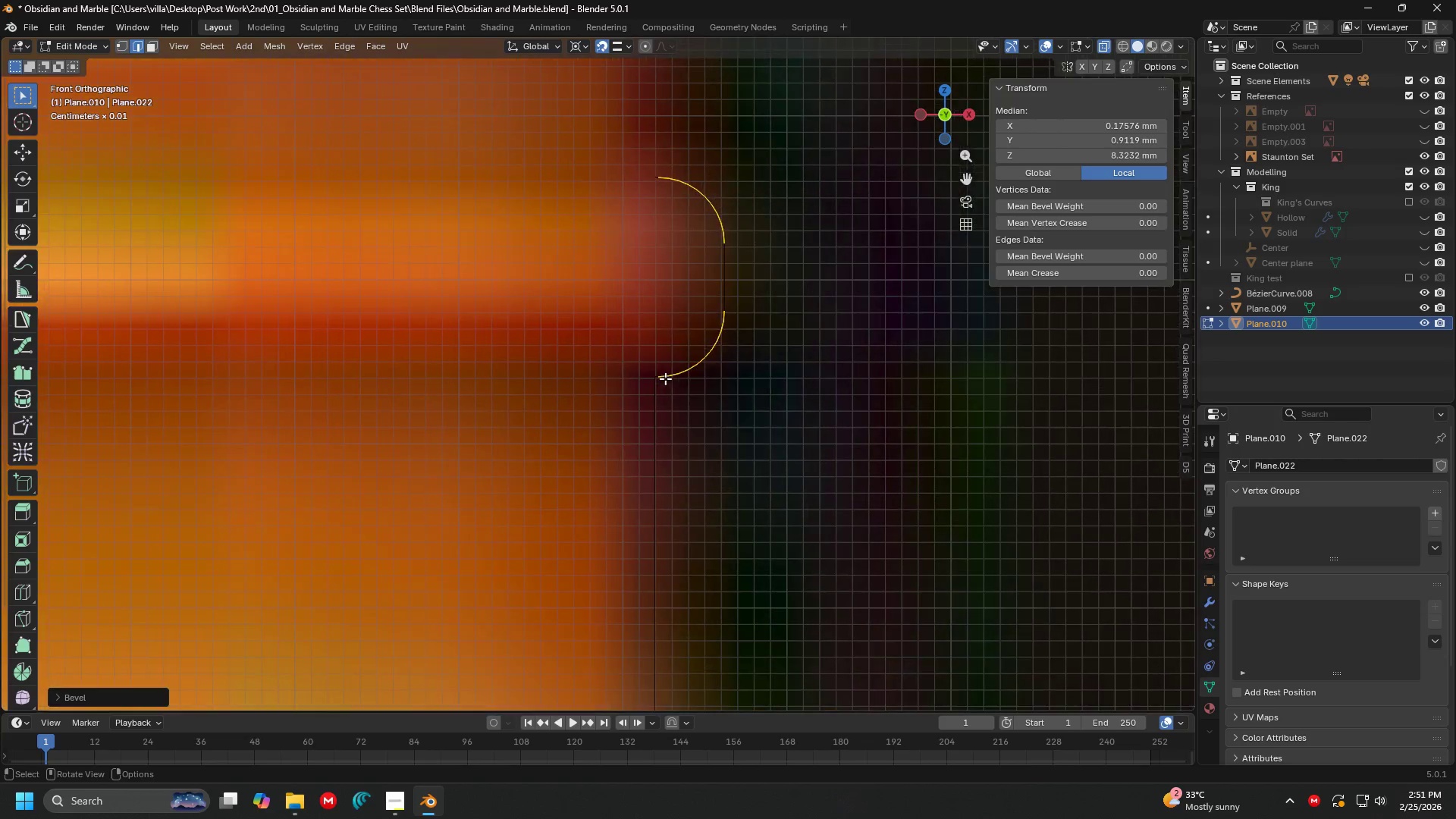 
left_click([581, 271])
 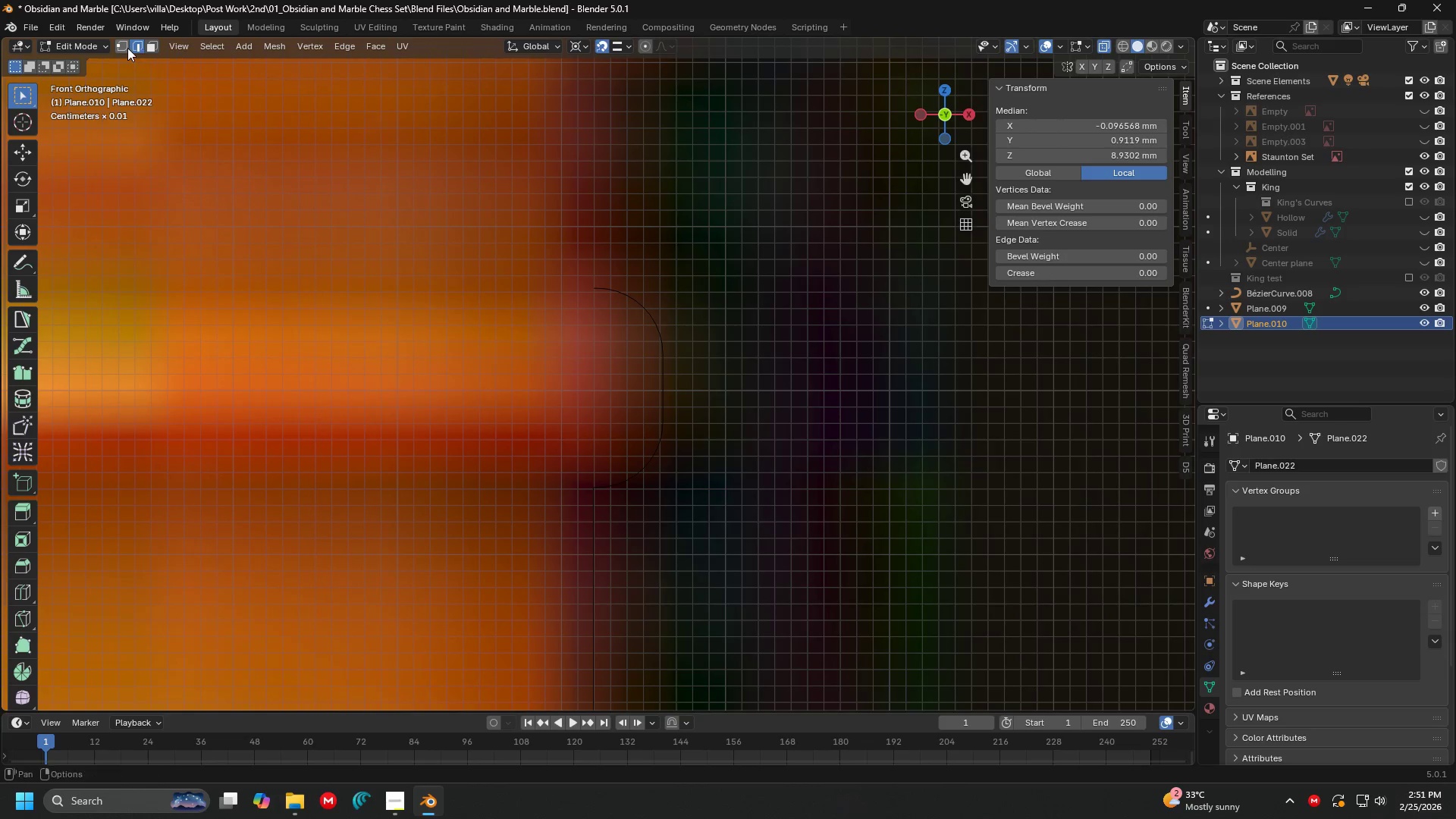 
left_click([121, 45])
 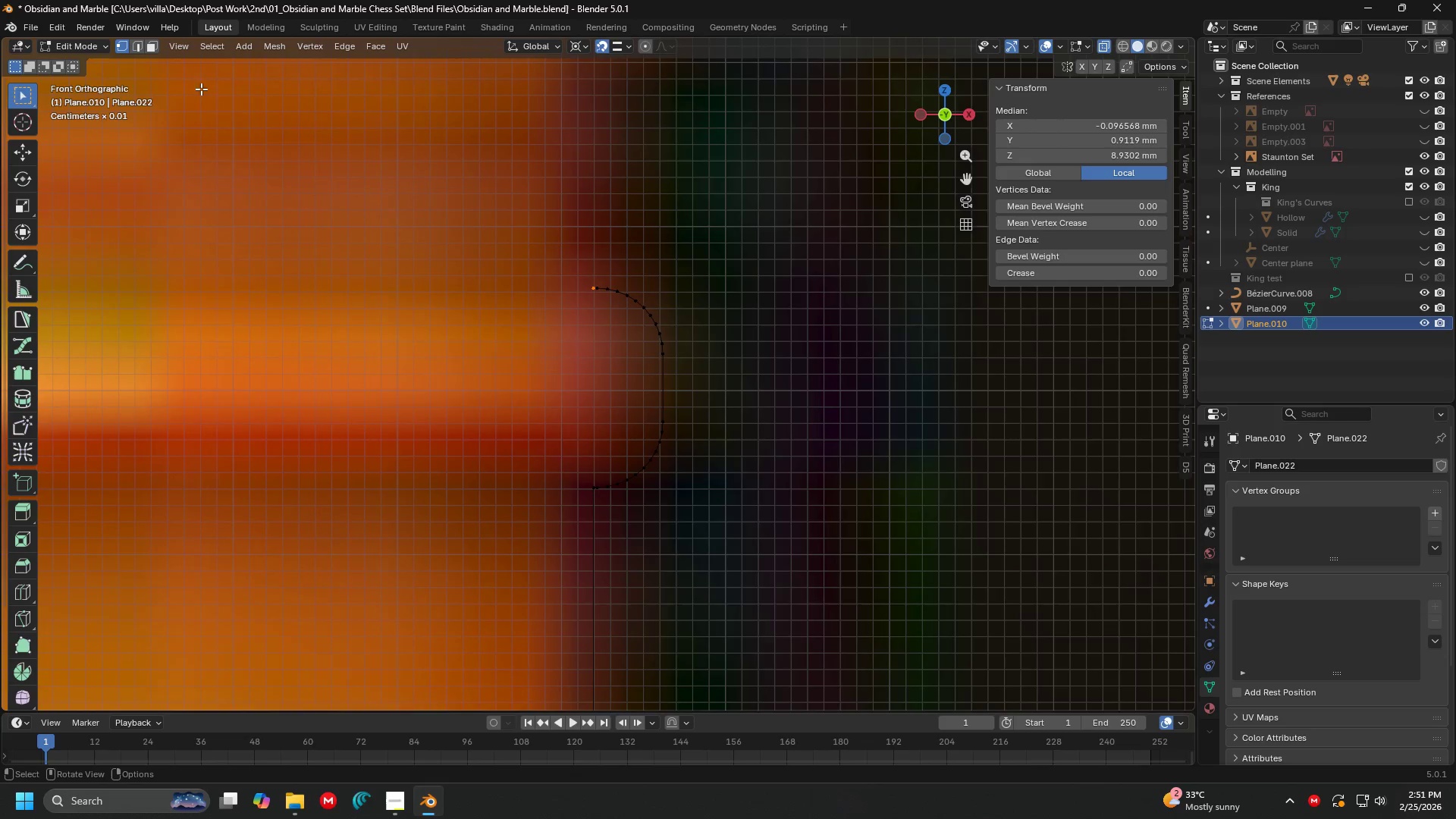 
scroll: coordinate [516, 279], scroll_direction: down, amount: 4.0
 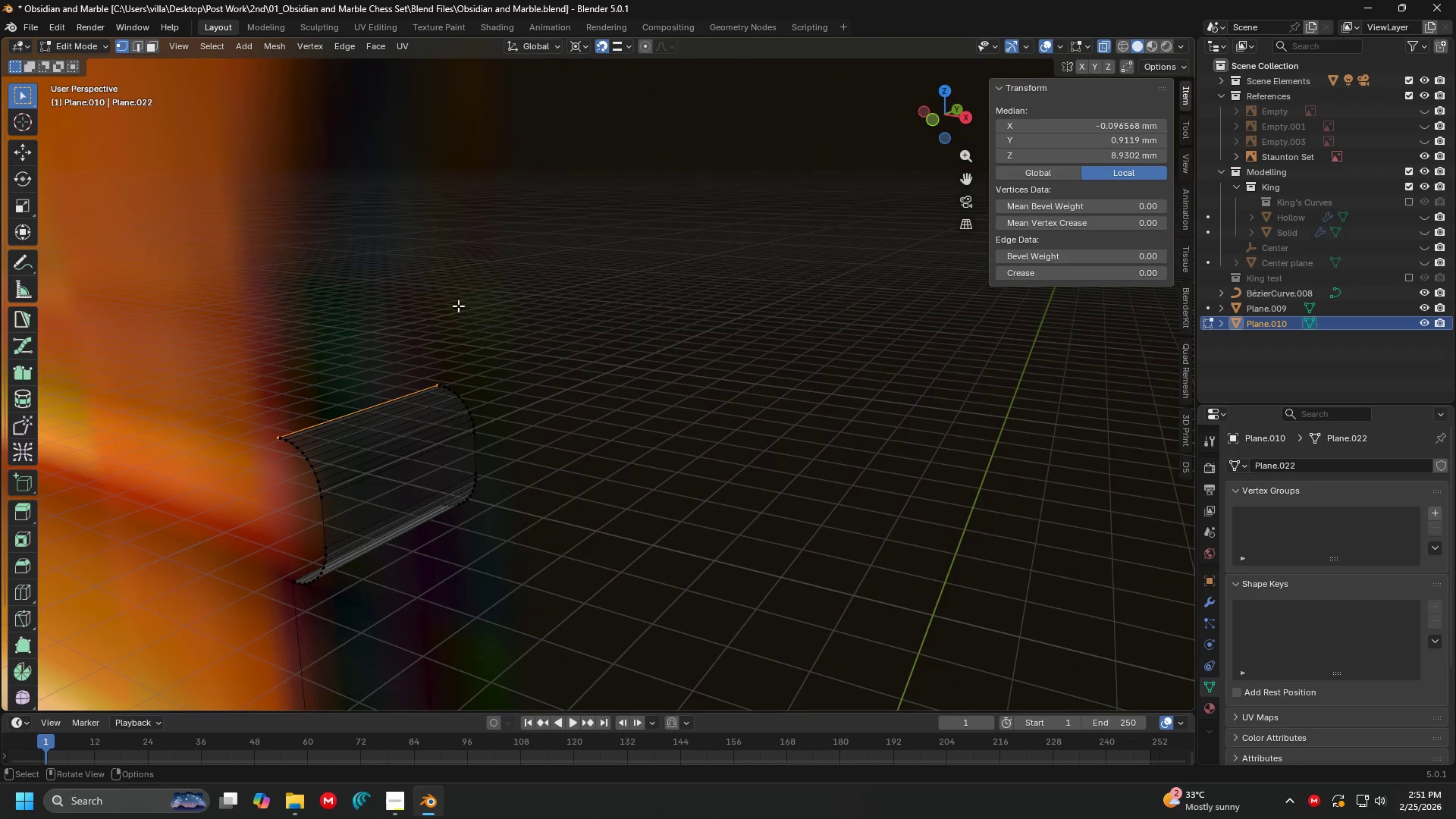 
key(Shift+ShiftLeft)
 